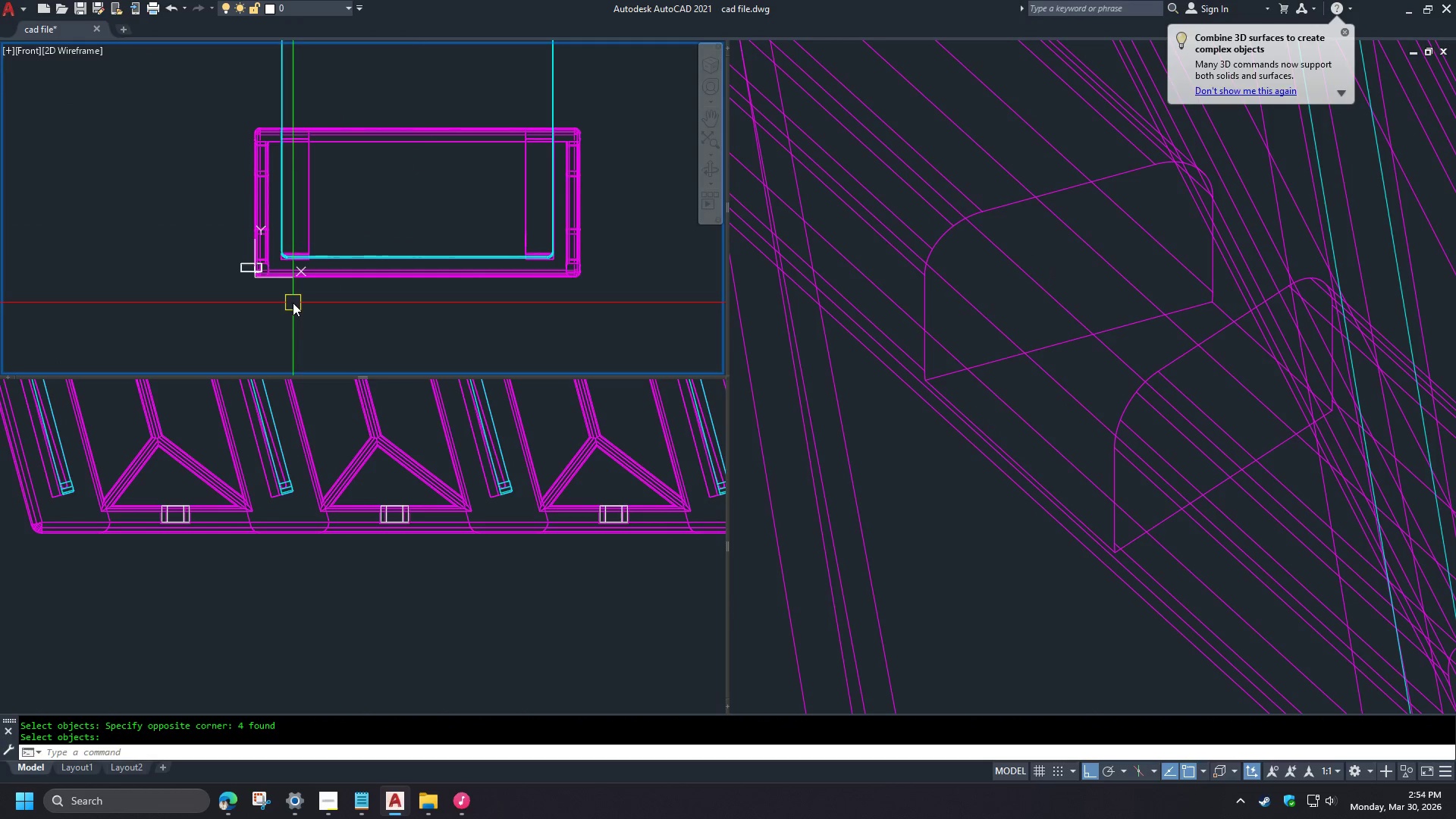 
scroll: coordinate [244, 286], scroll_direction: up, amount: 4.0
 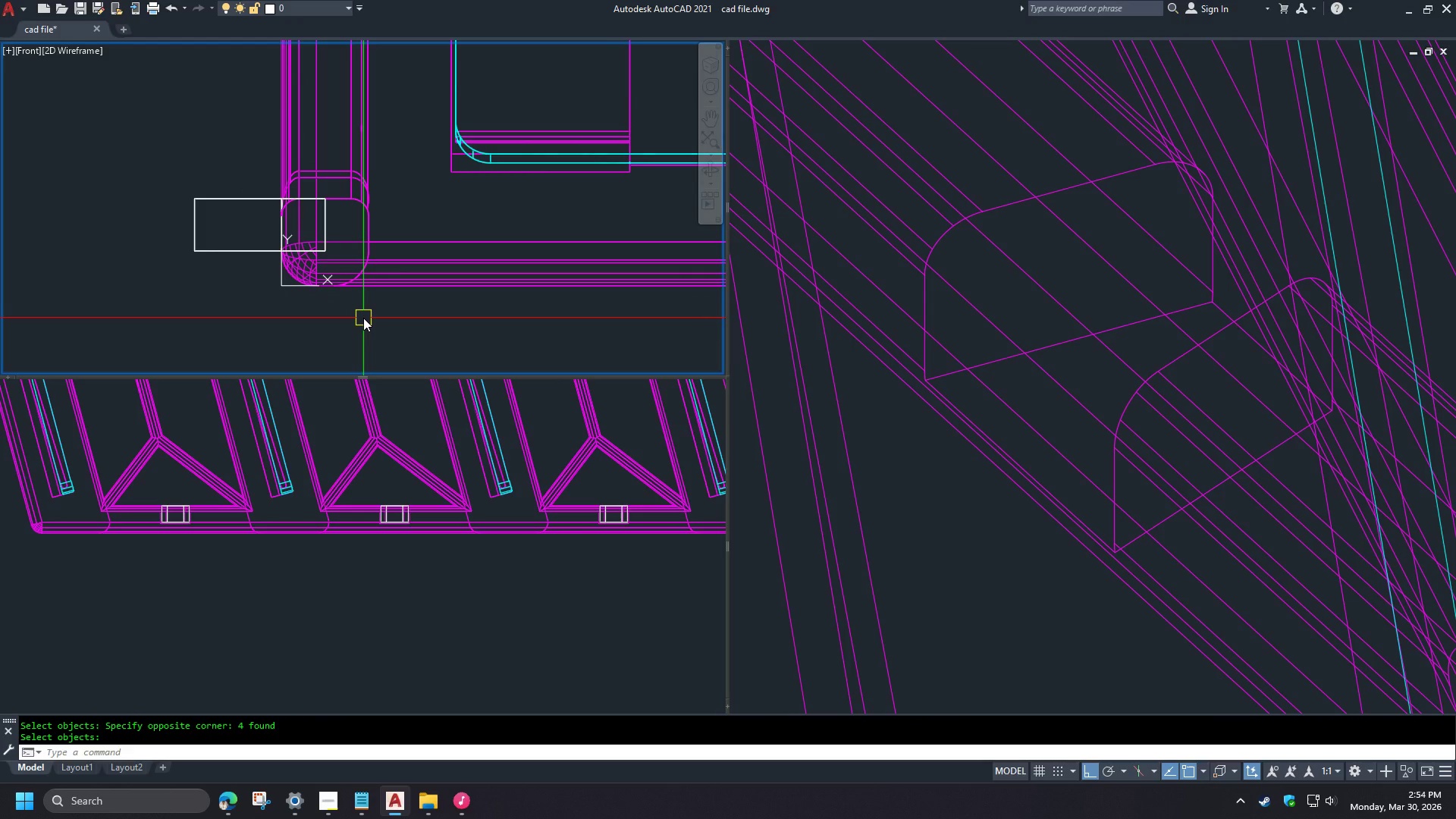 
wait(11.43)
 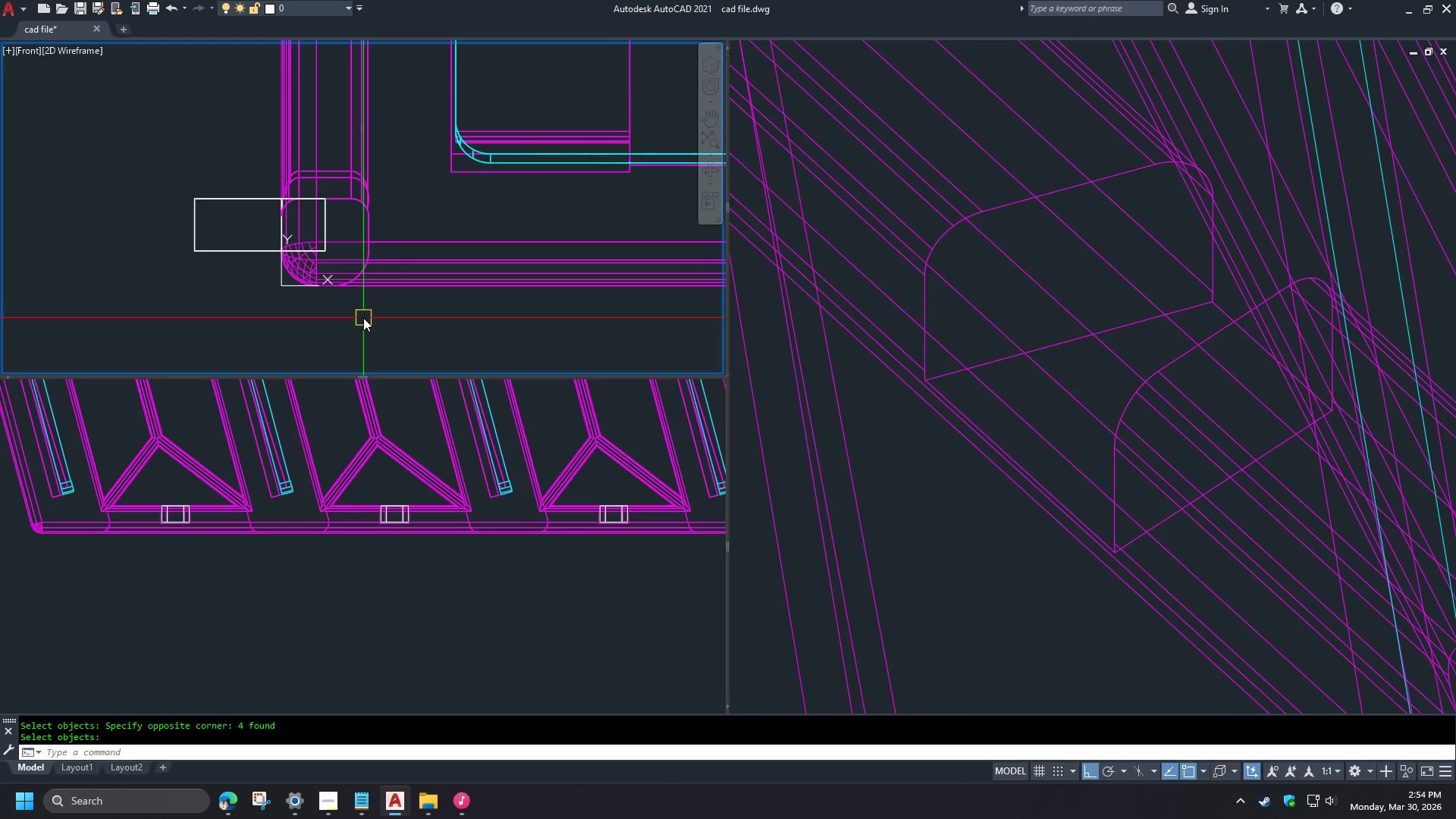 
type(uni )
 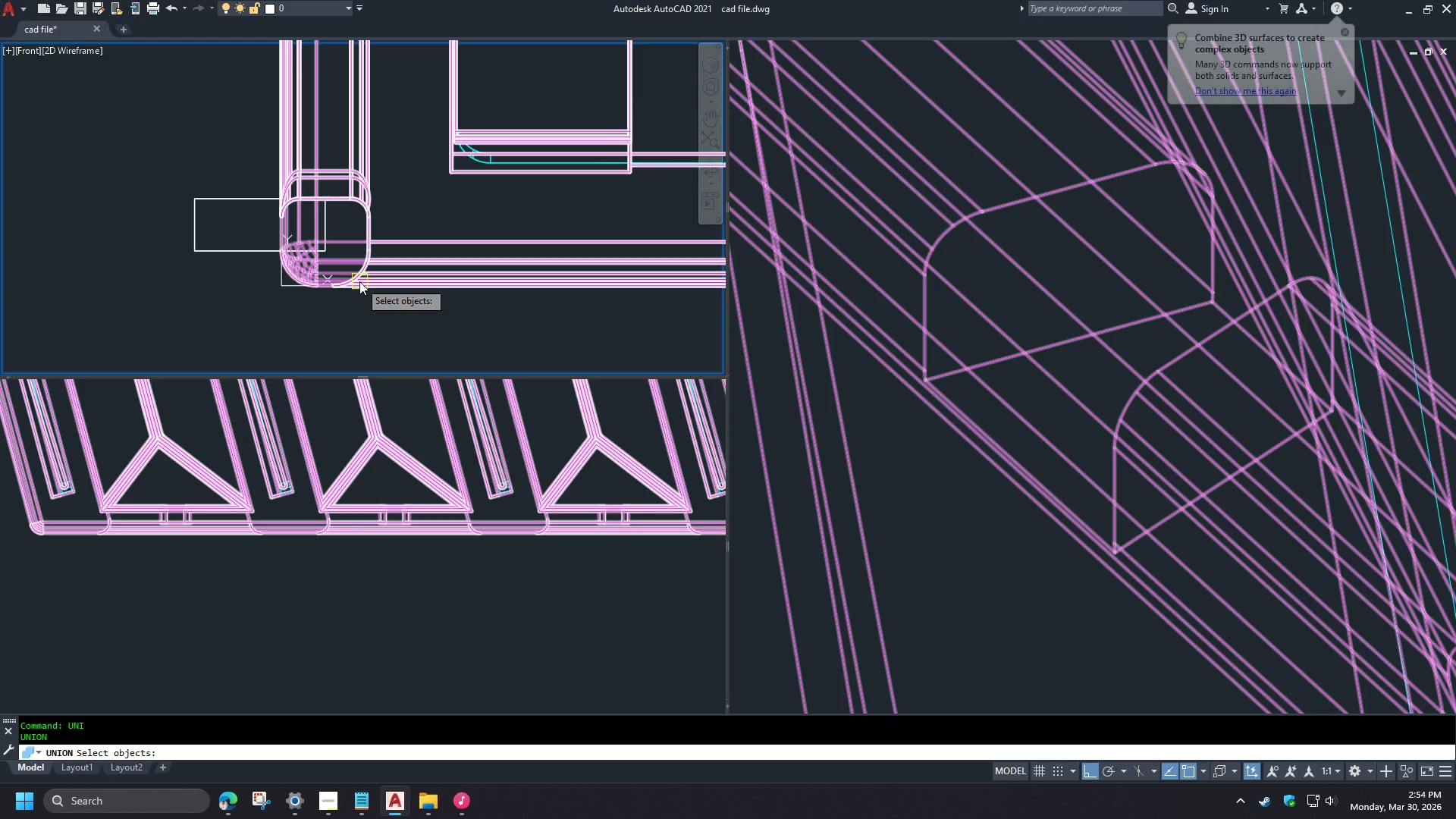 
left_click([359, 281])
 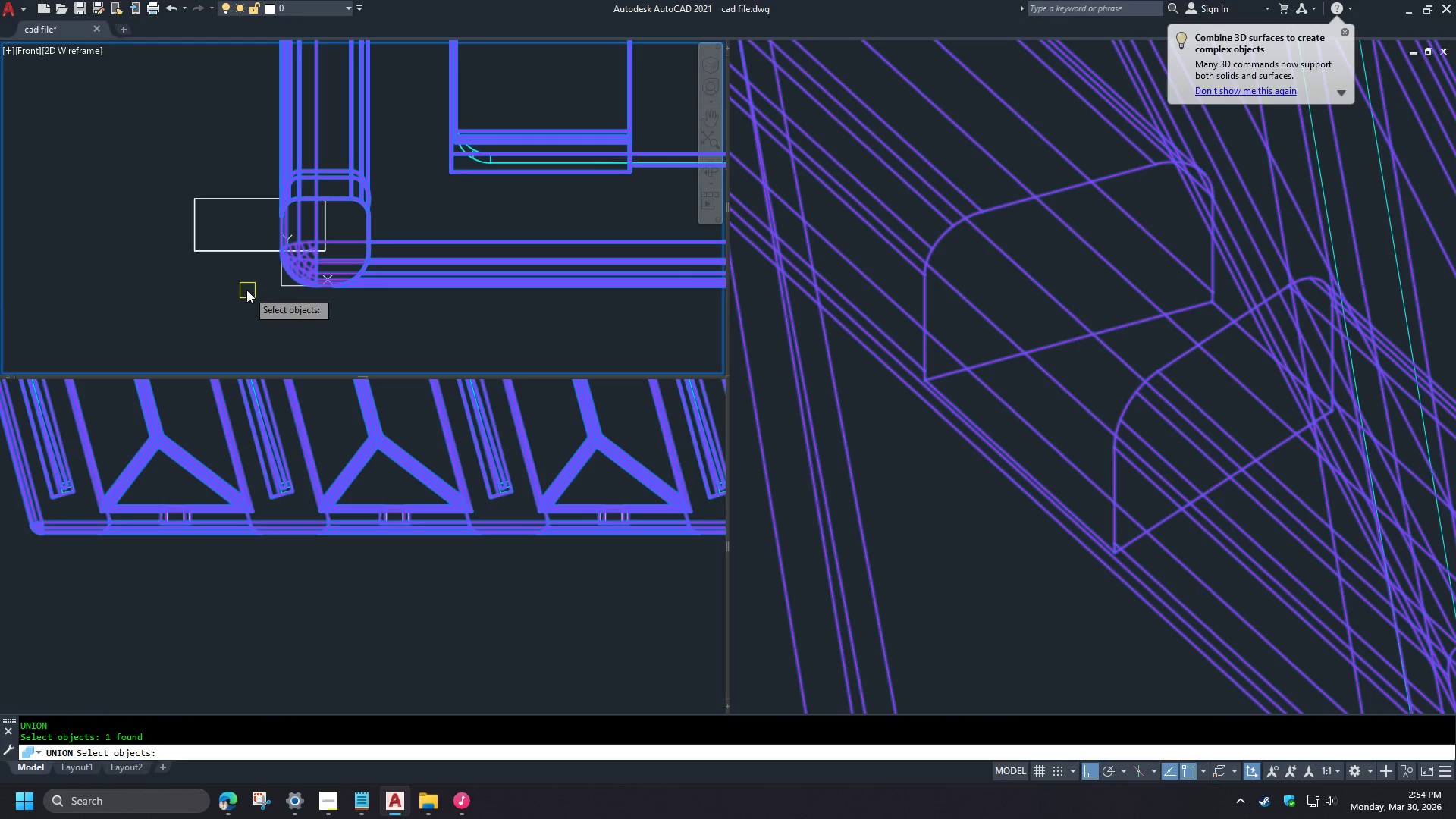 
double_click([218, 228])
 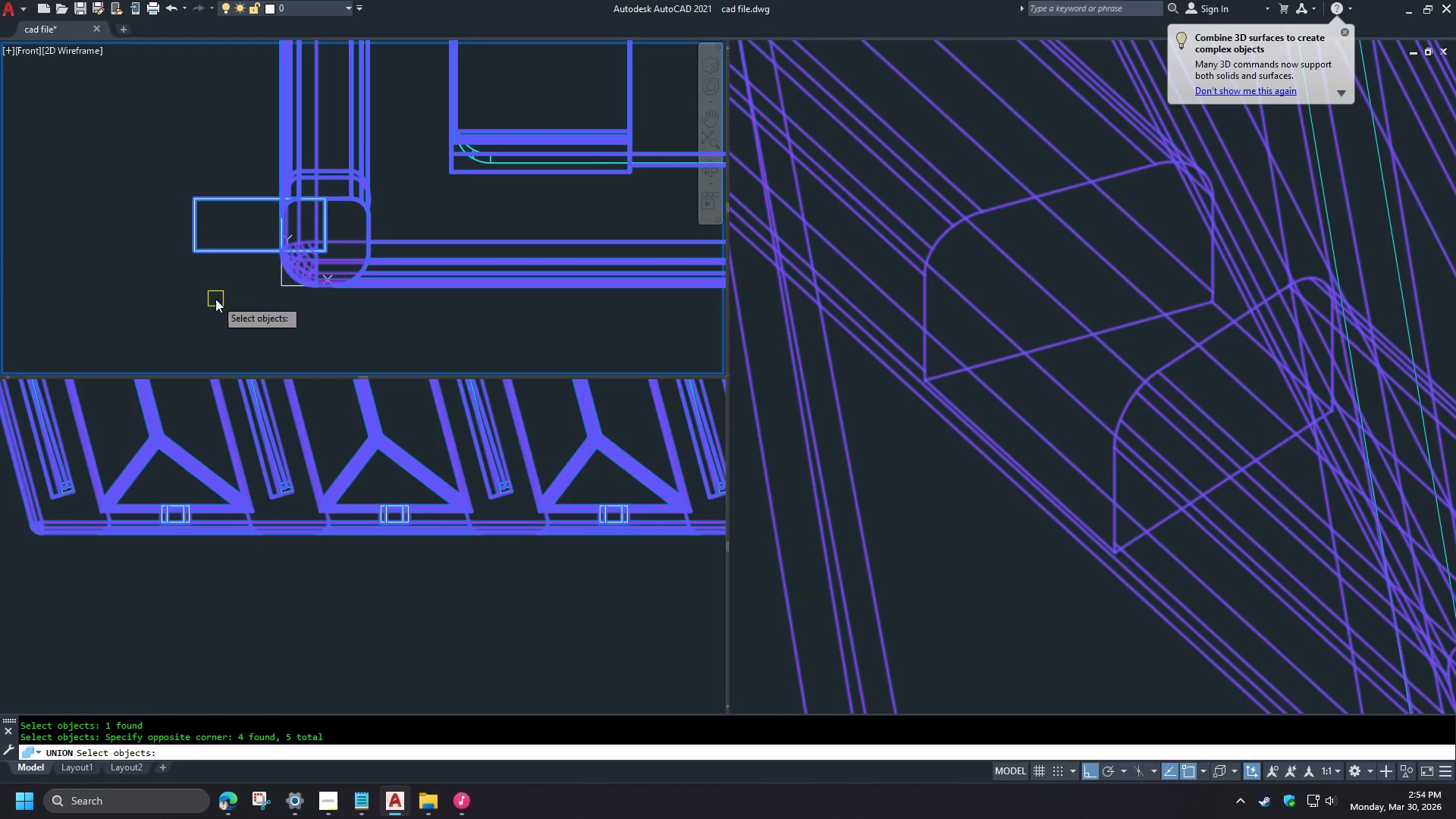 
key(Space)
 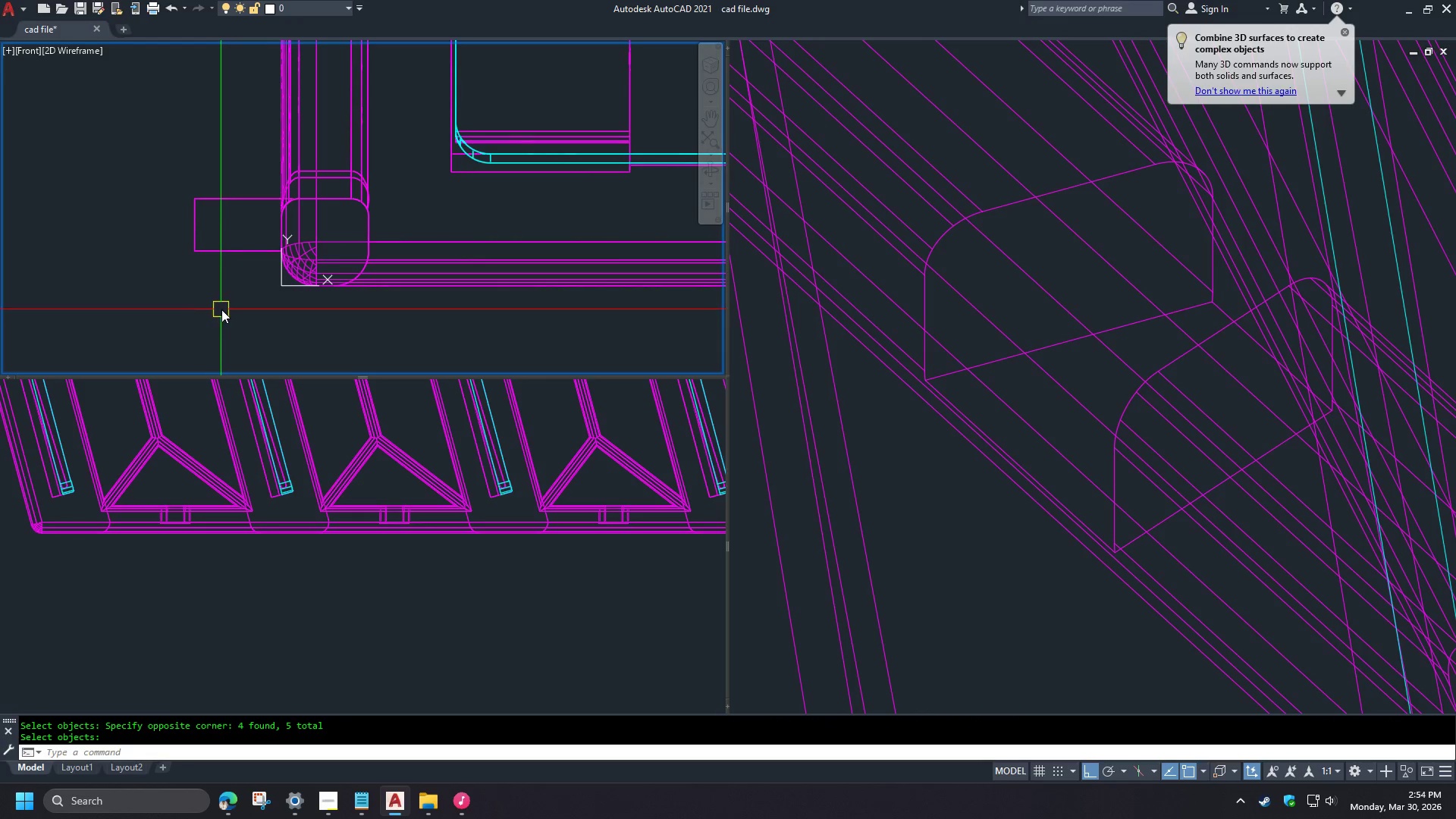 
left_click([1023, 526])
 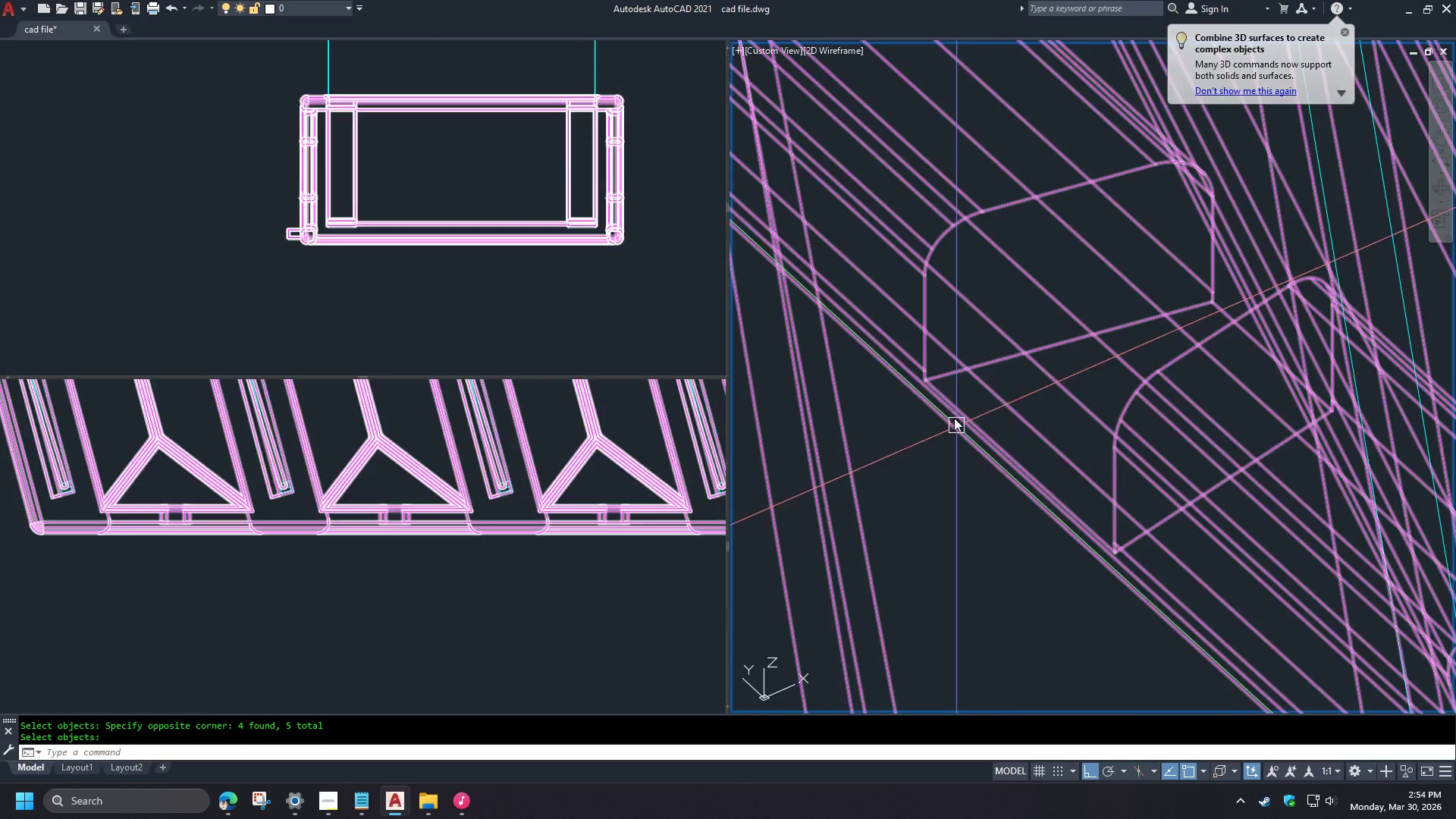 
hold_key(key=ShiftLeft, duration=1.09)
 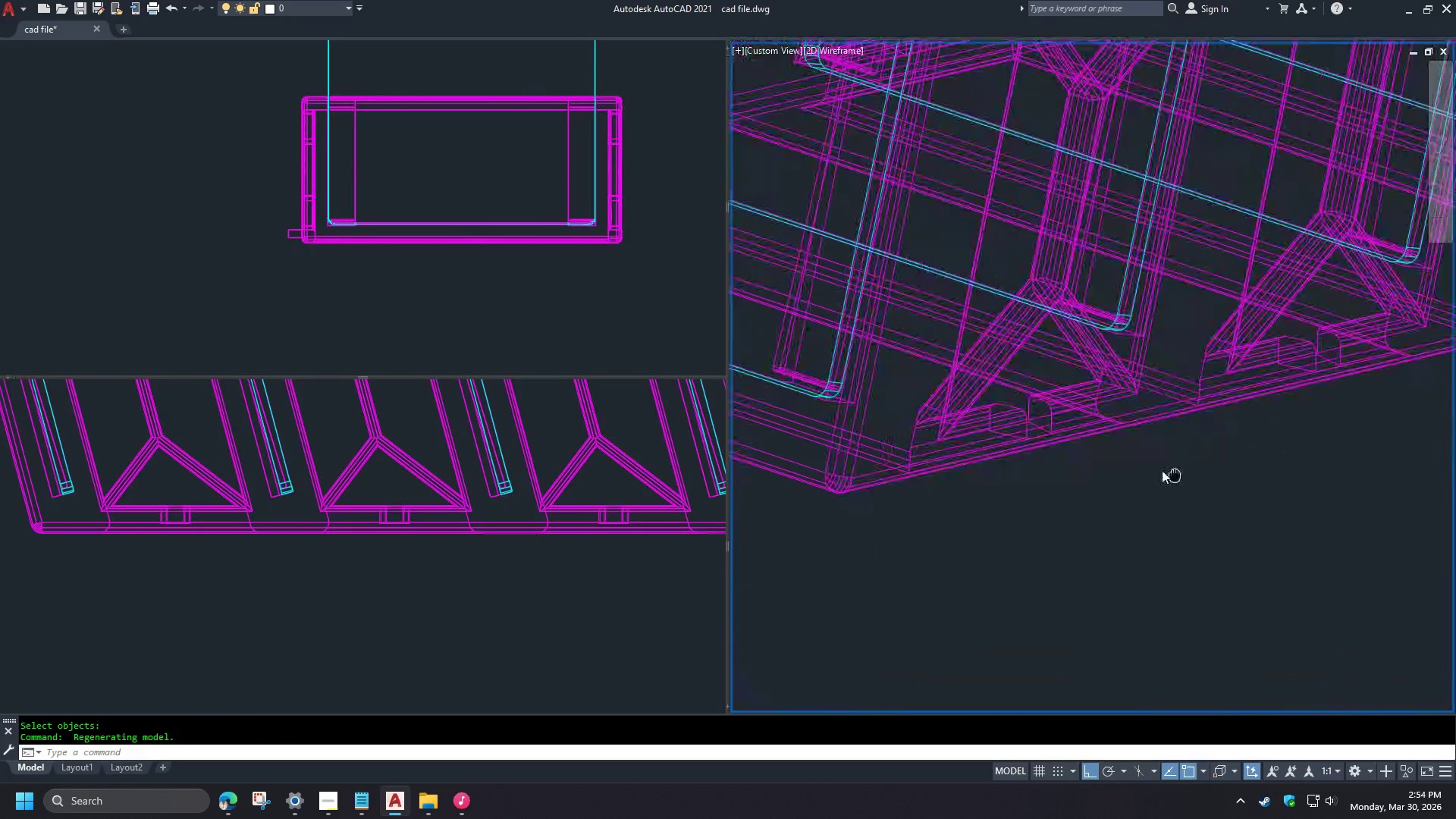 
scroll: coordinate [319, 212], scroll_direction: down, amount: 4.0
 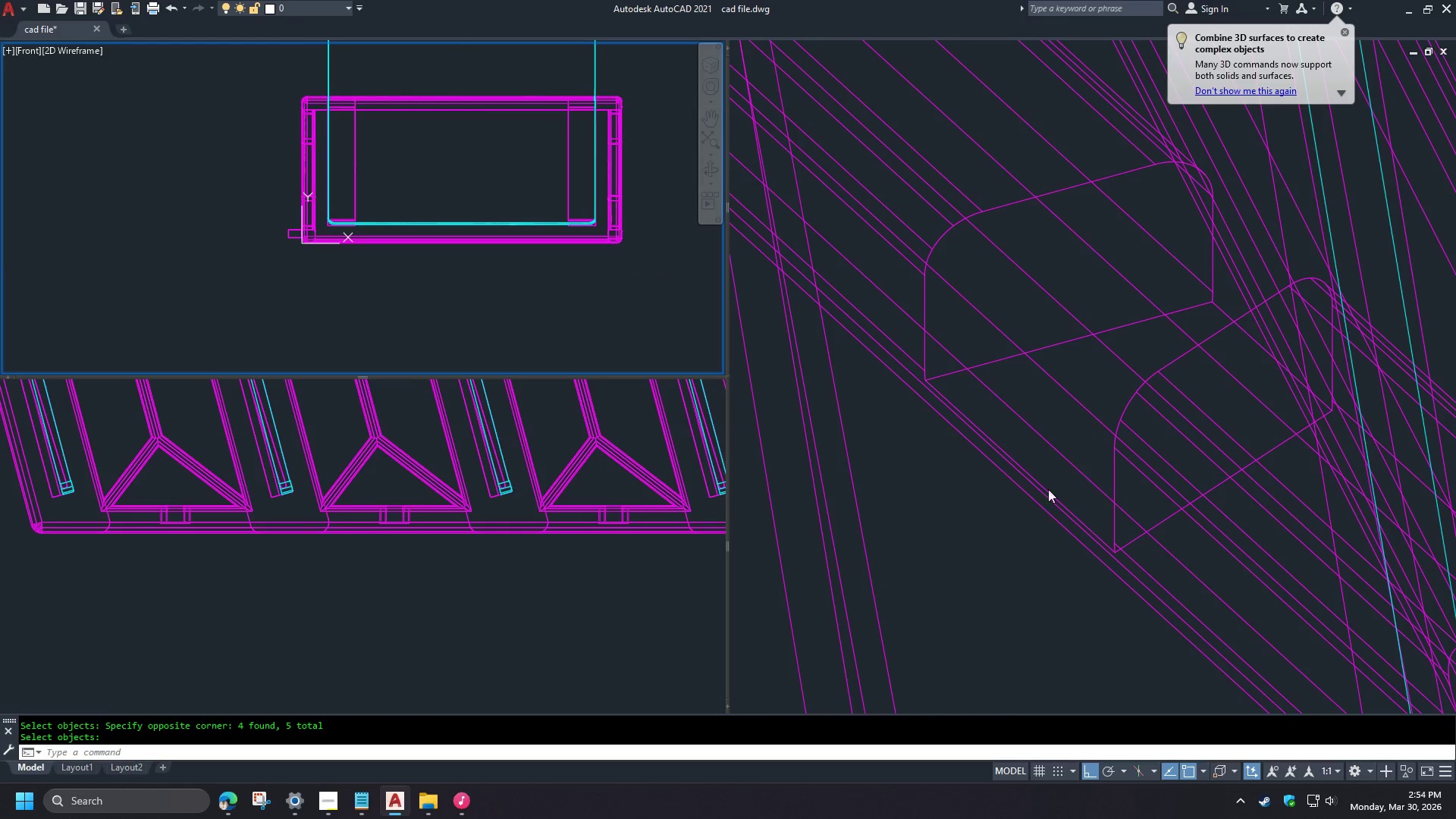 
hold_key(key=ShiftLeft, duration=1.5)
 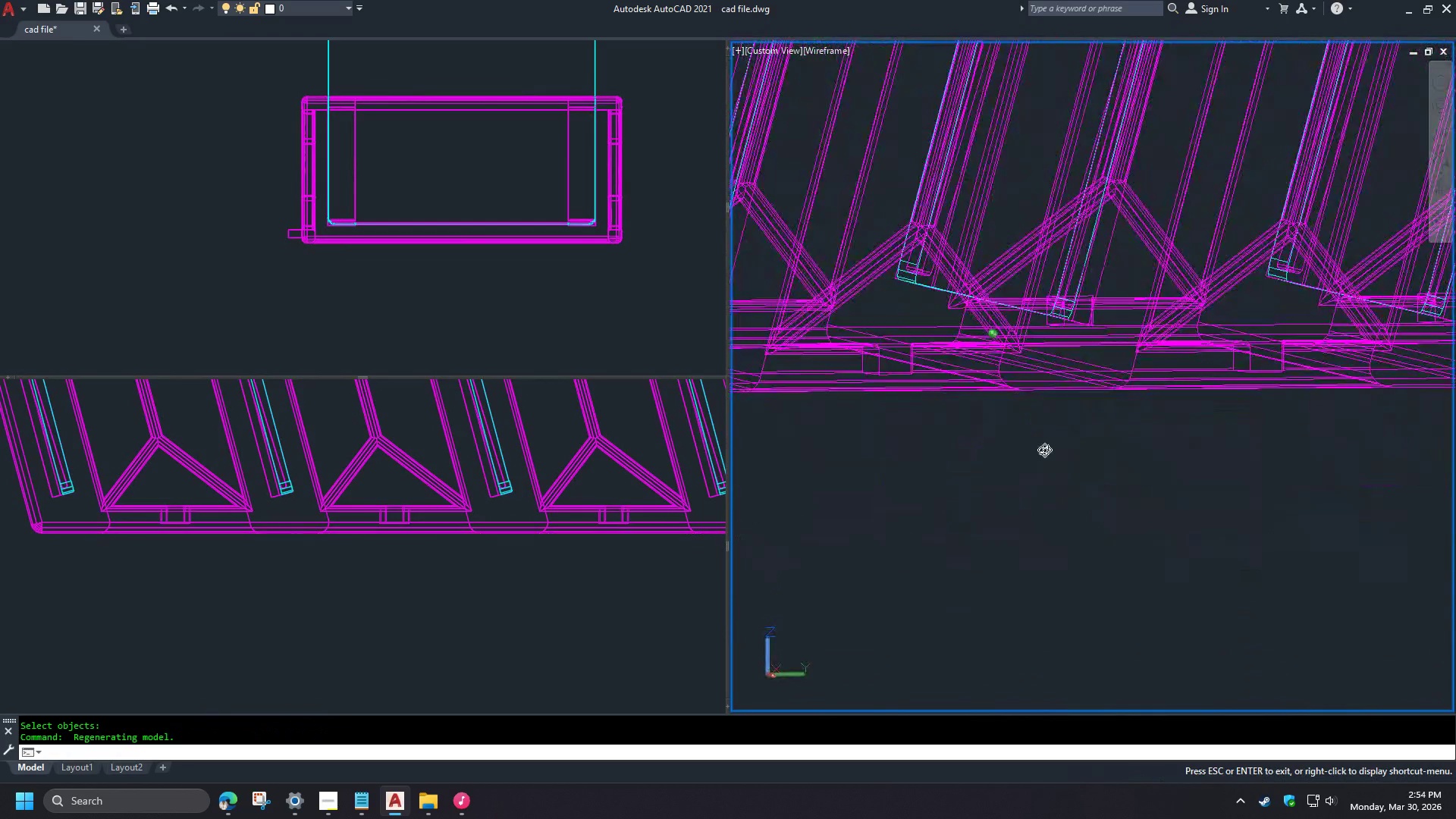 
scroll: coordinate [978, 368], scroll_direction: down, amount: 4.0
 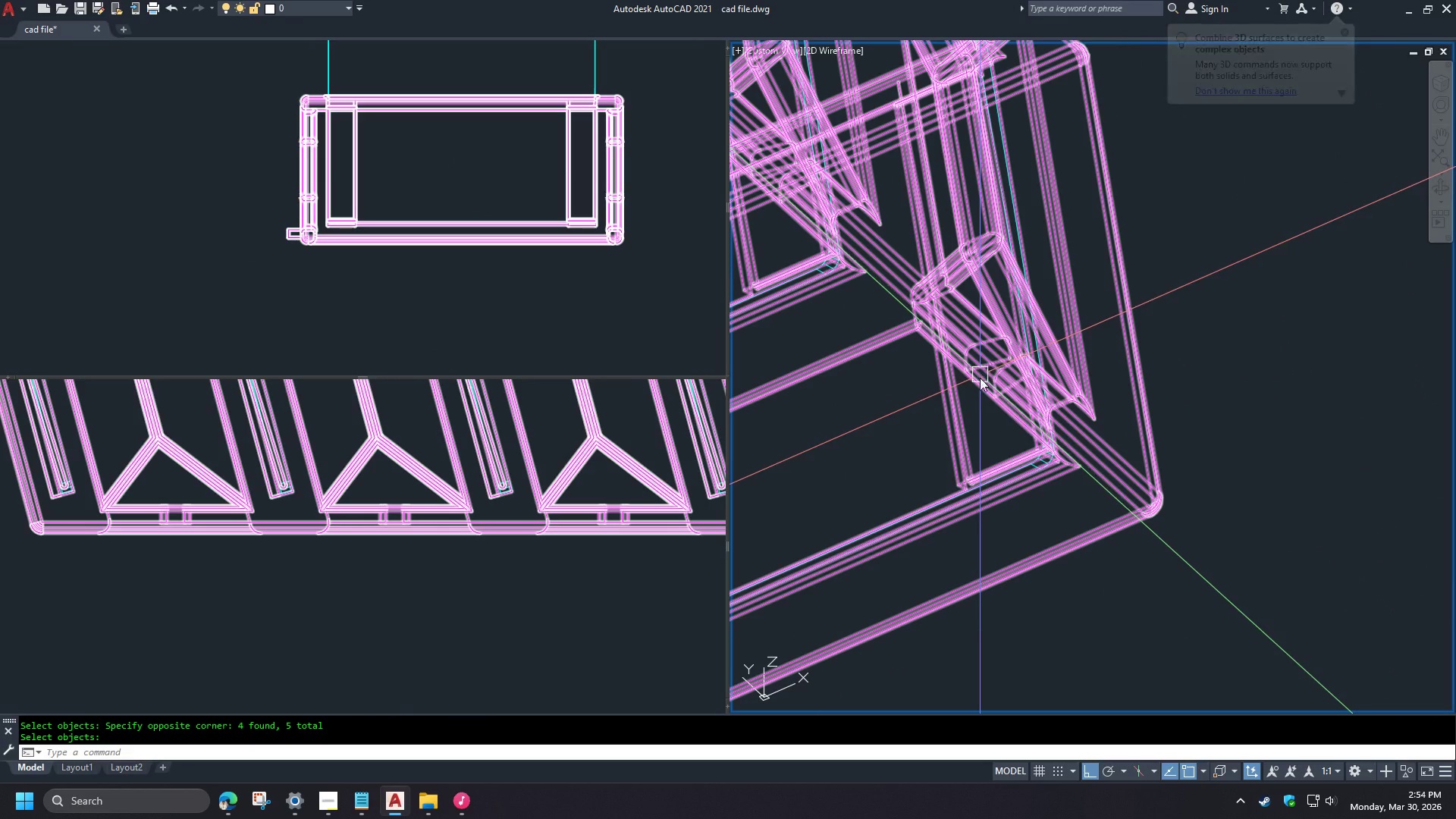 
hold_key(key=ShiftLeft, duration=1.17)
 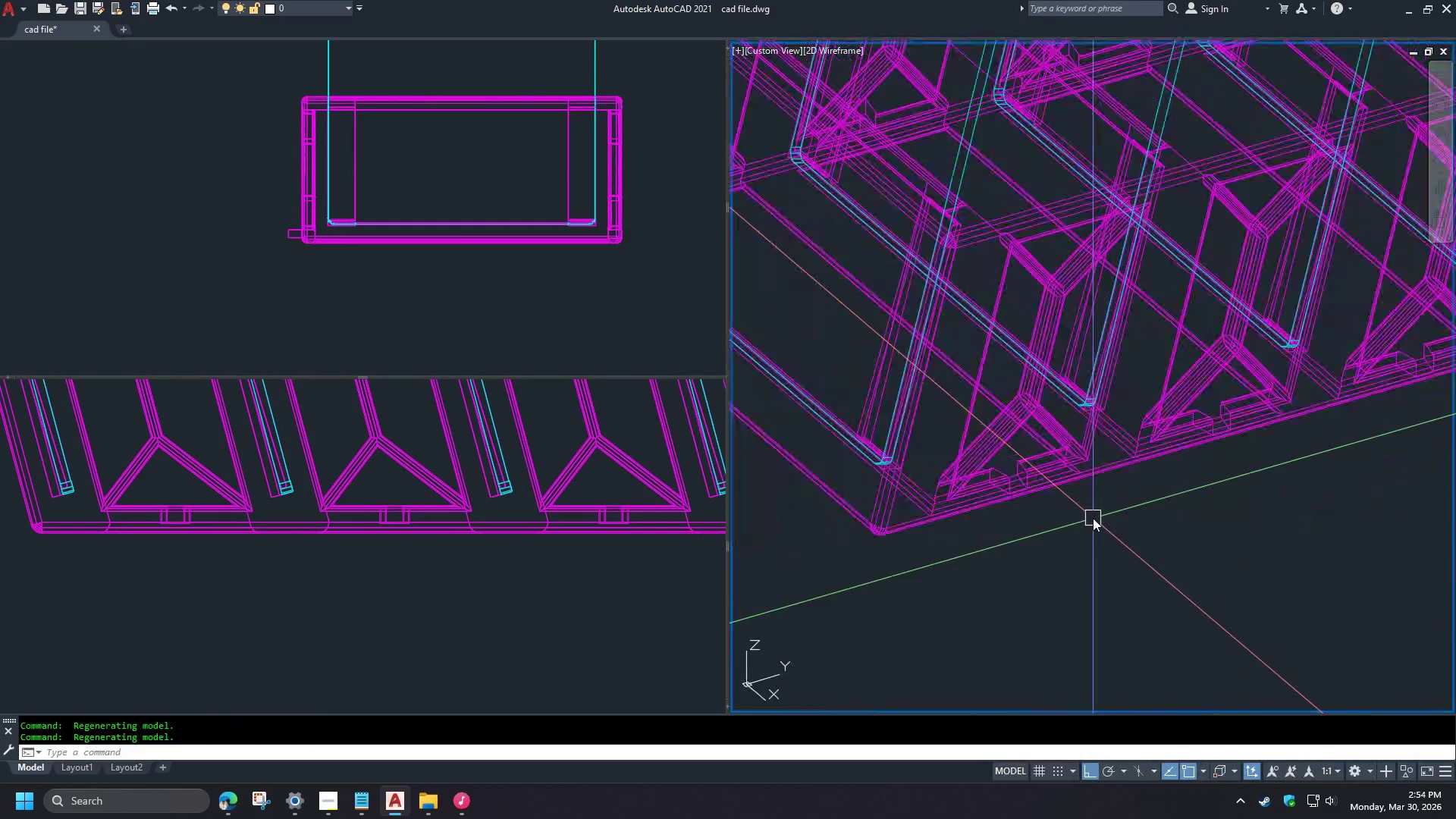 
hold_key(key=ShiftLeft, duration=1.12)
 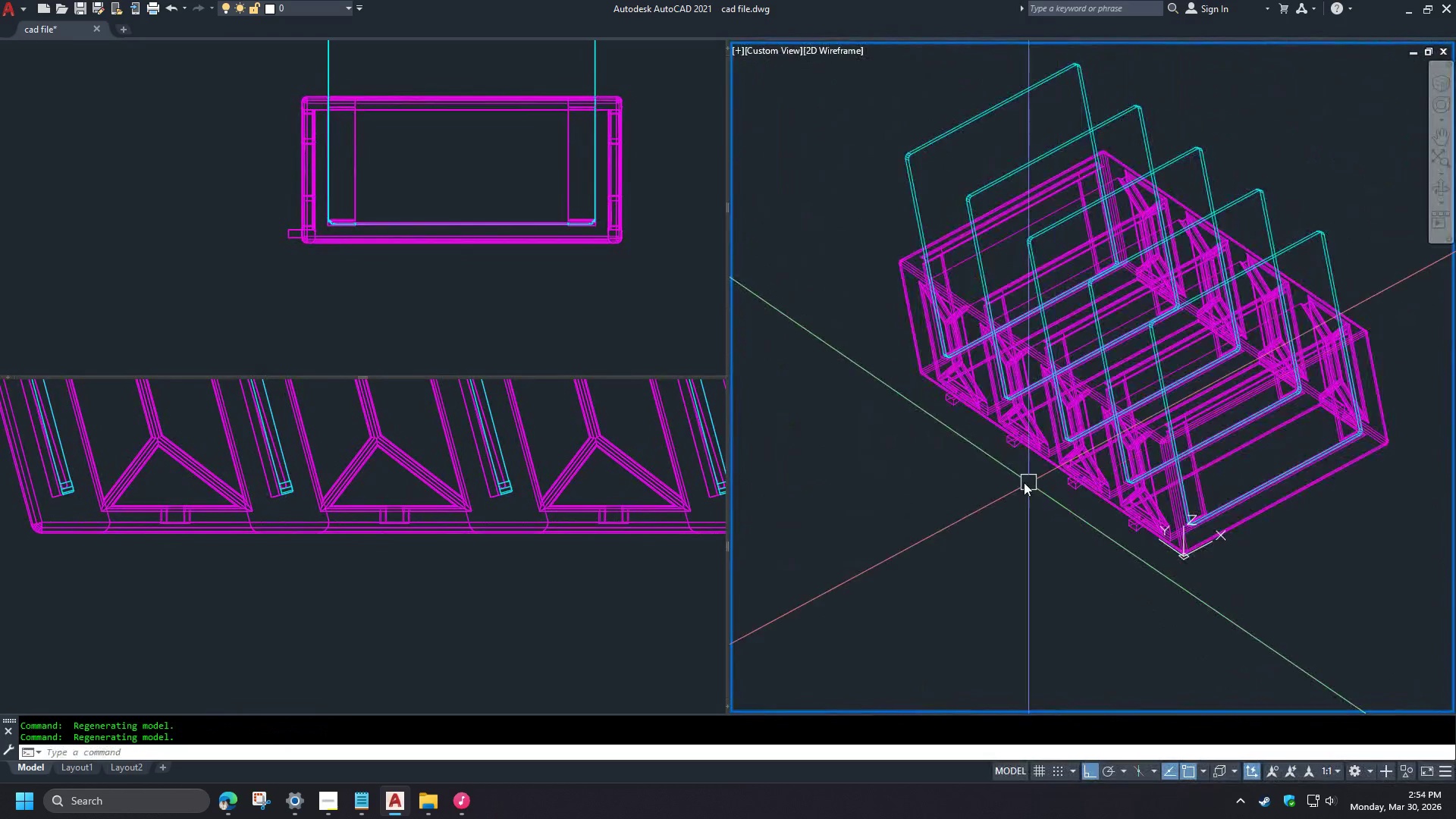 
scroll: coordinate [1106, 519], scroll_direction: down, amount: 3.0
 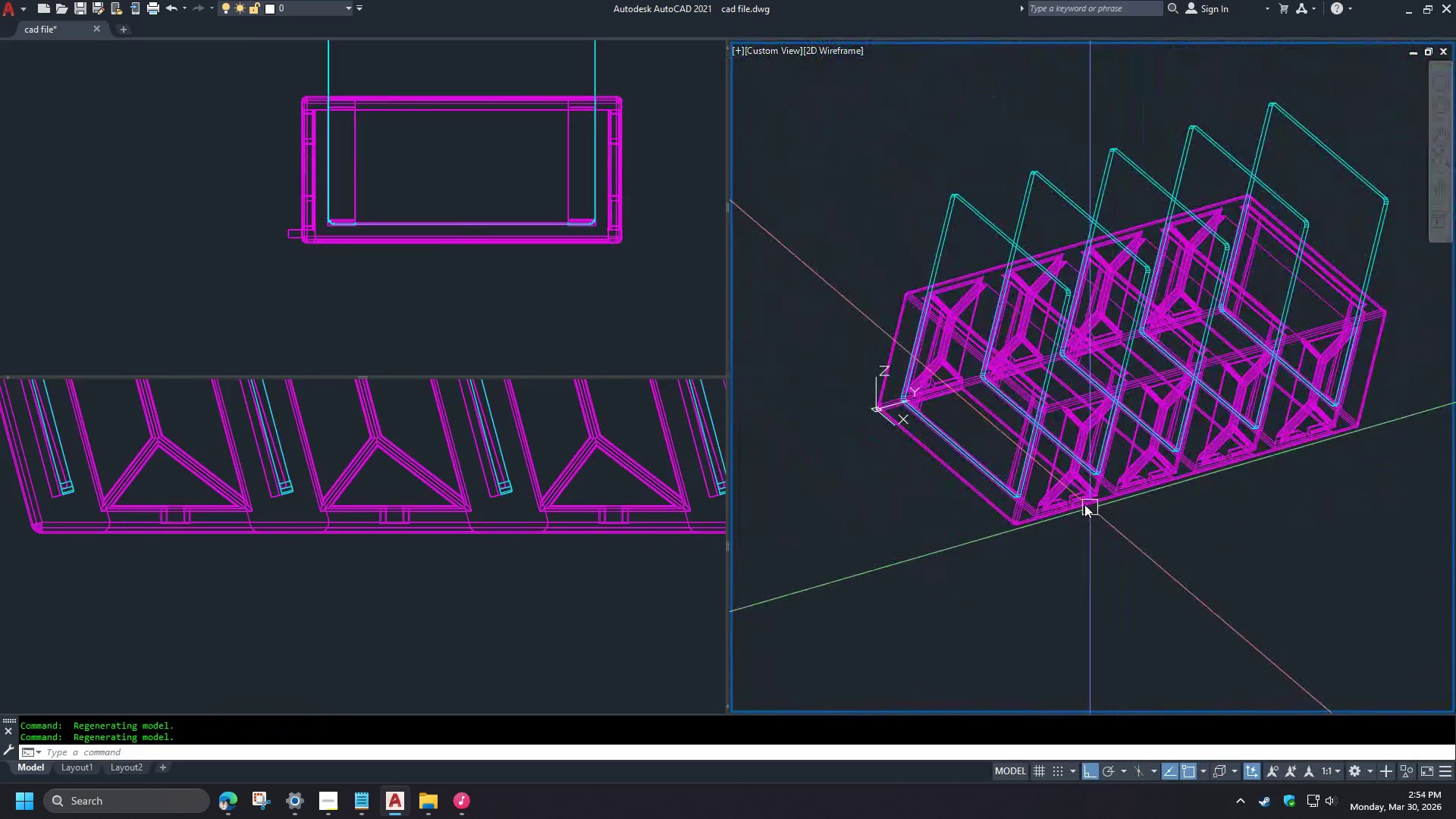 
scroll: coordinate [996, 337], scroll_direction: up, amount: 5.0
 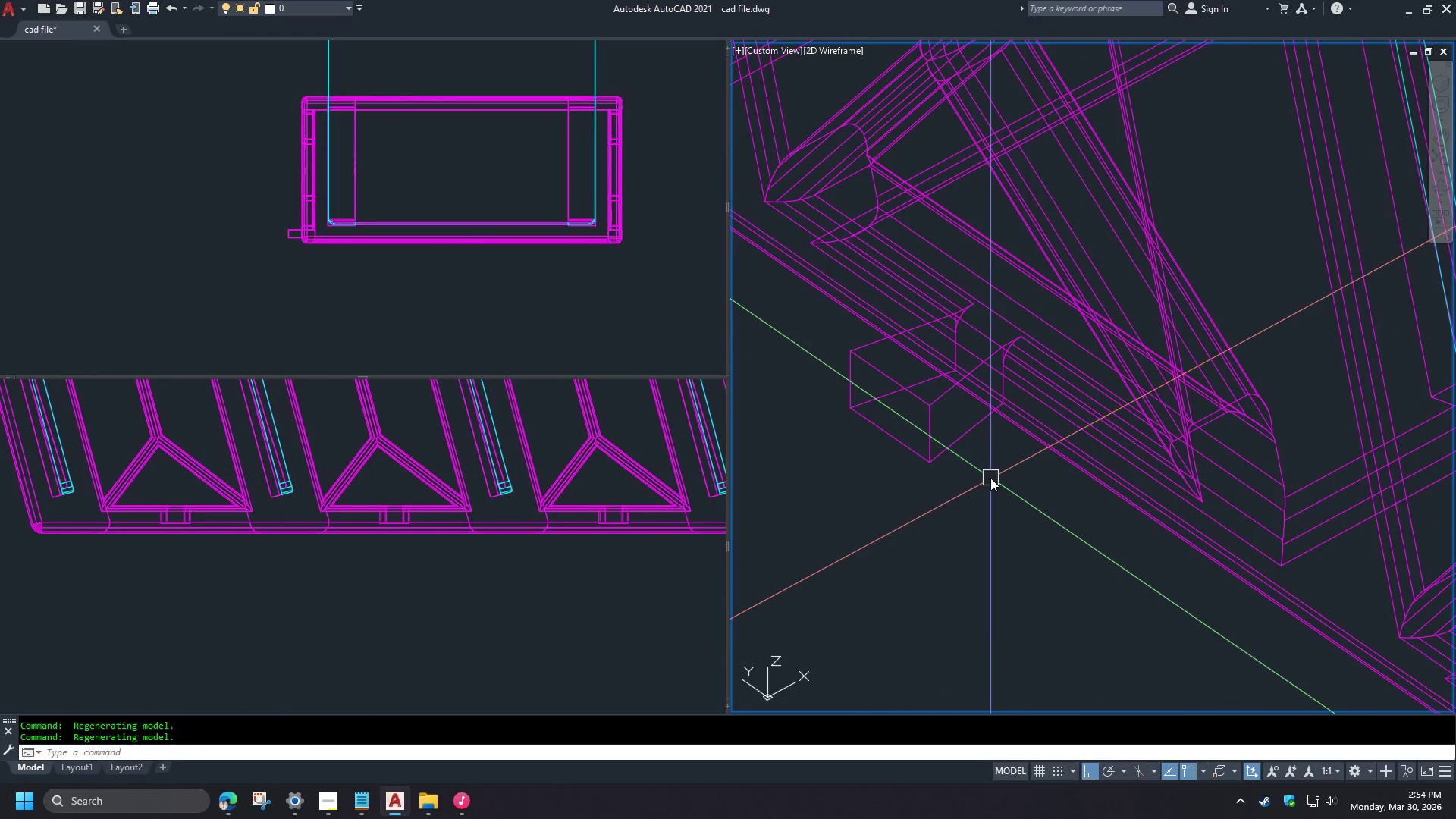 
type(fi)
 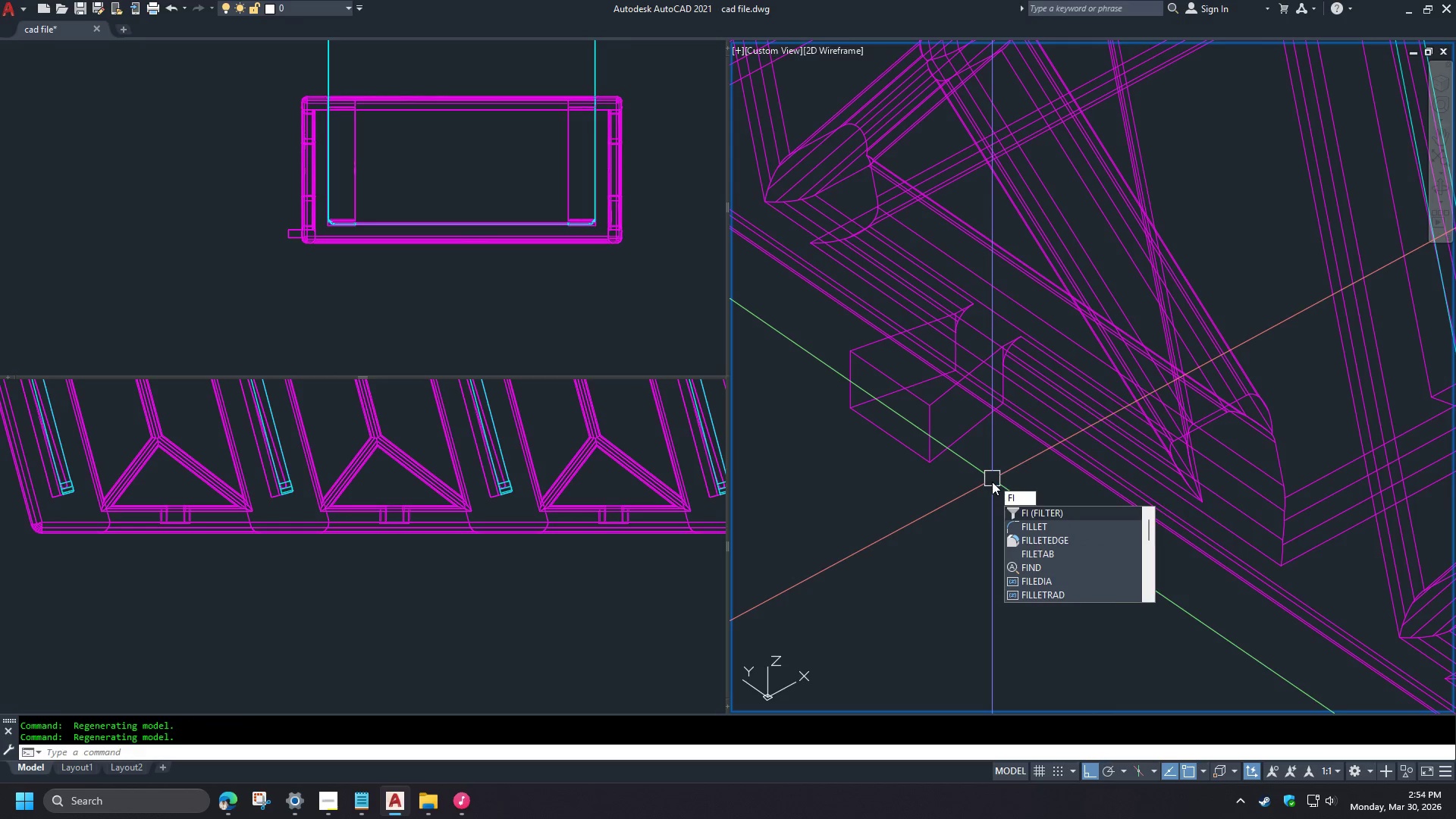 
wait(6.75)
 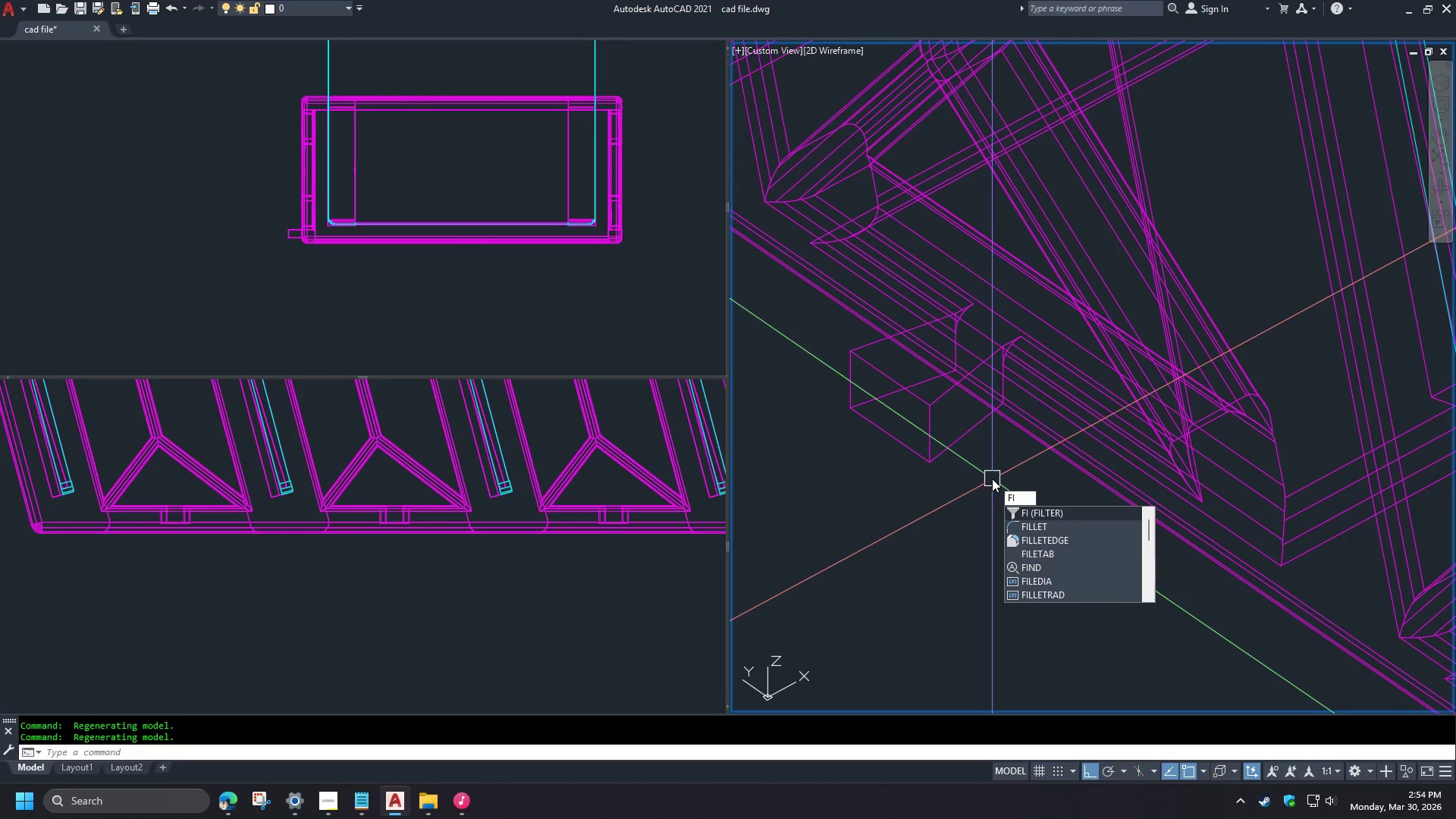 
key(Escape)
 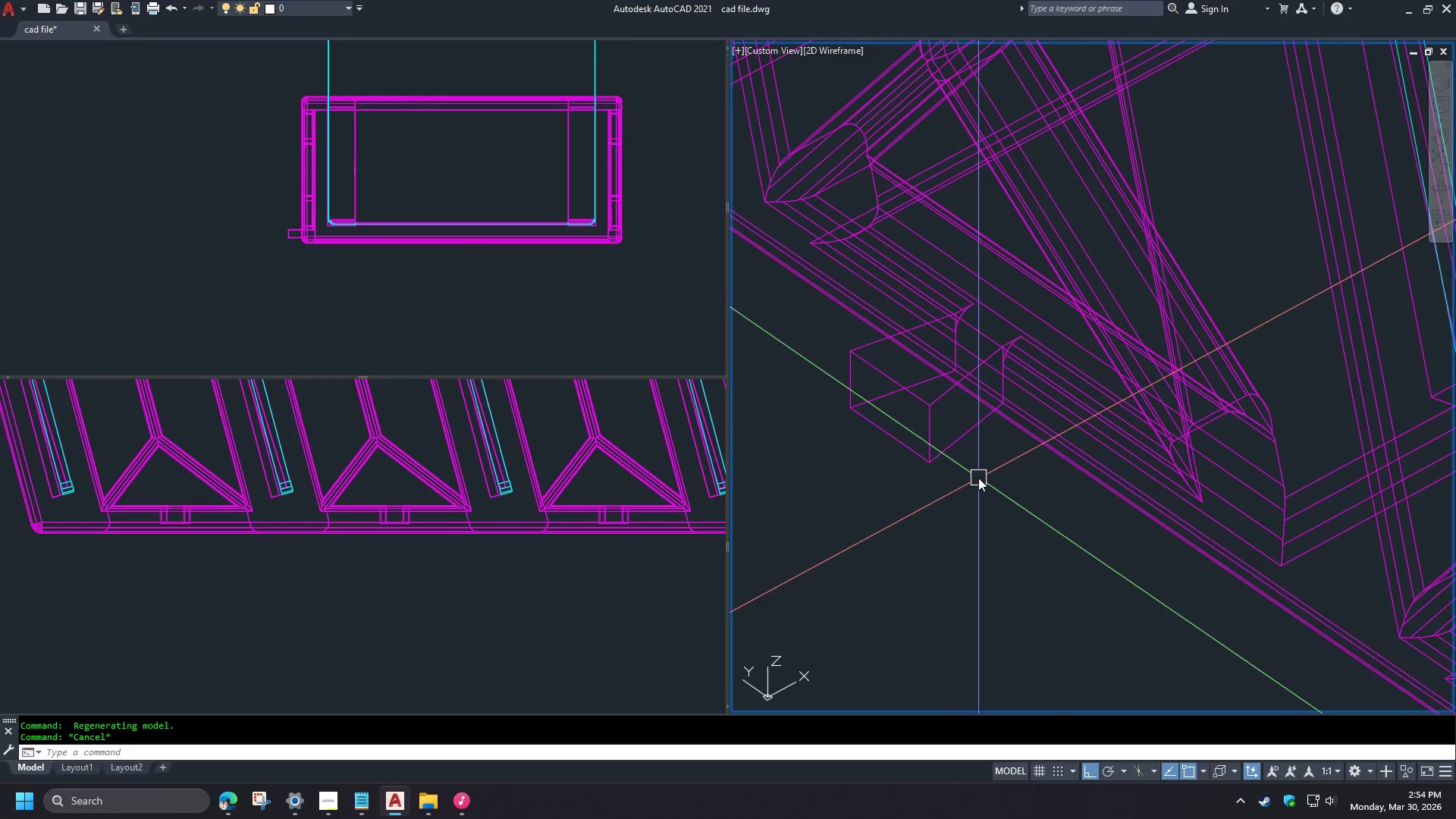 
key(F)
 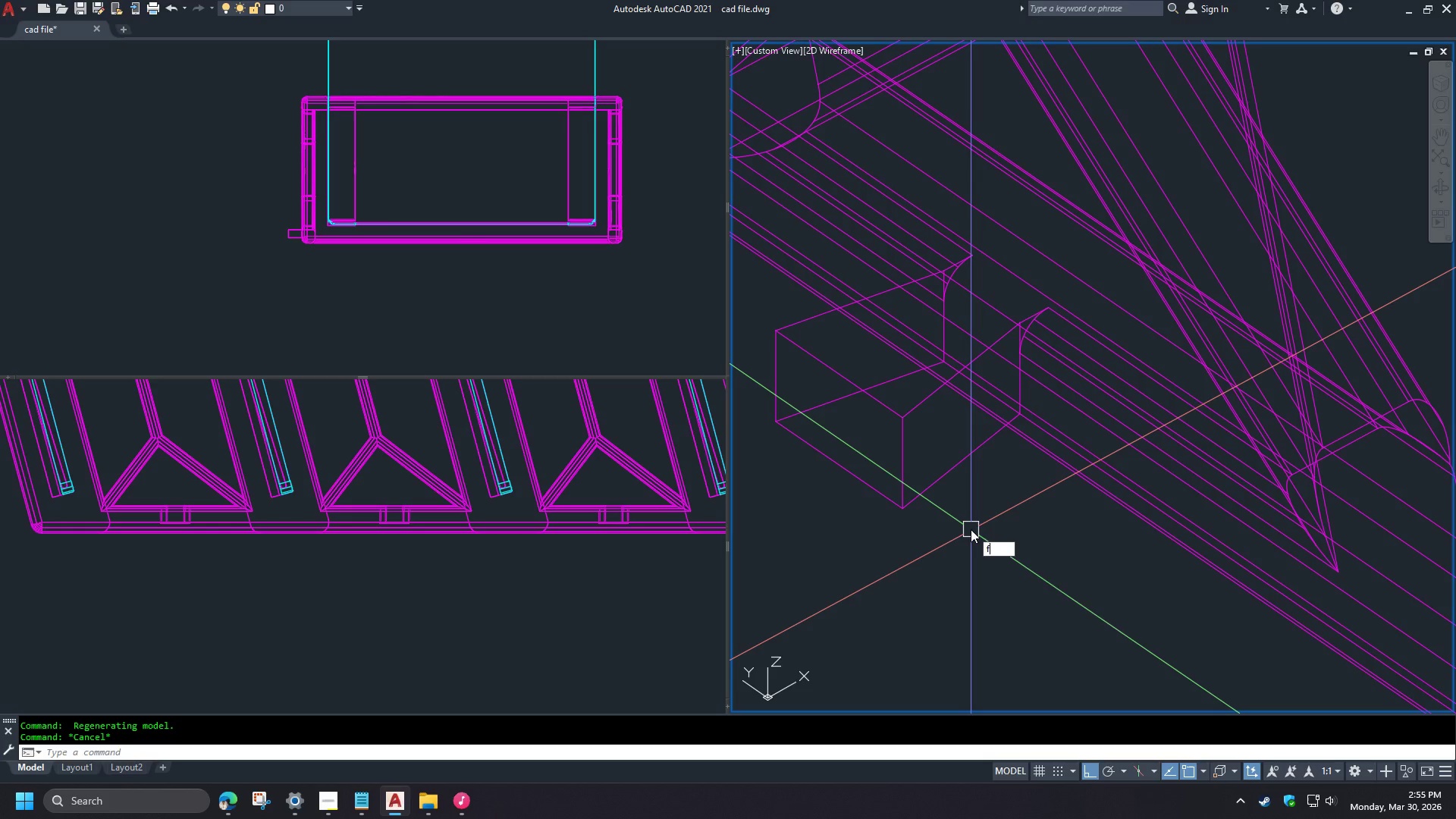 
type(il)
 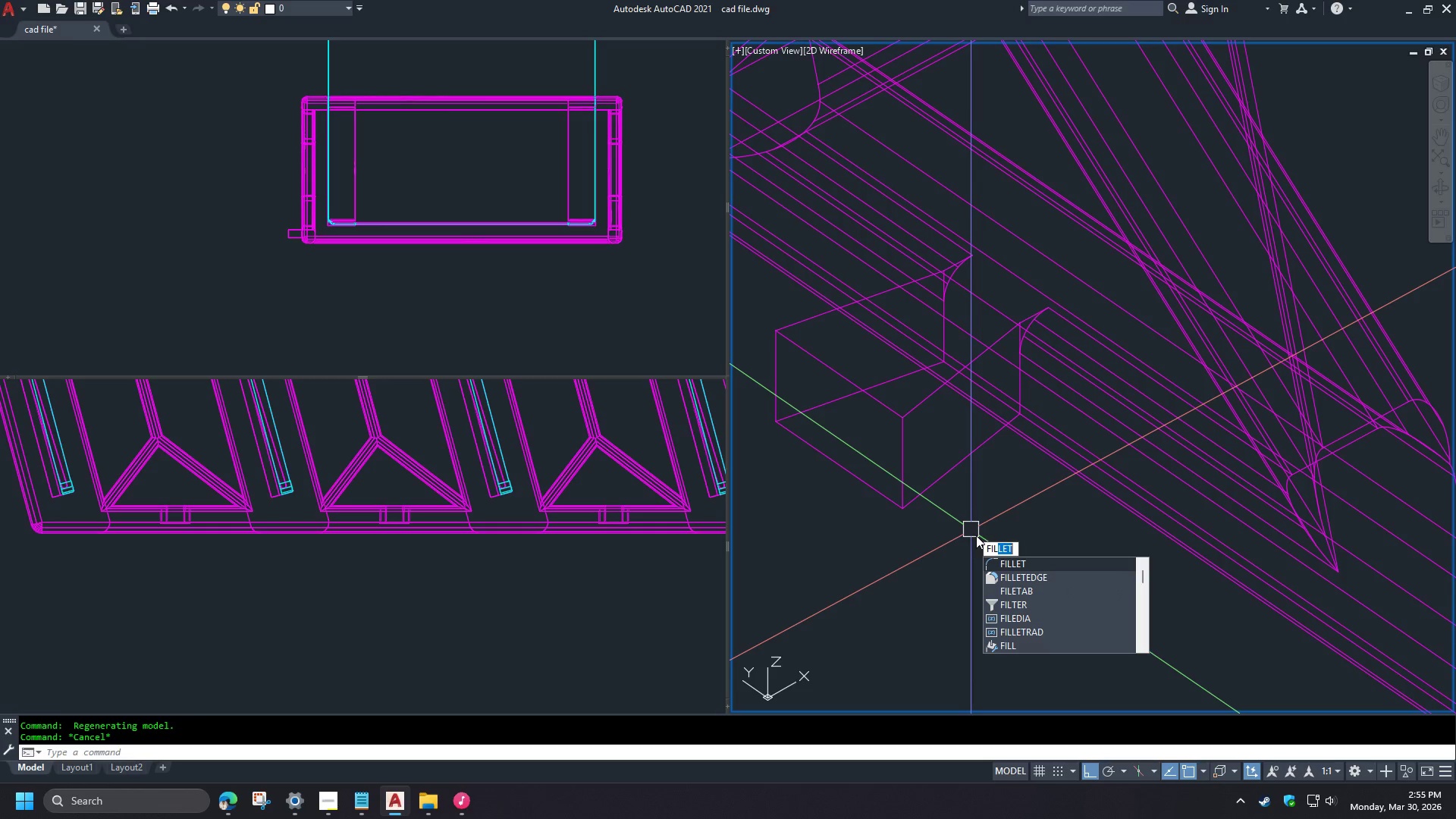 
scroll: coordinate [977, 478], scroll_direction: up, amount: 1.0
 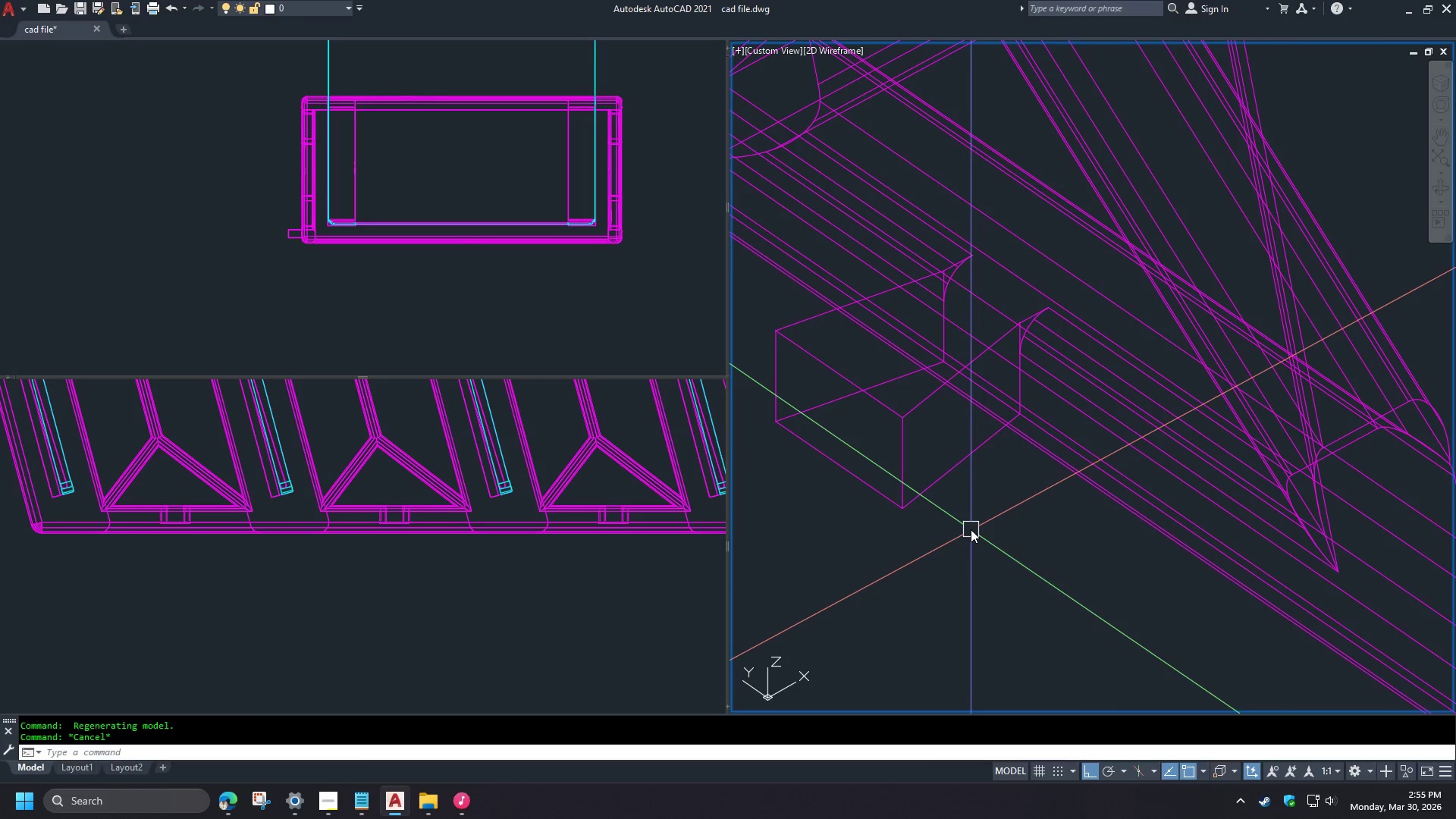 
left_click([1020, 577])
 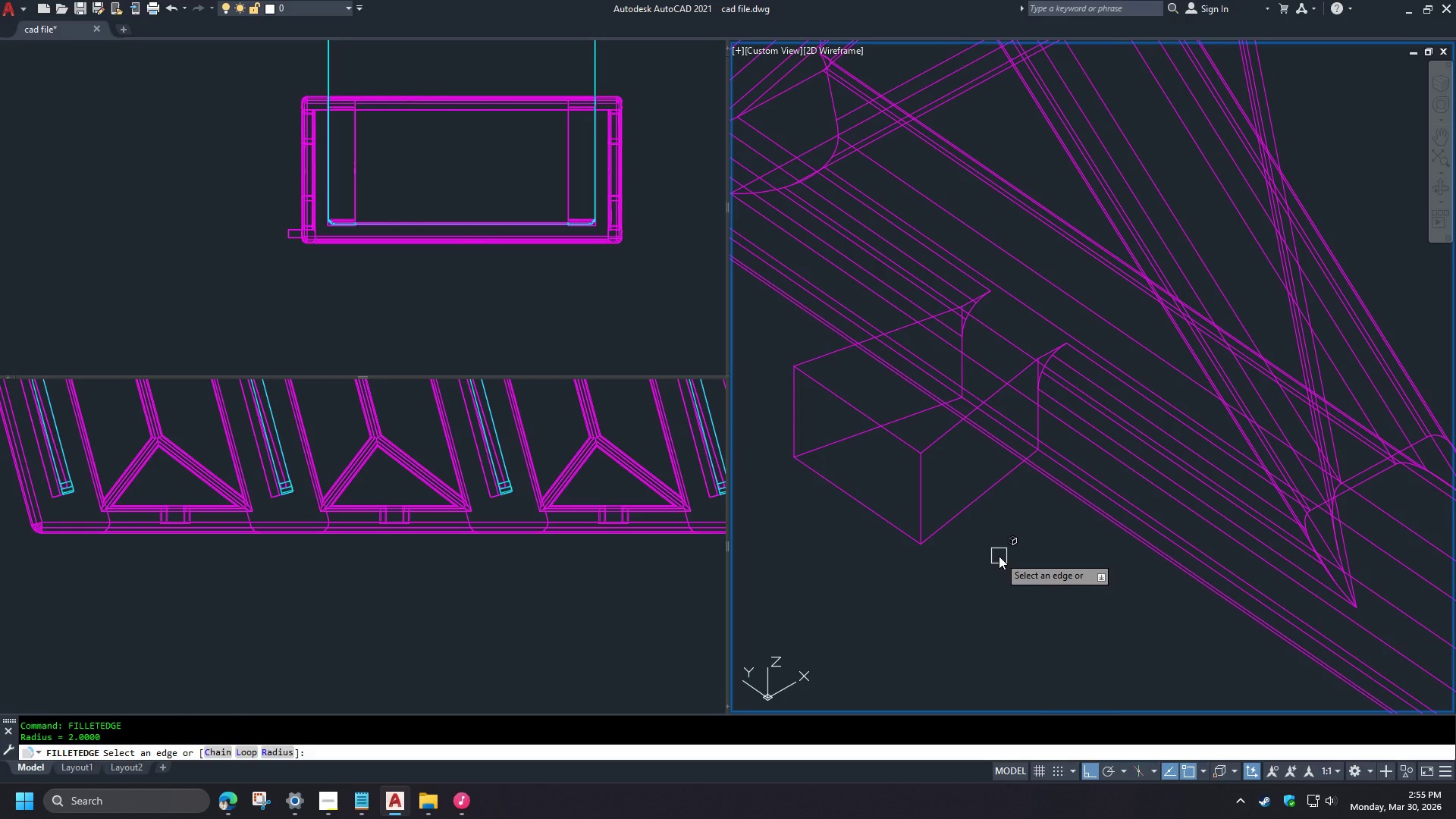 
key(R)
 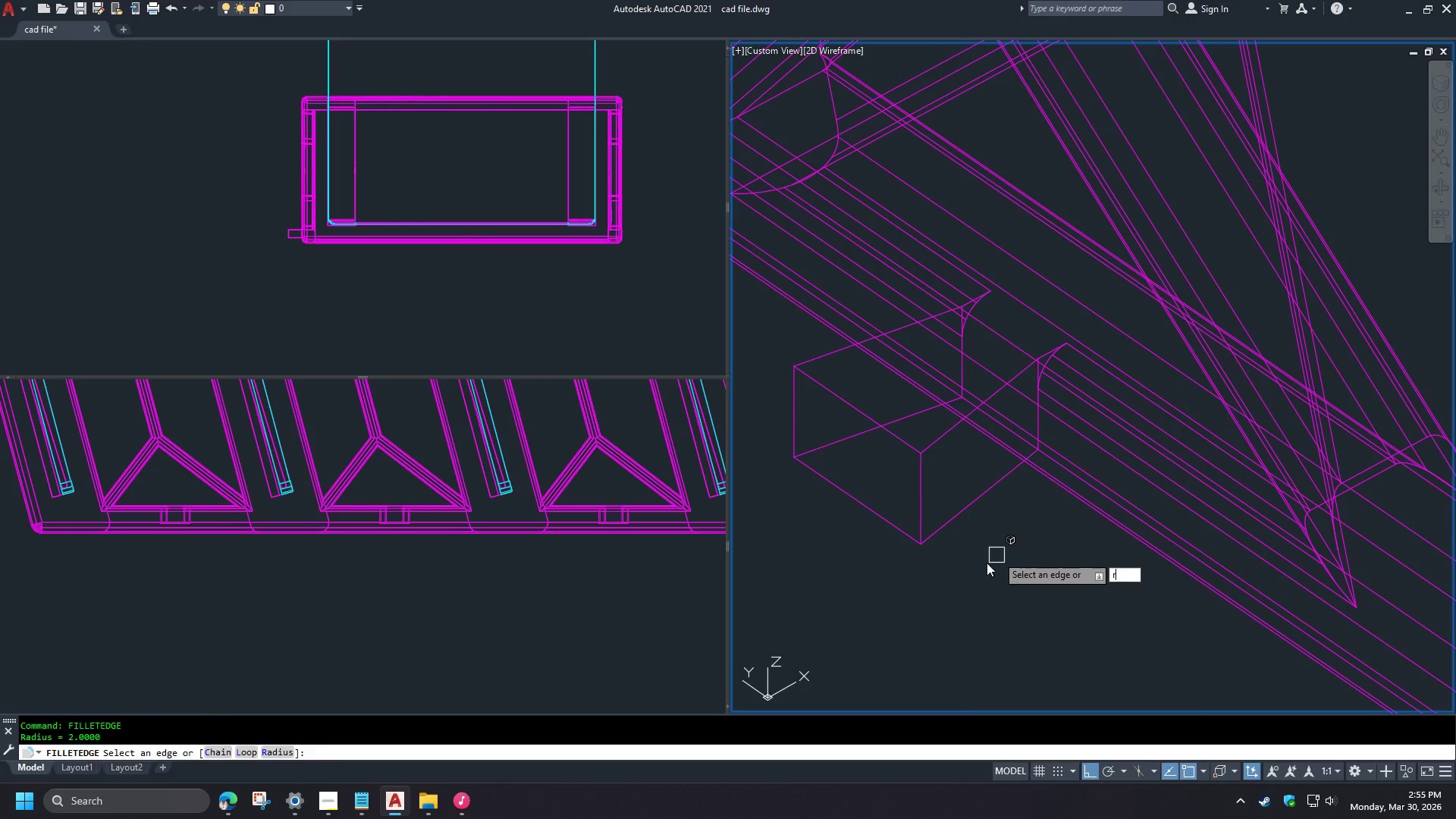 
key(Space)
 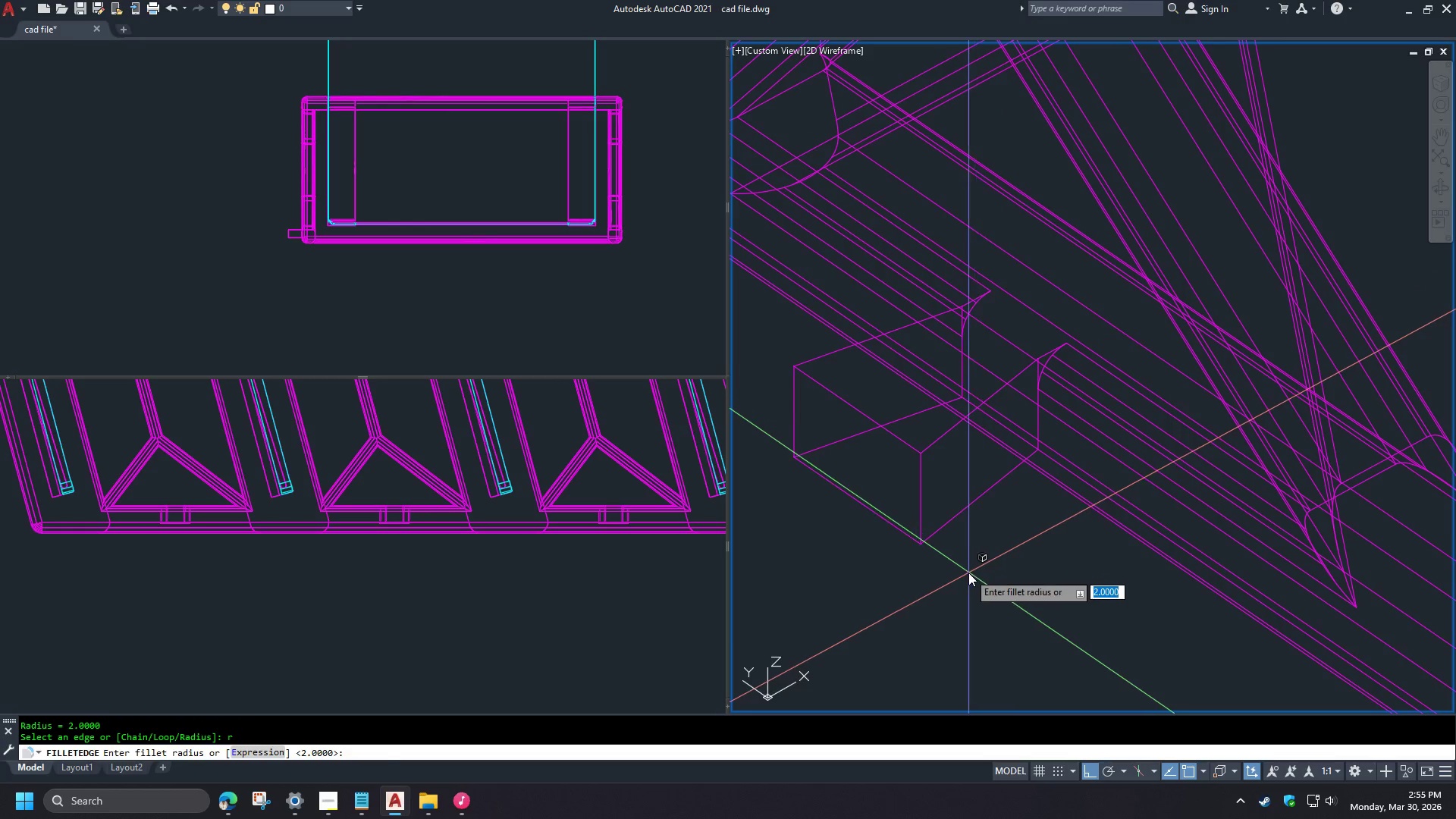 
left_click([968, 573])
 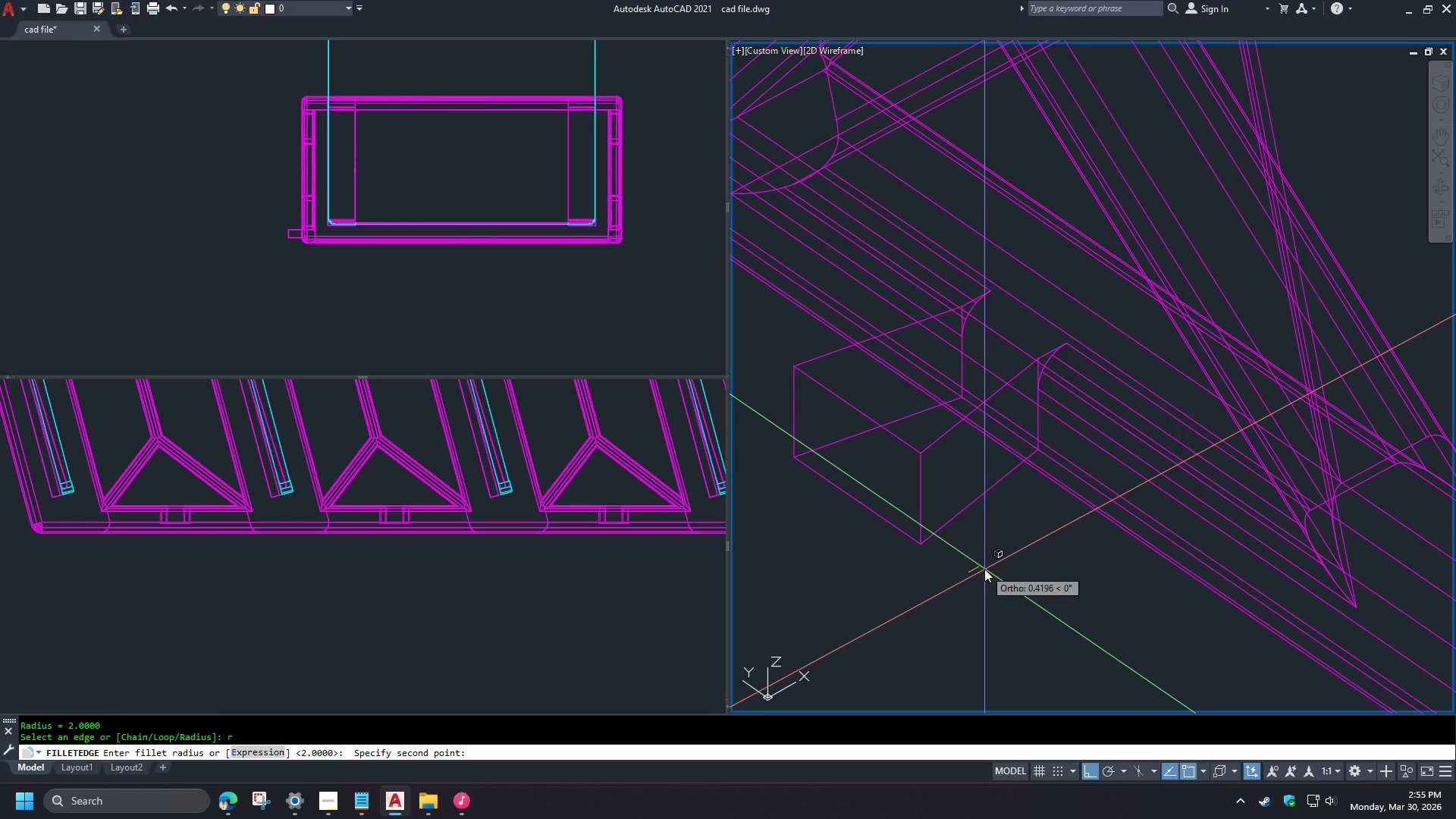 
wait(6.31)
 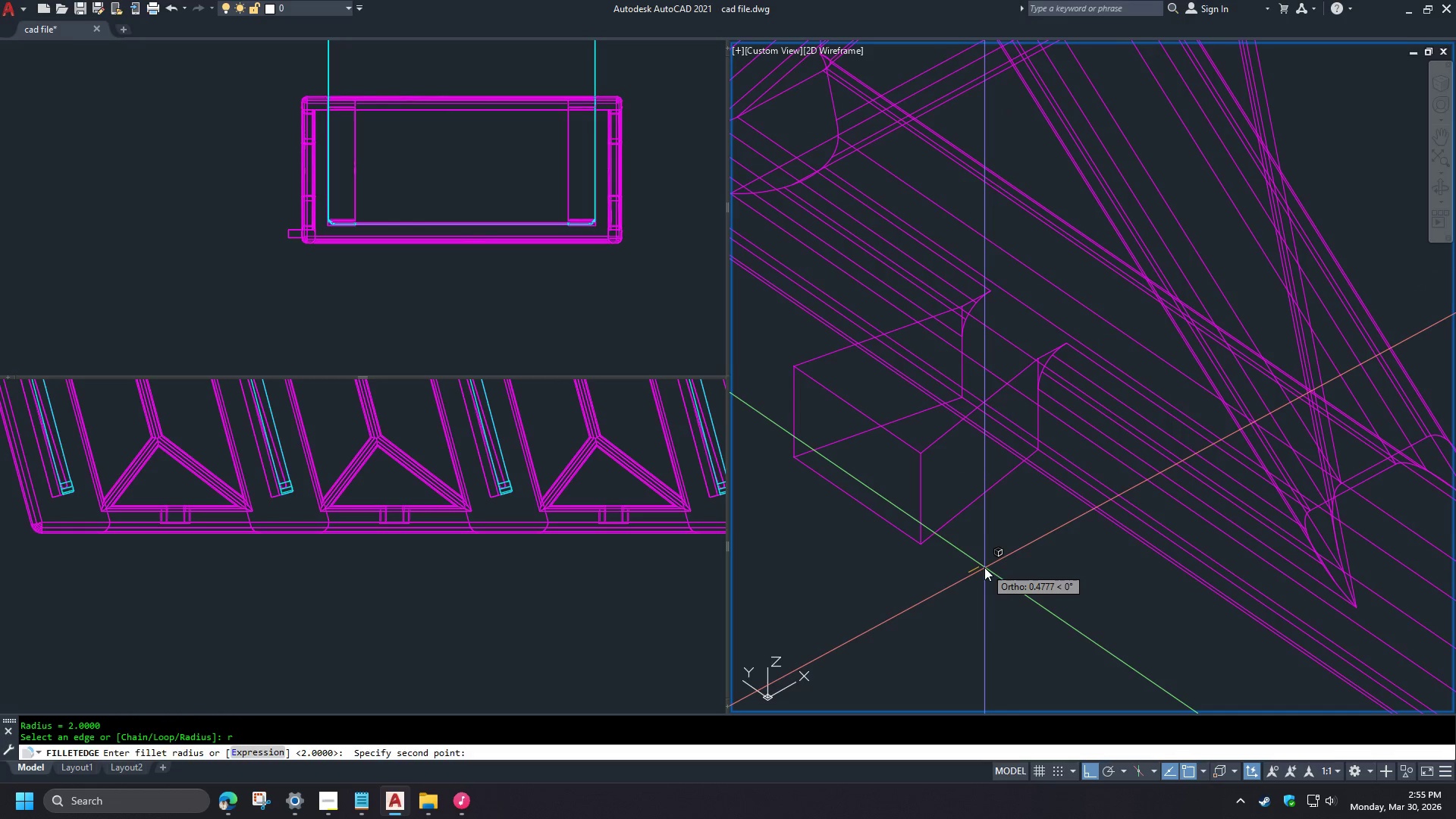 
key(NumpadDecimal)
 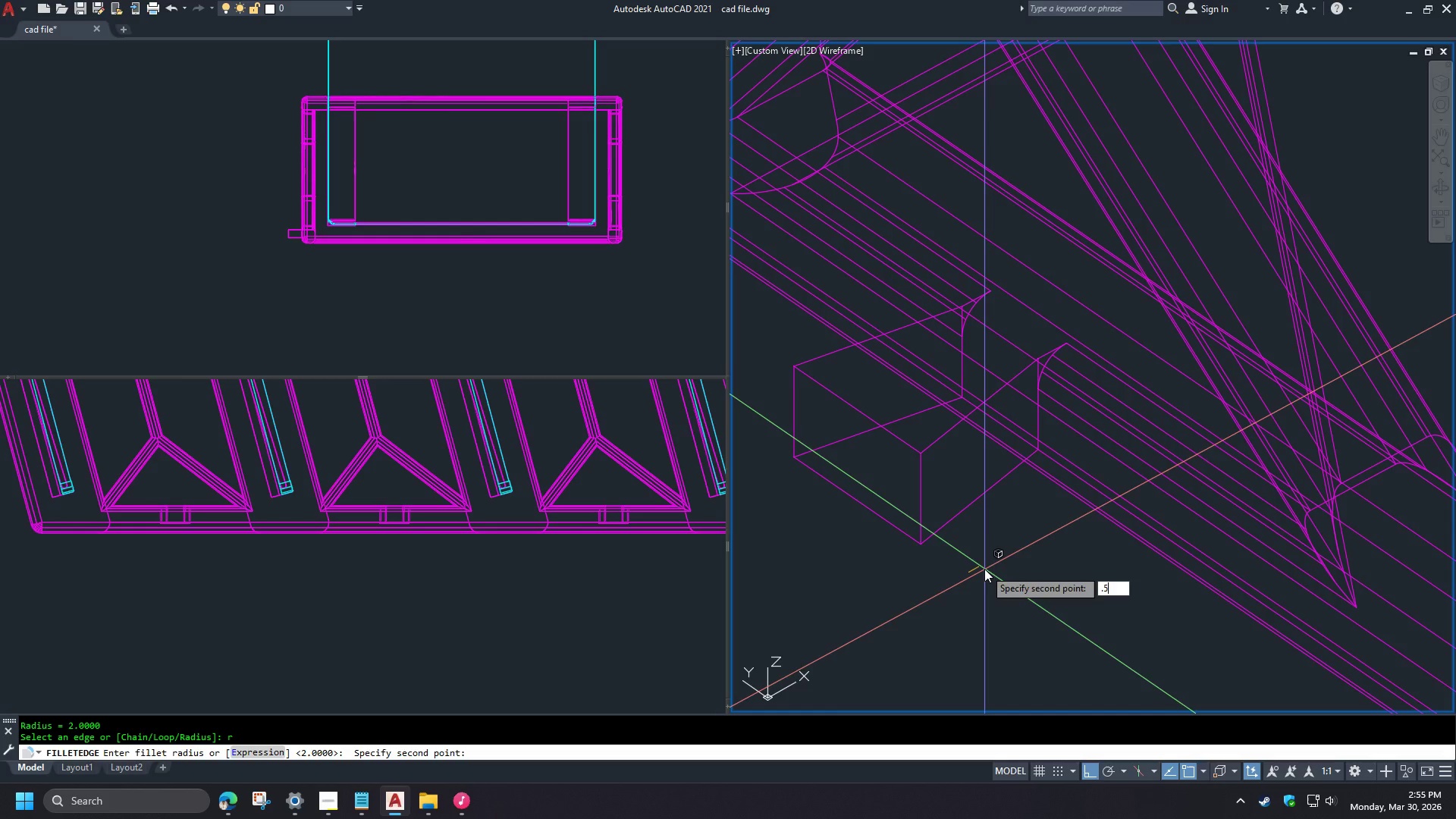 
key(Numpad5)
 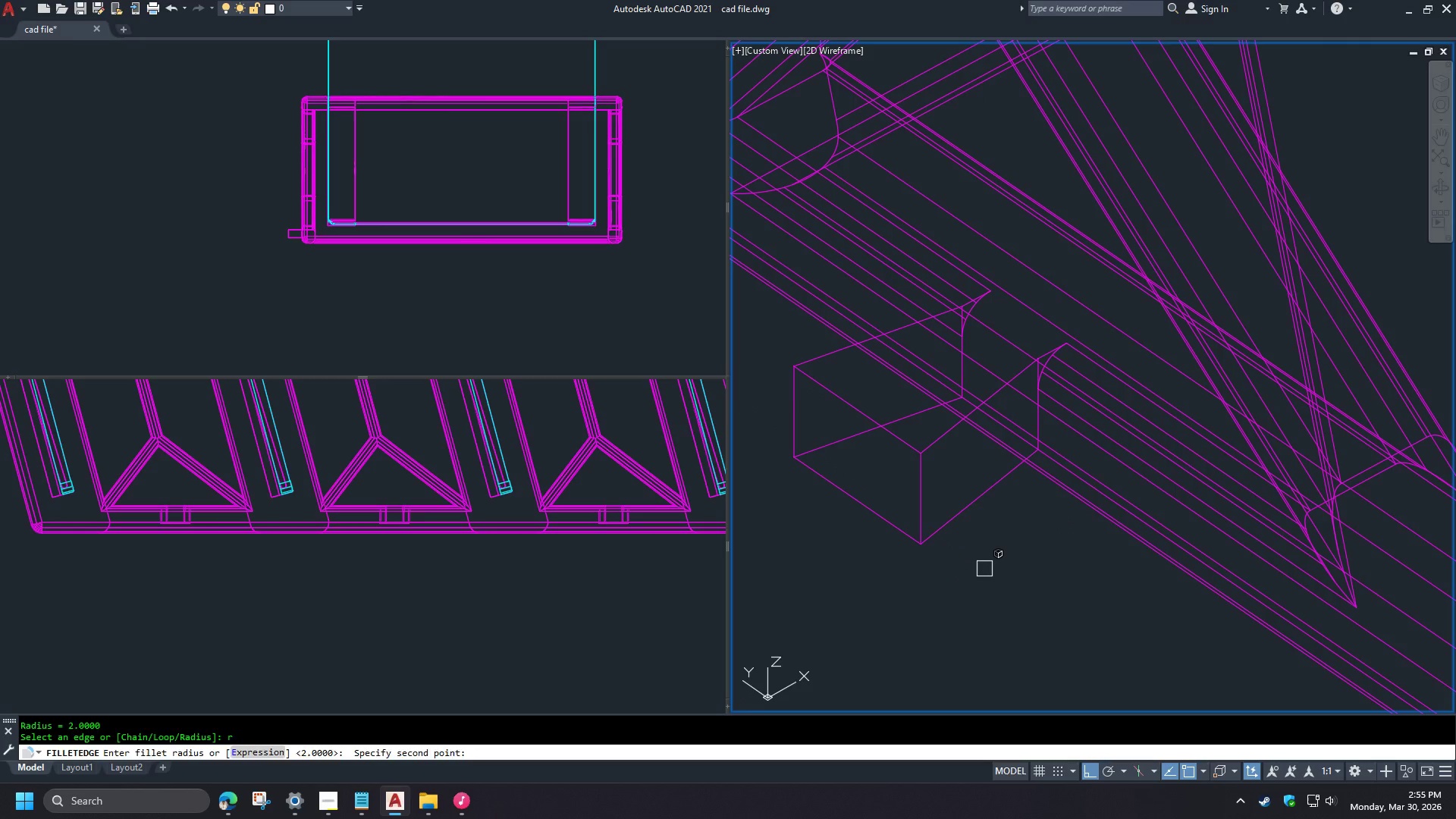 
key(NumpadEnter)
 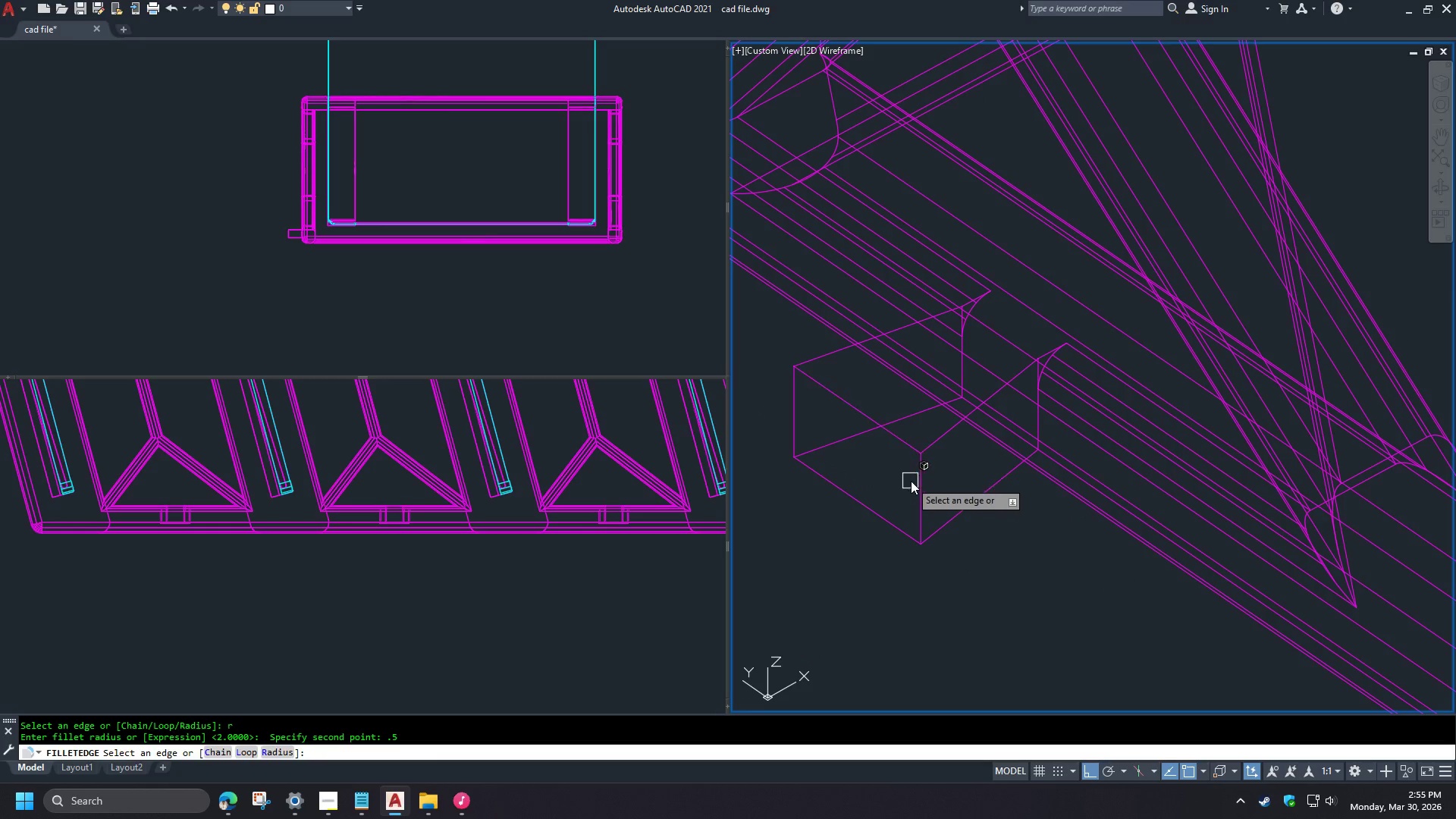 
left_click([916, 481])
 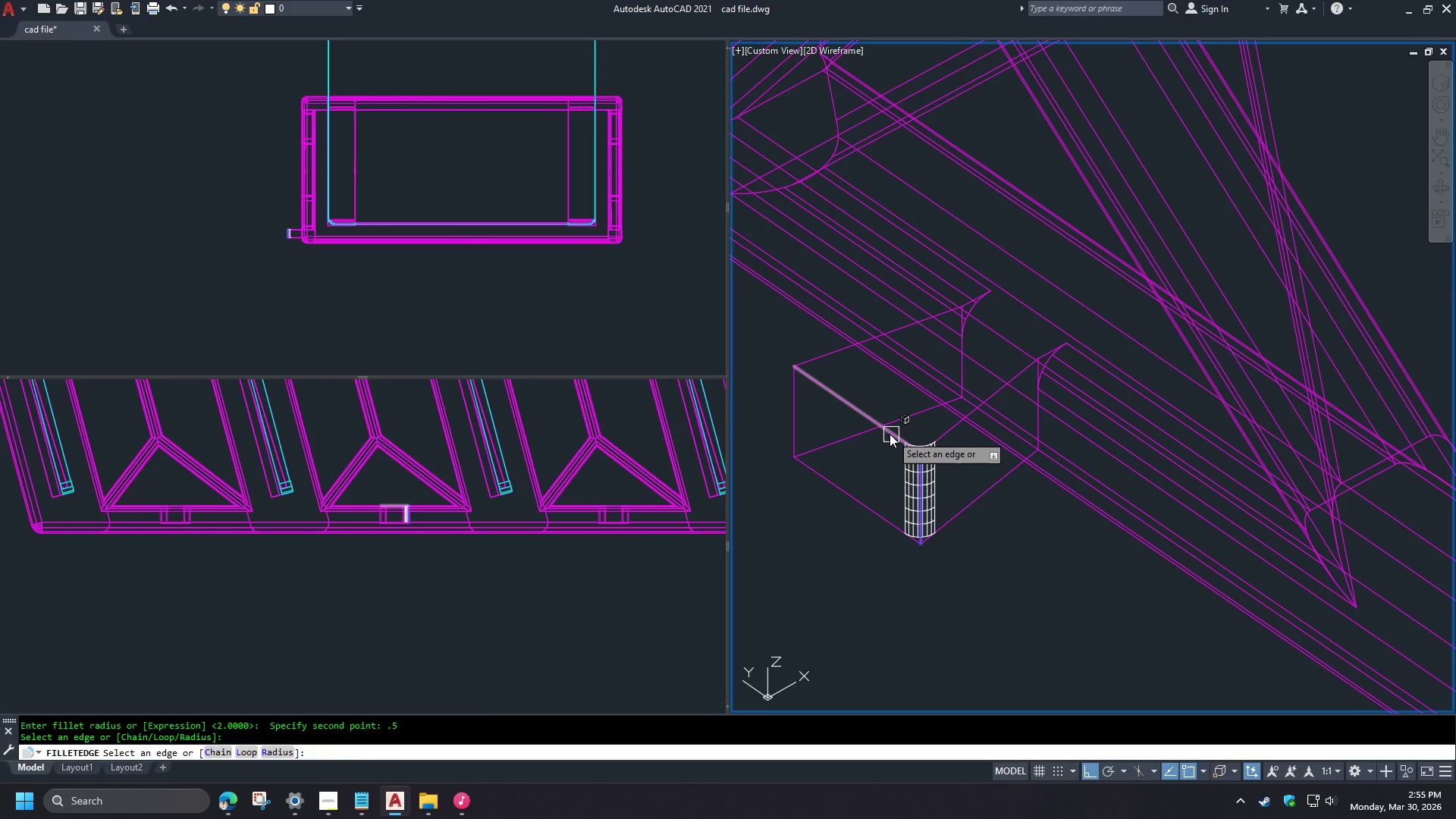 
left_click([886, 428])
 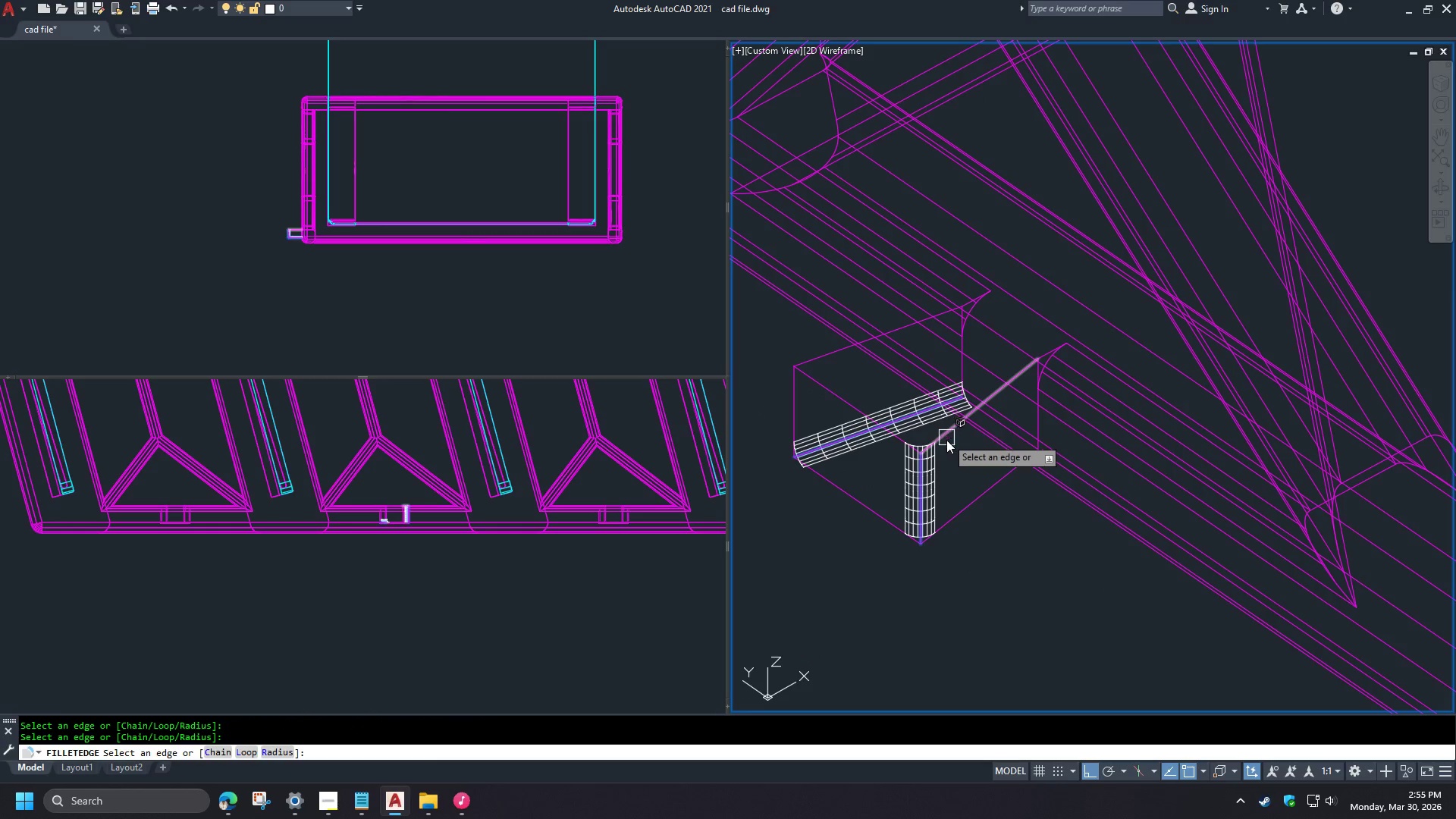 
left_click([965, 511])
 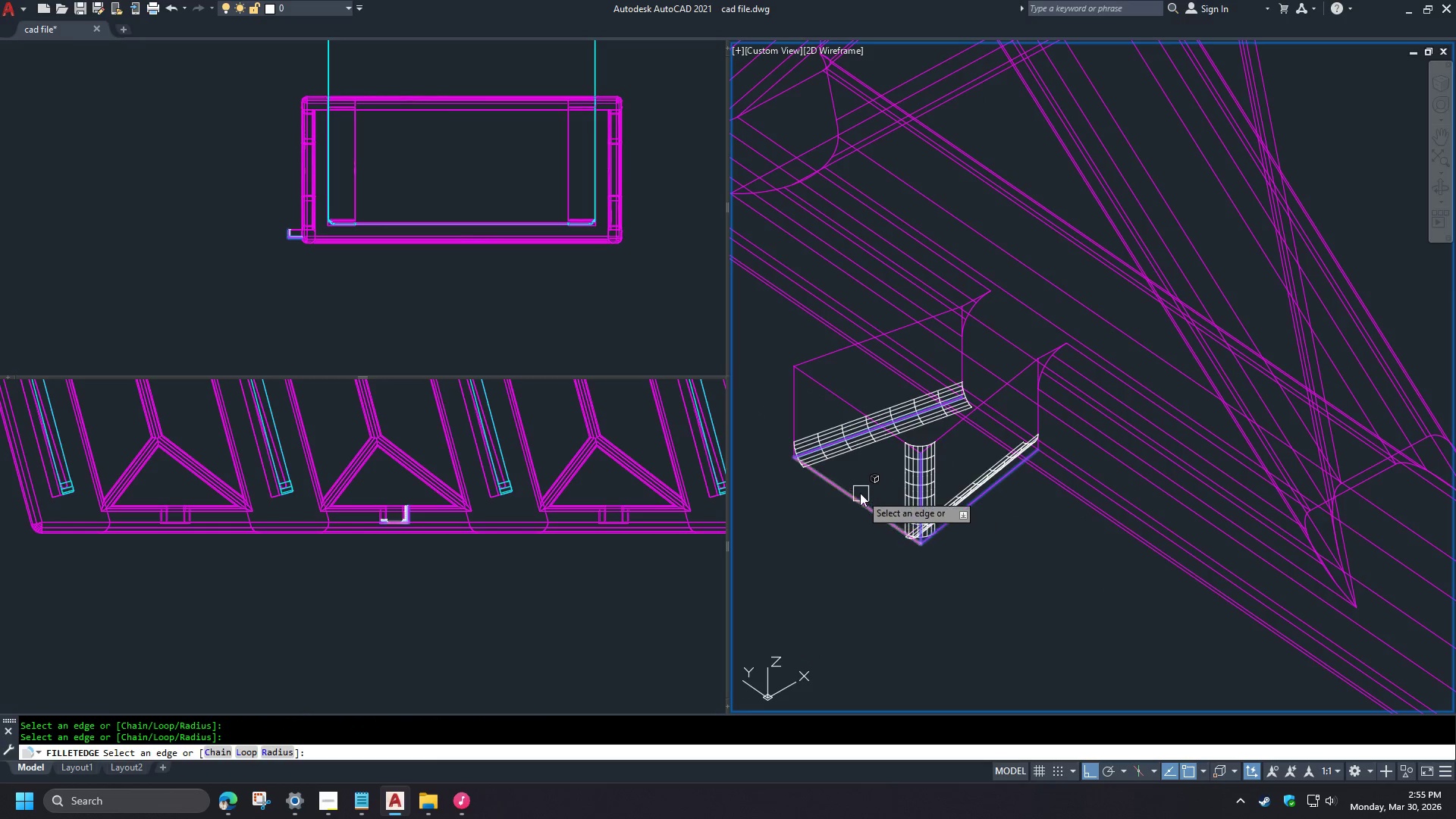 
left_click([855, 495])
 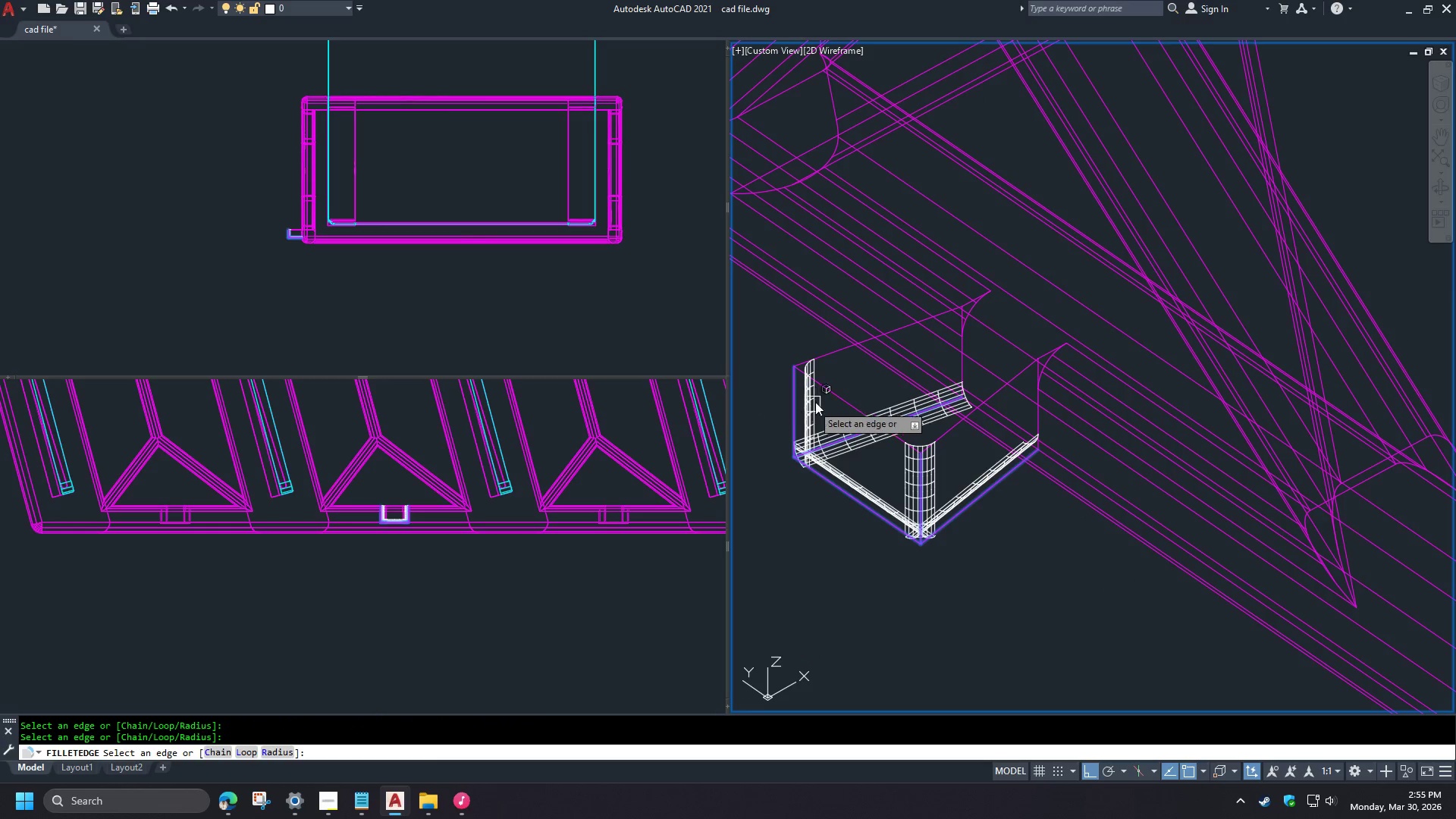 
double_click([834, 394])
 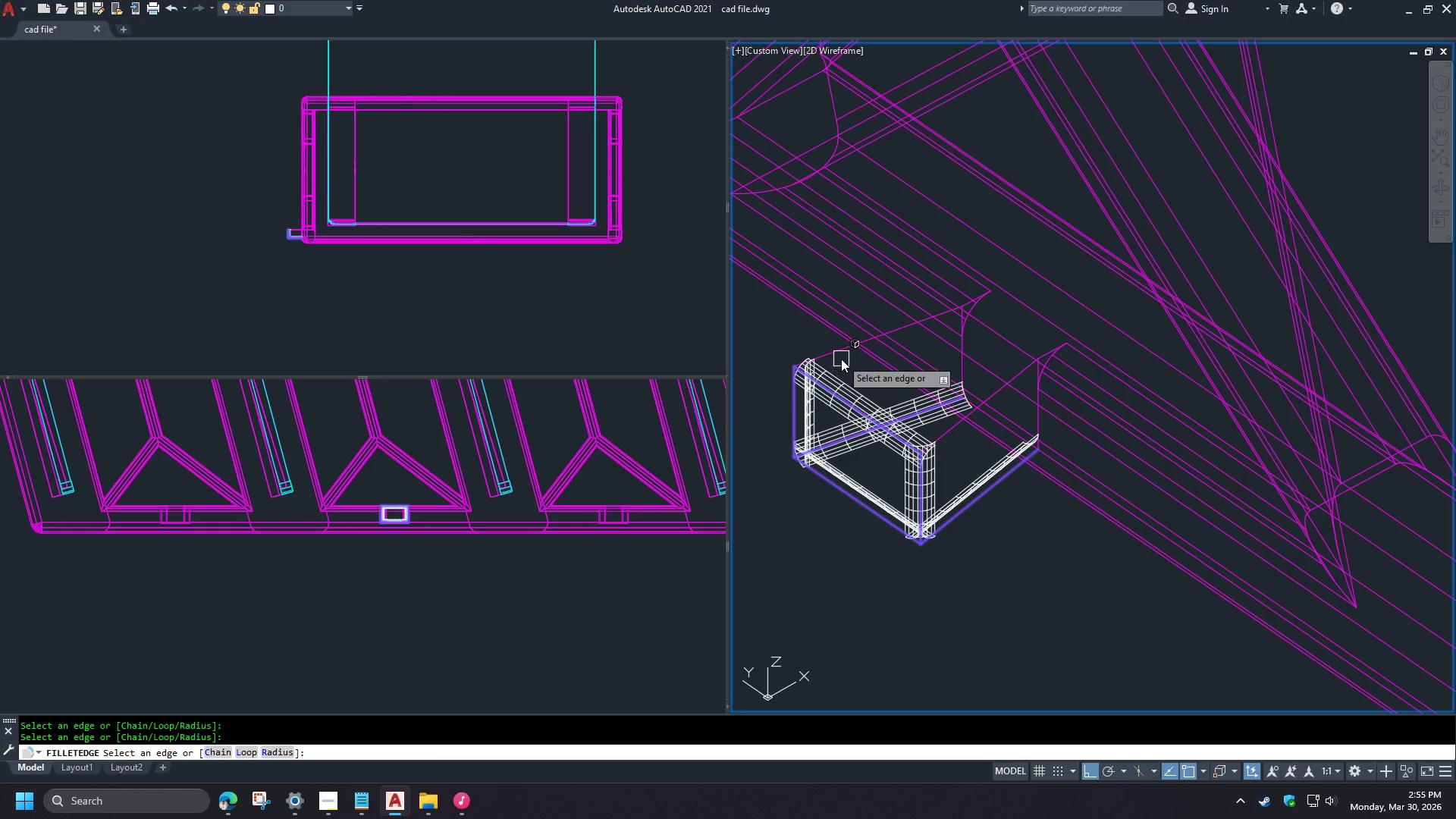 
left_click([841, 359])
 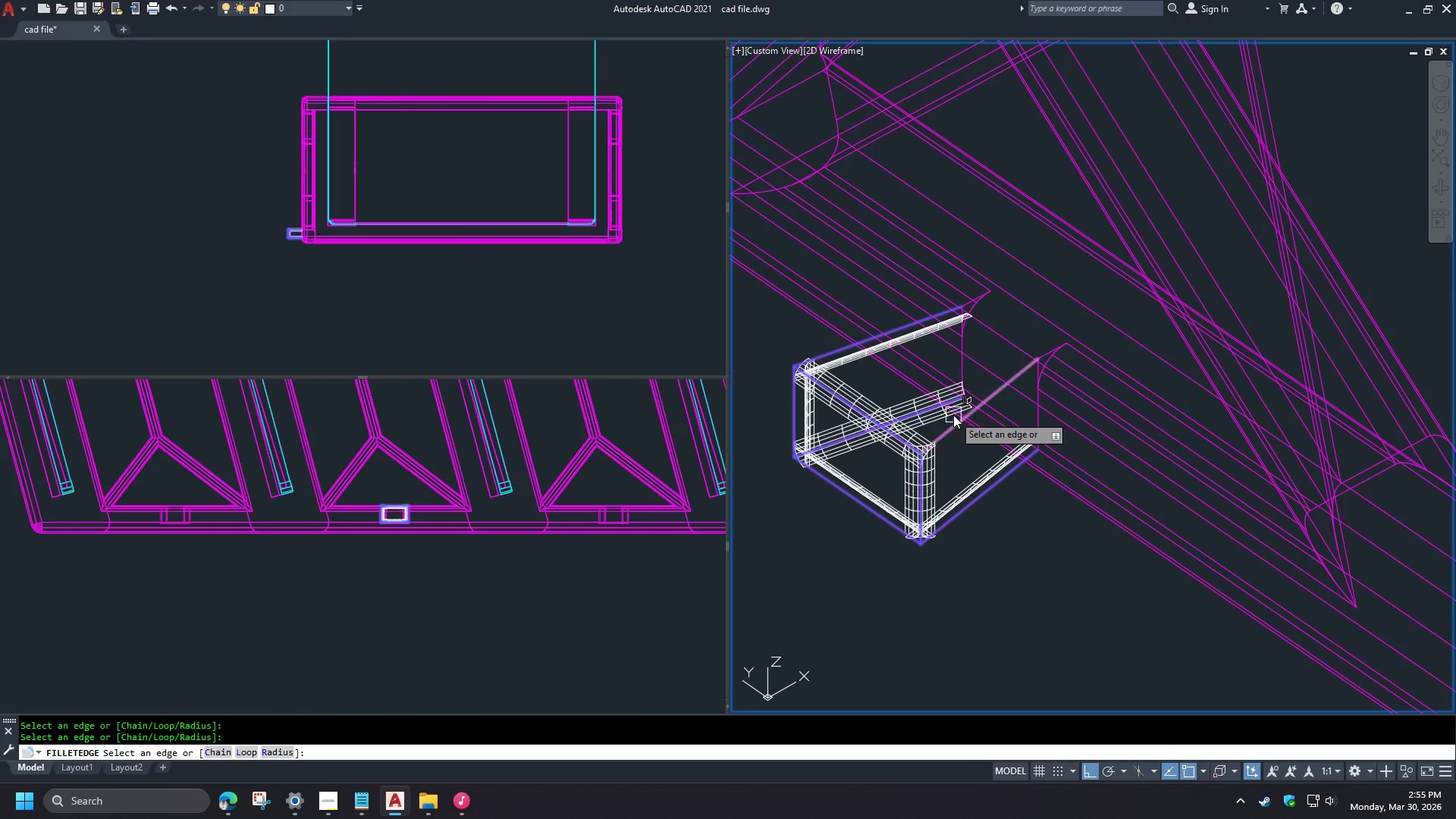 
left_click([957, 425])
 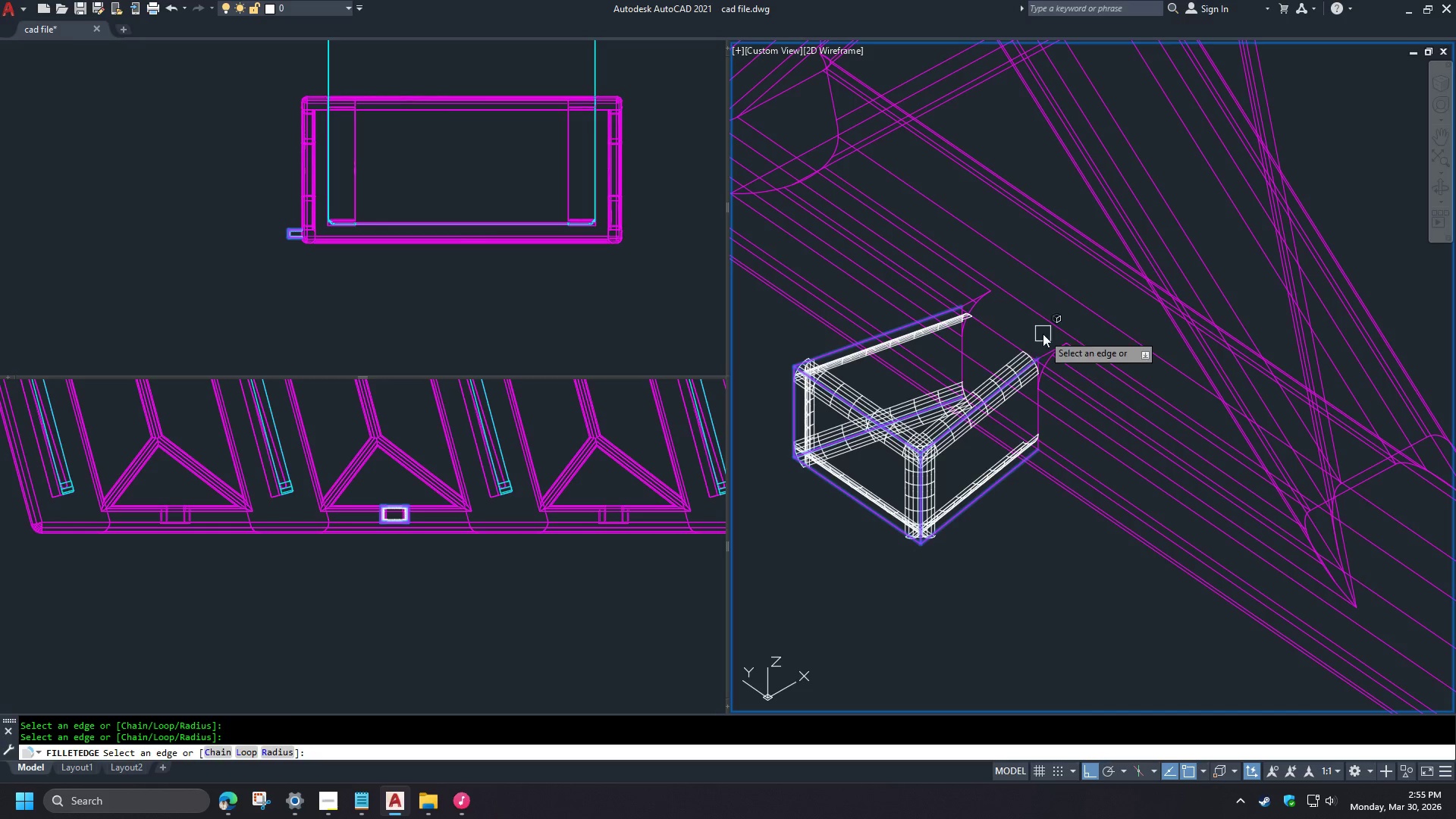 
scroll: coordinate [1049, 332], scroll_direction: up, amount: 2.0
 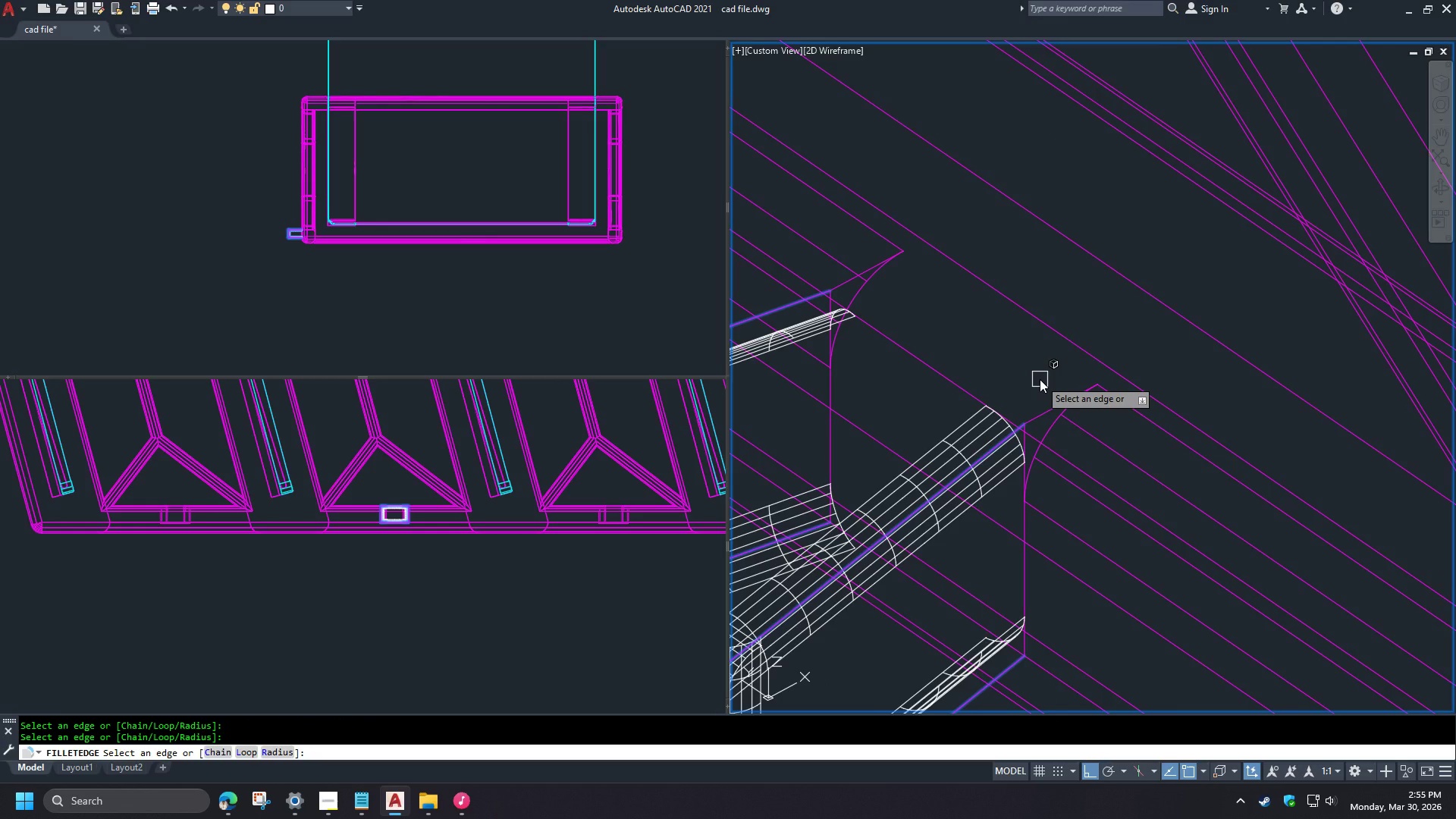 
left_click([1043, 407])
 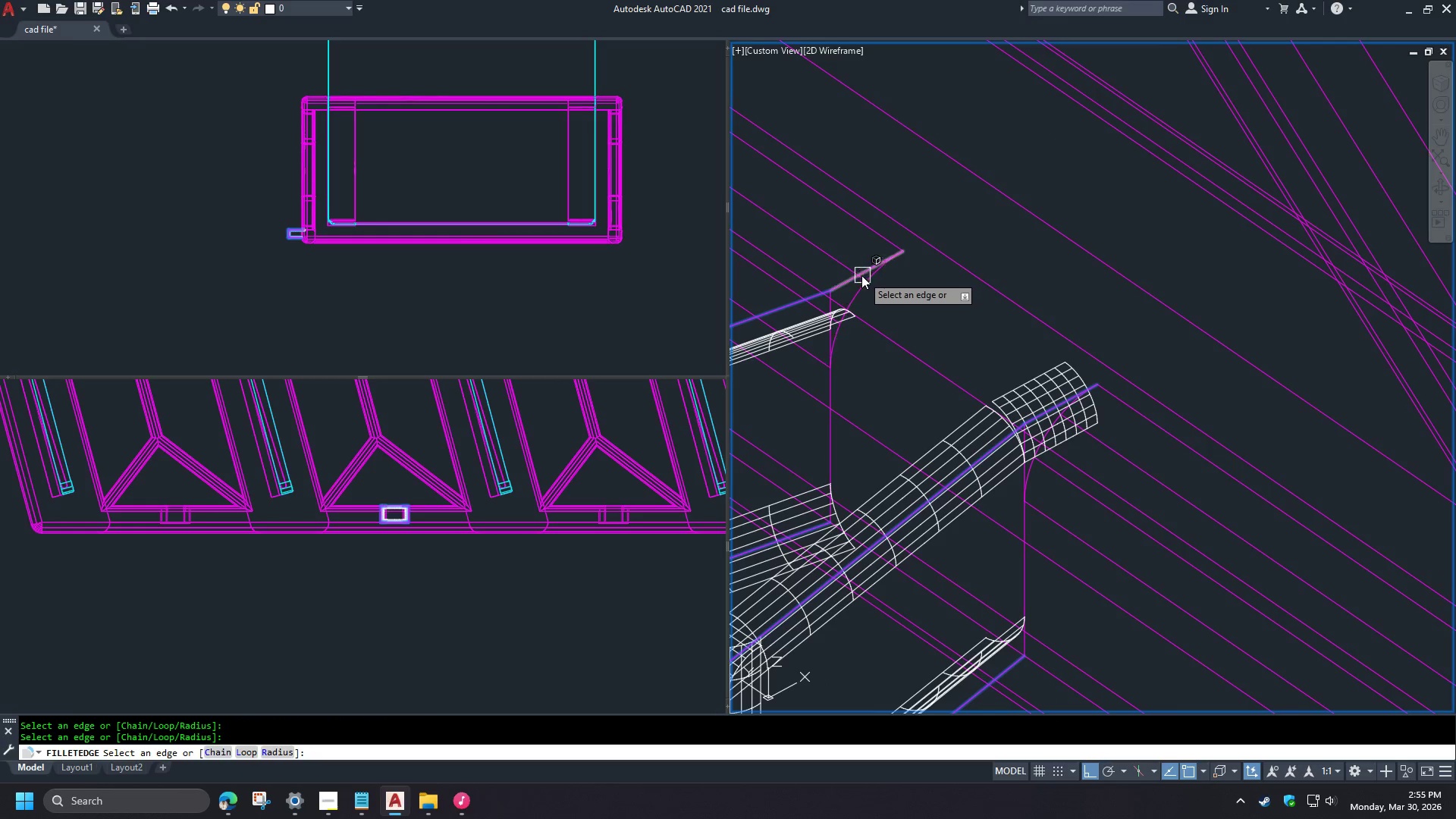 
left_click([852, 278])
 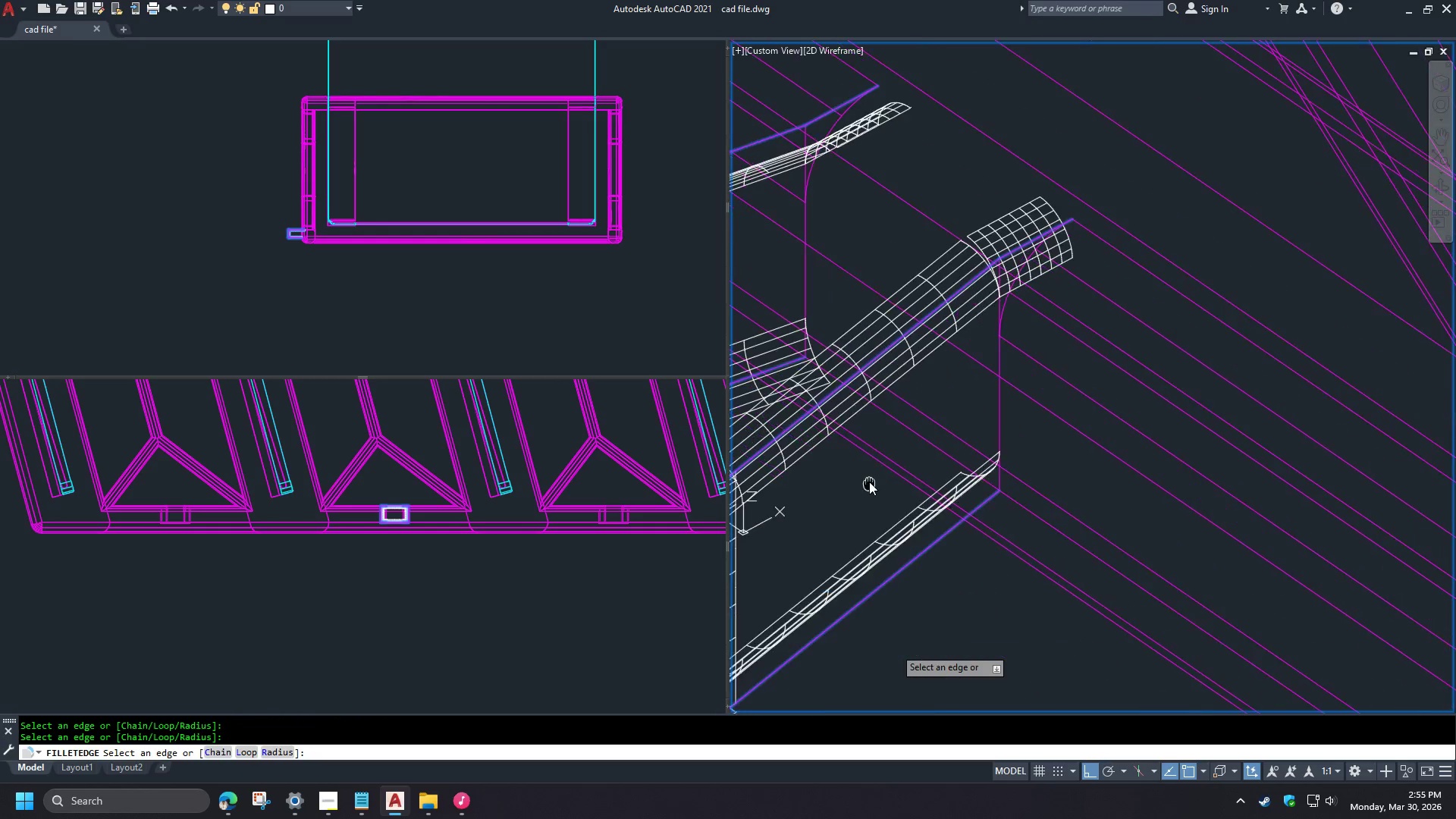 
key(Space)
 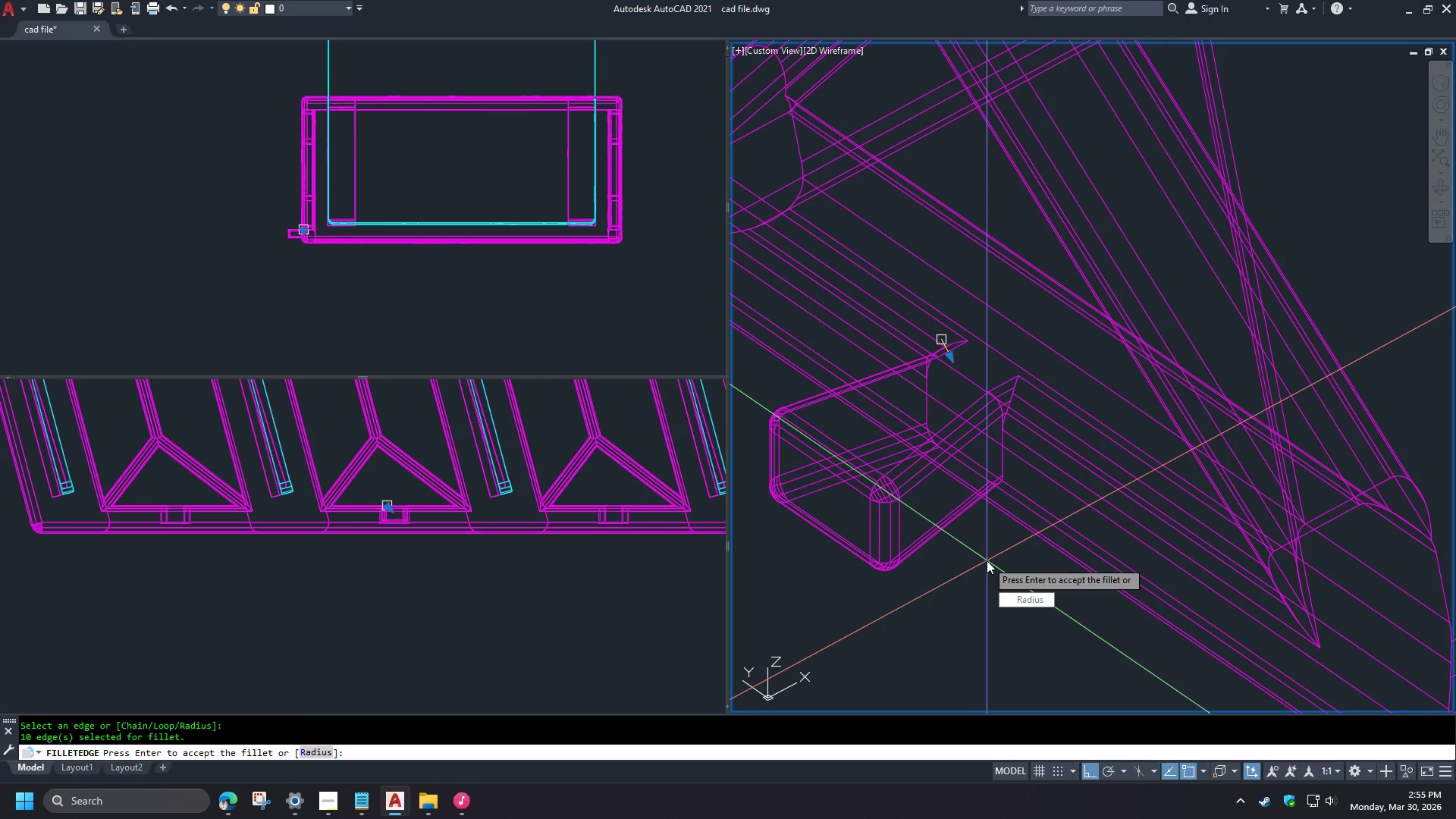 
key(Space)
 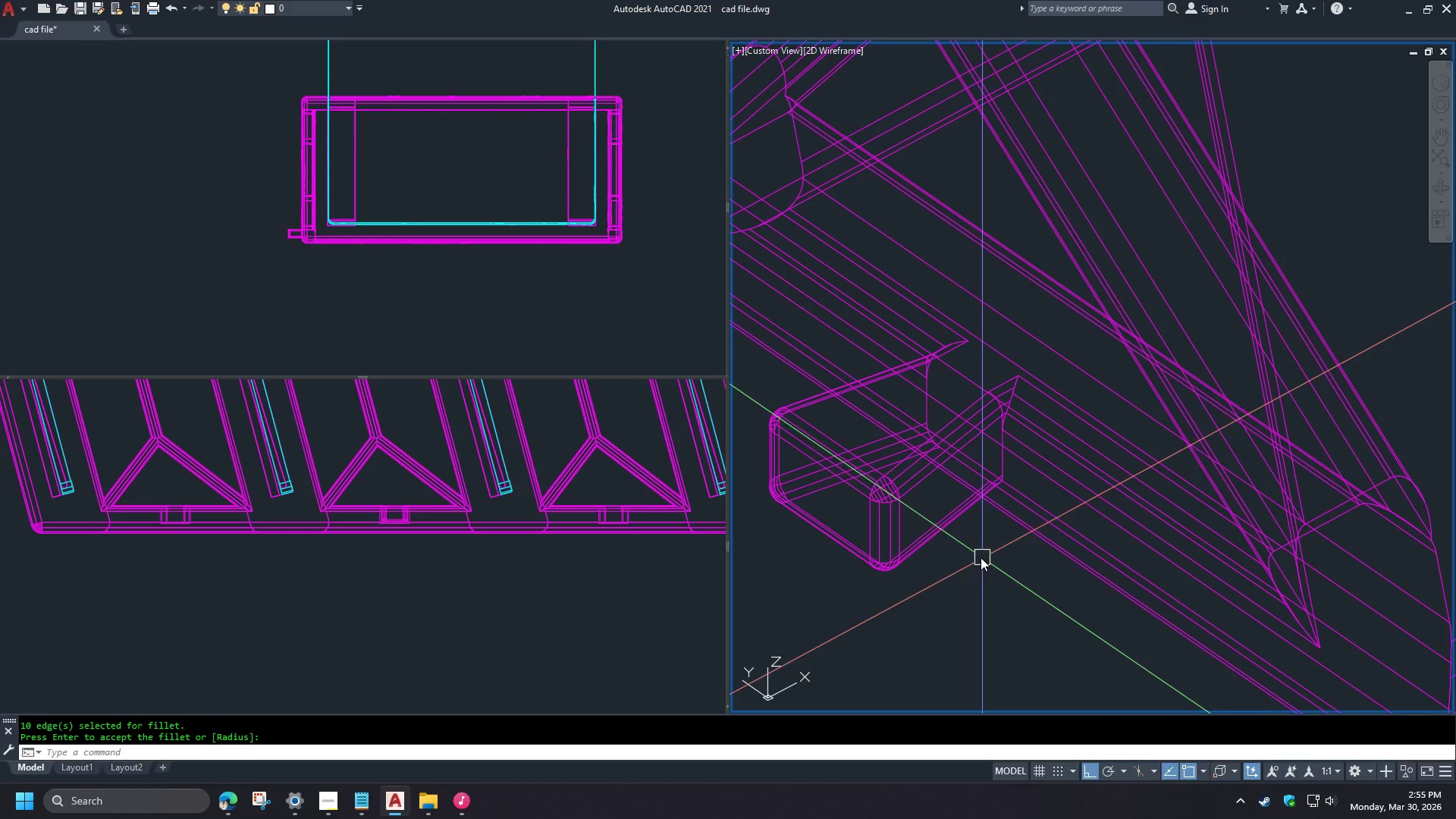 
scroll: coordinate [1006, 491], scroll_direction: down, amount: 2.0
 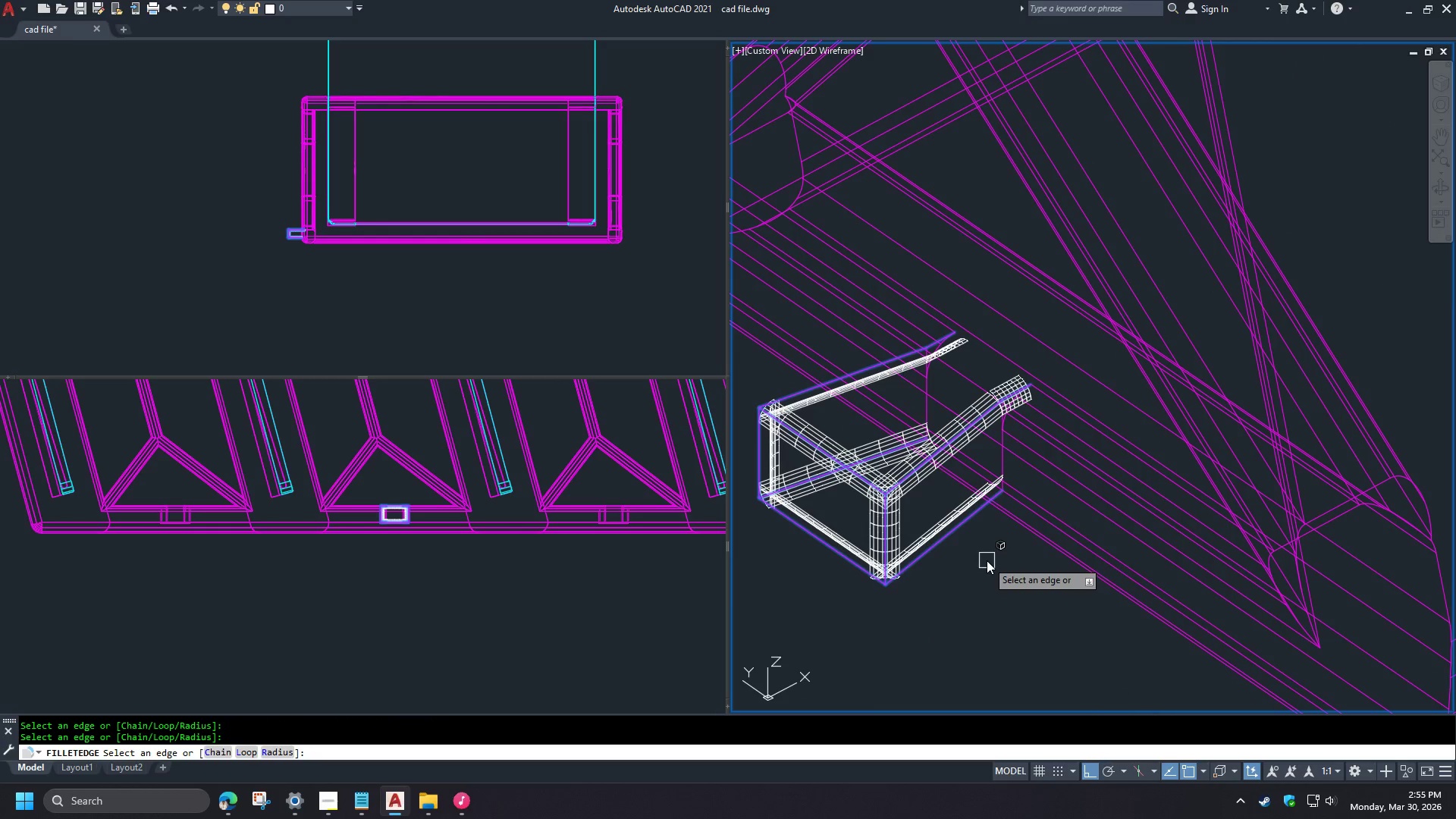 
hold_key(key=ShiftLeft, duration=1.5)
 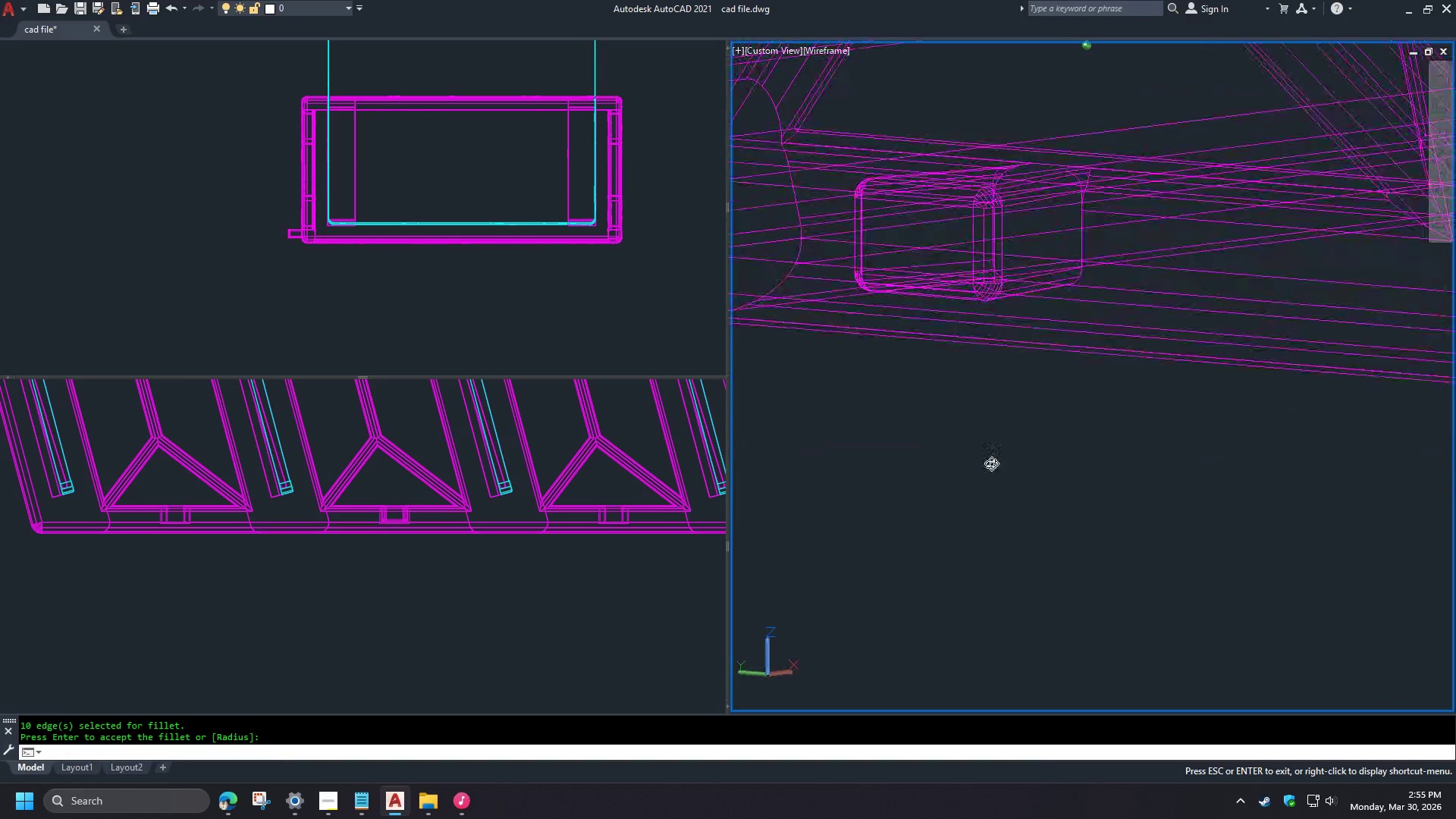 
hold_key(key=ShiftLeft, duration=0.81)
 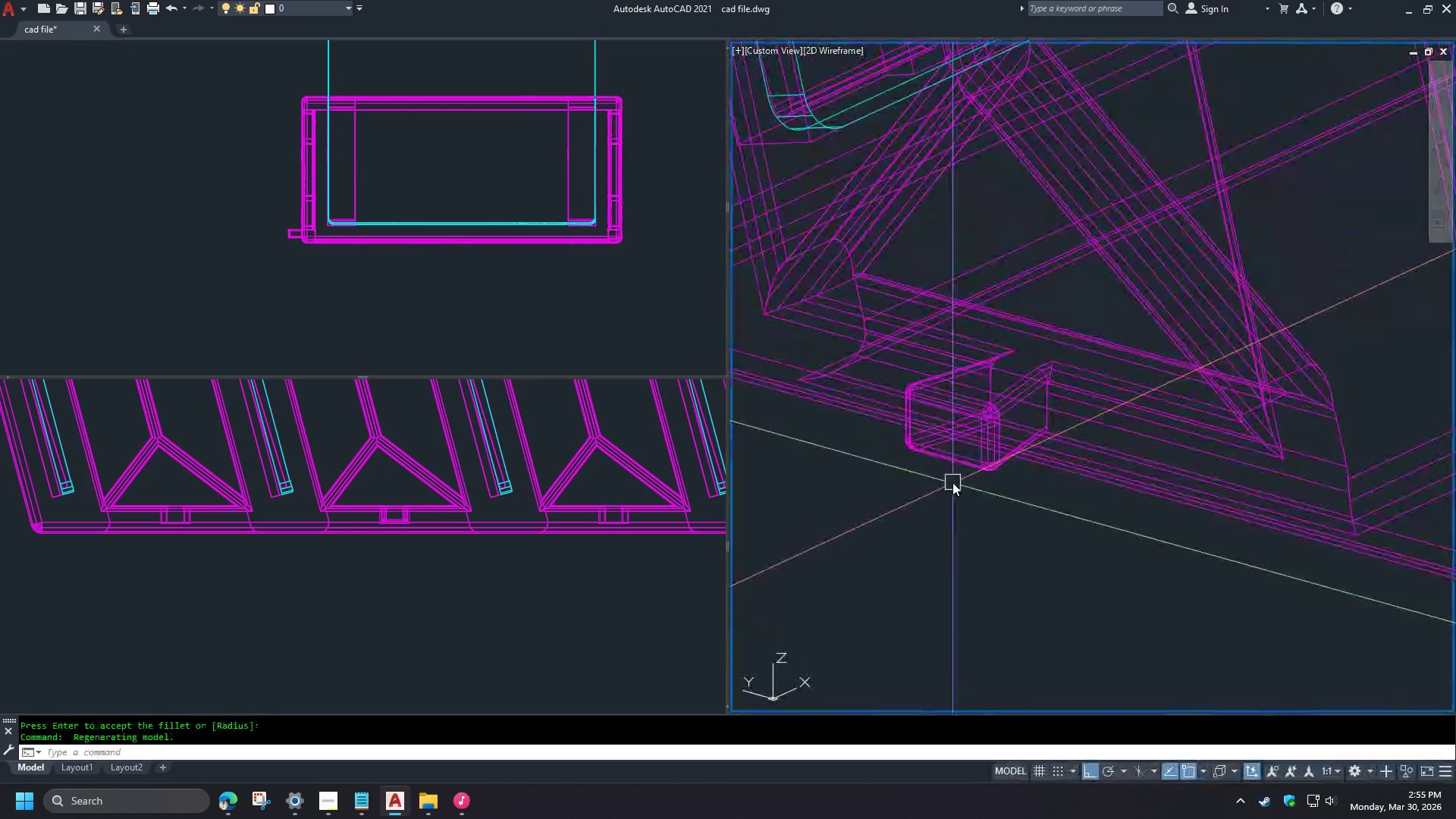 
scroll: coordinate [894, 406], scroll_direction: down, amount: 5.0
 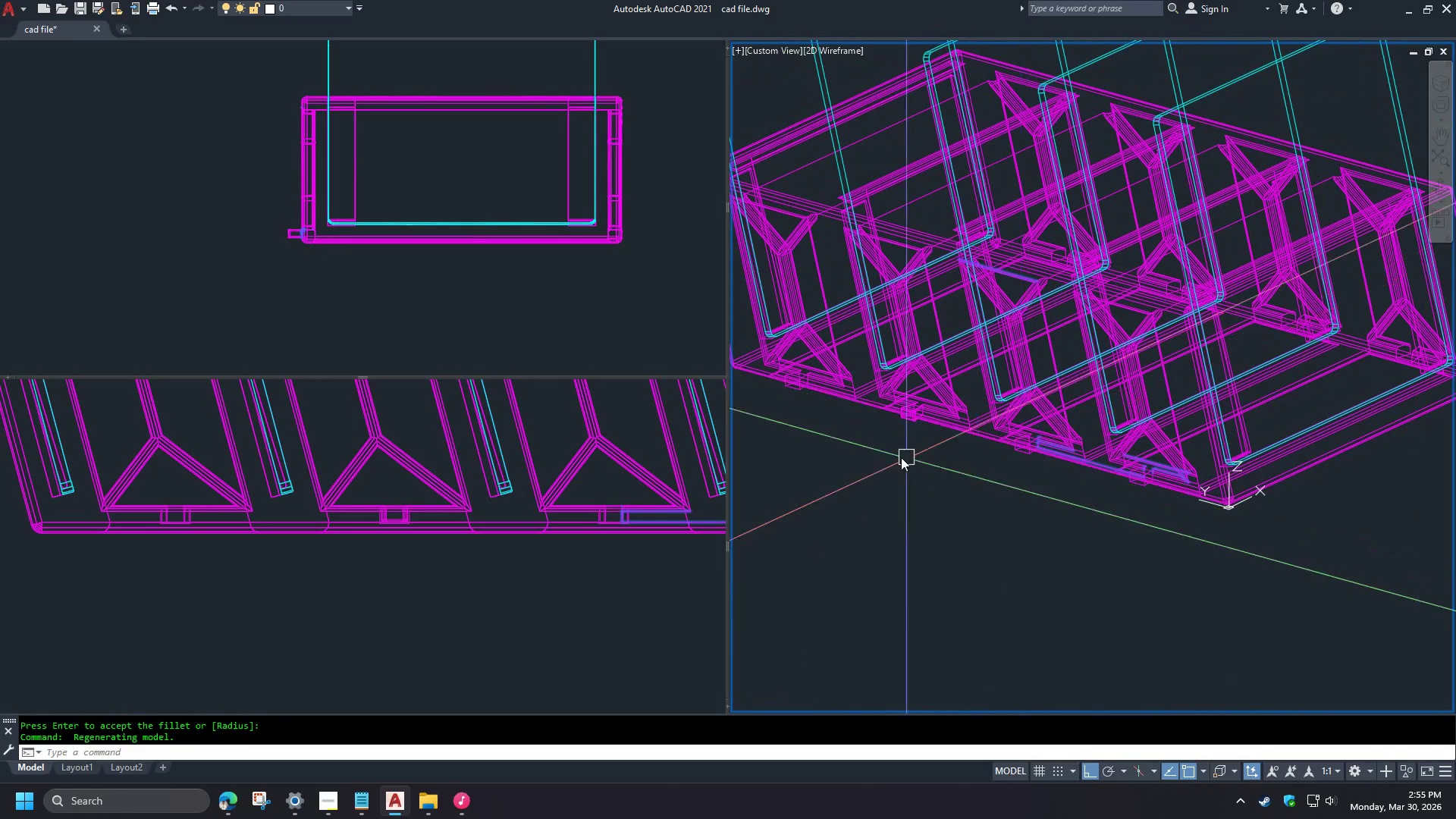 
type(vs s )
 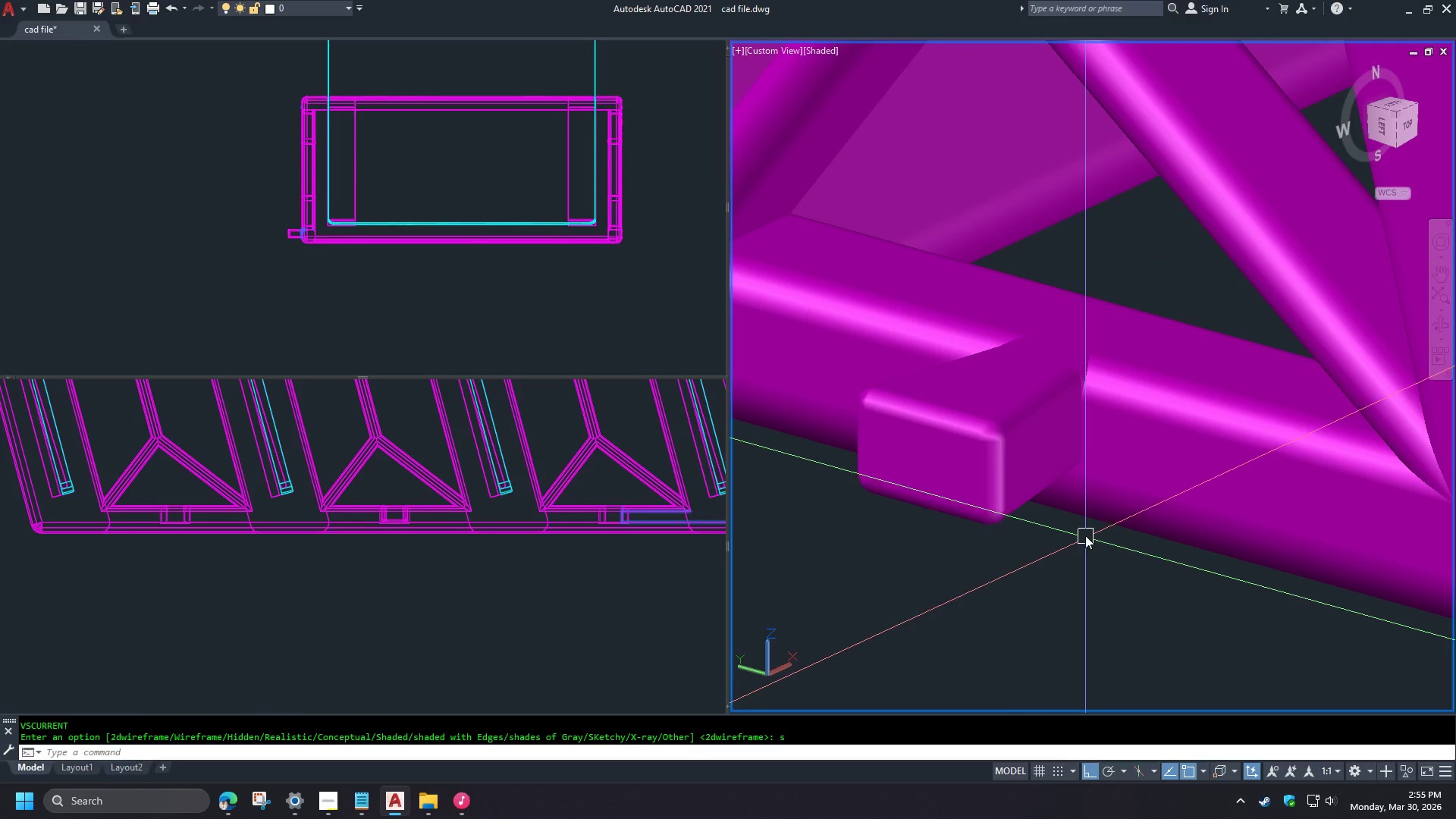 
hold_key(key=ShiftLeft, duration=1.52)
 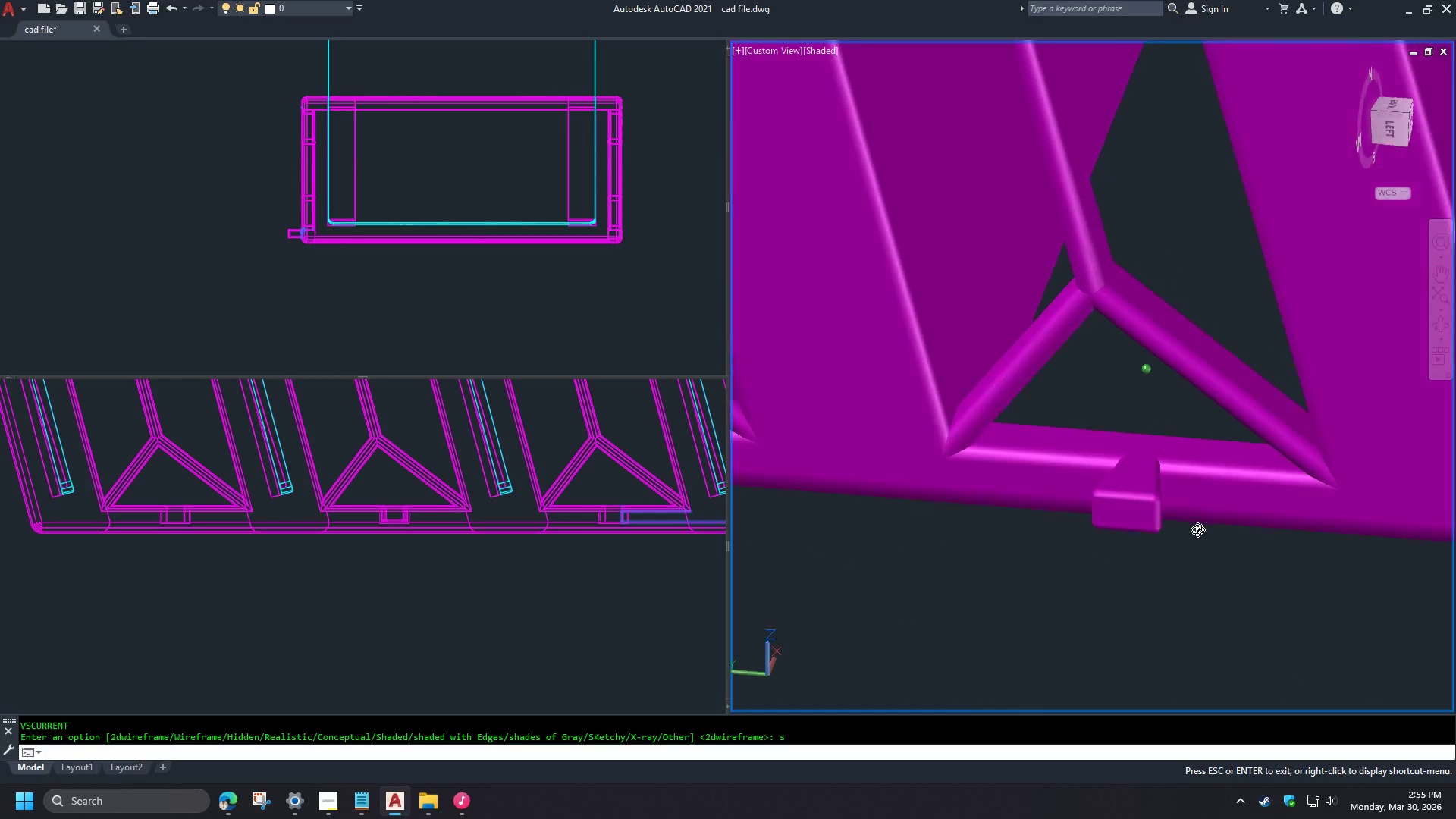 
scroll: coordinate [936, 417], scroll_direction: up, amount: 7.0
 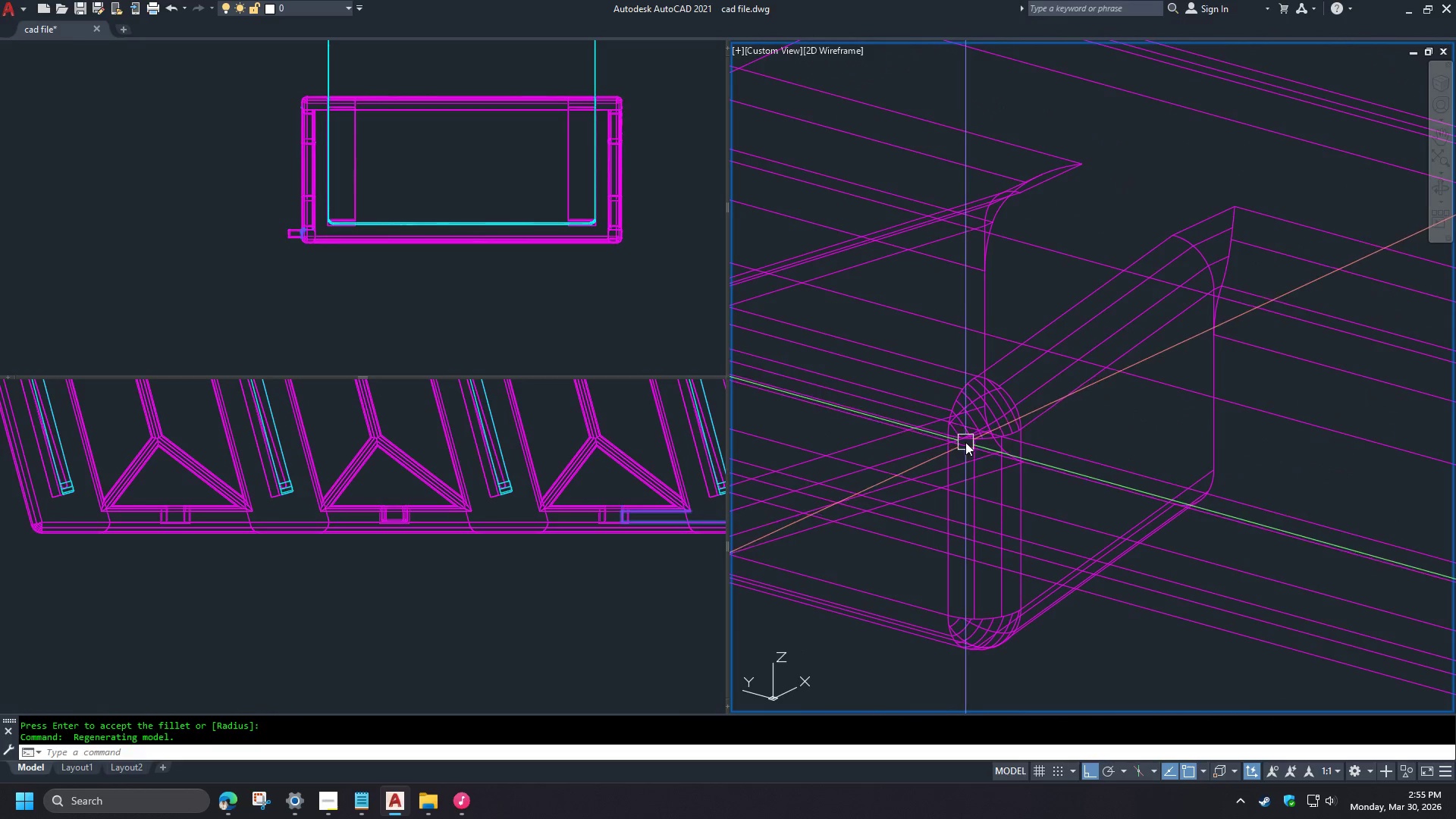 
scroll: coordinate [1000, 446], scroll_direction: down, amount: 2.0
 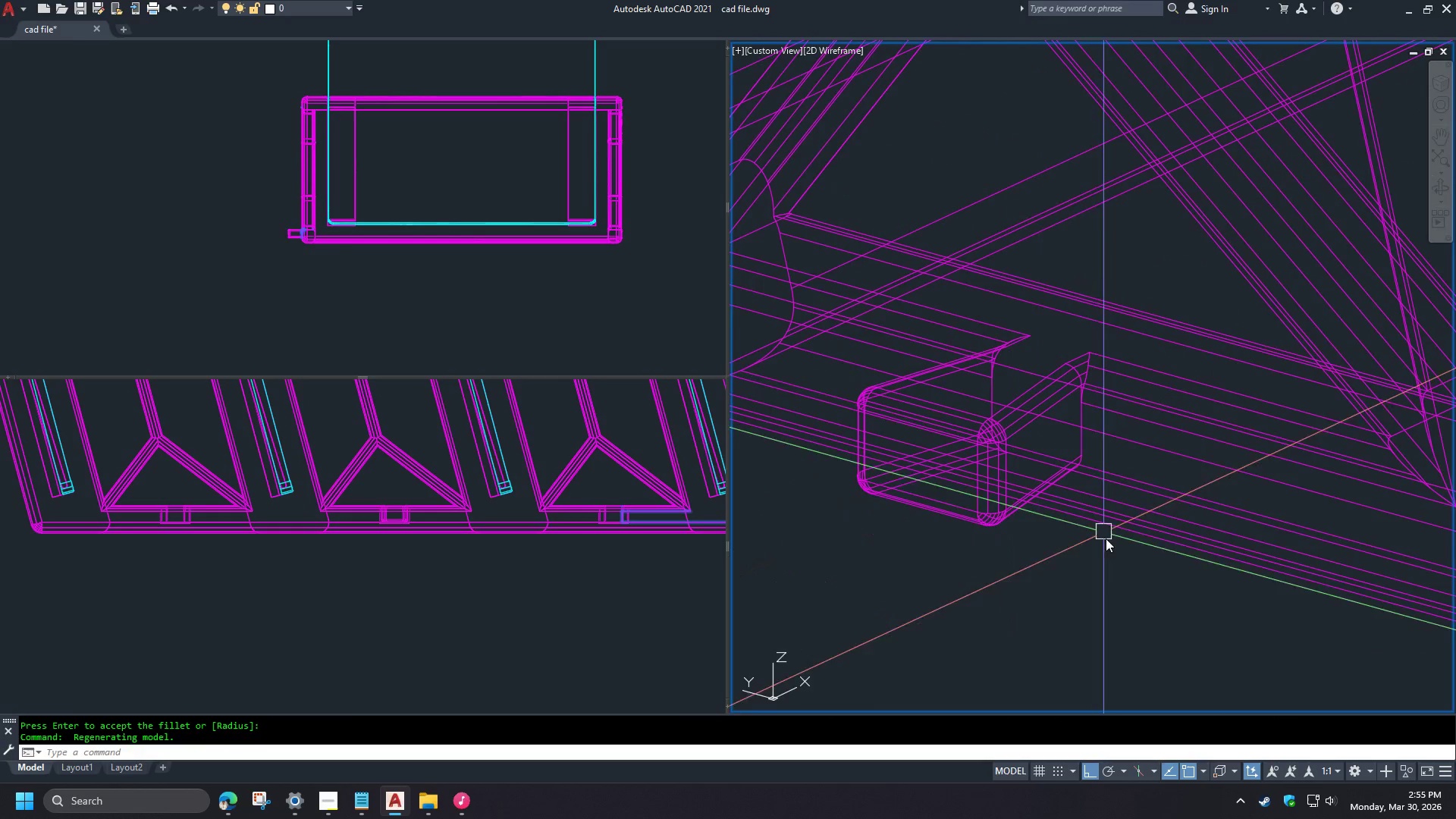 
hold_key(key=ShiftLeft, duration=0.89)
 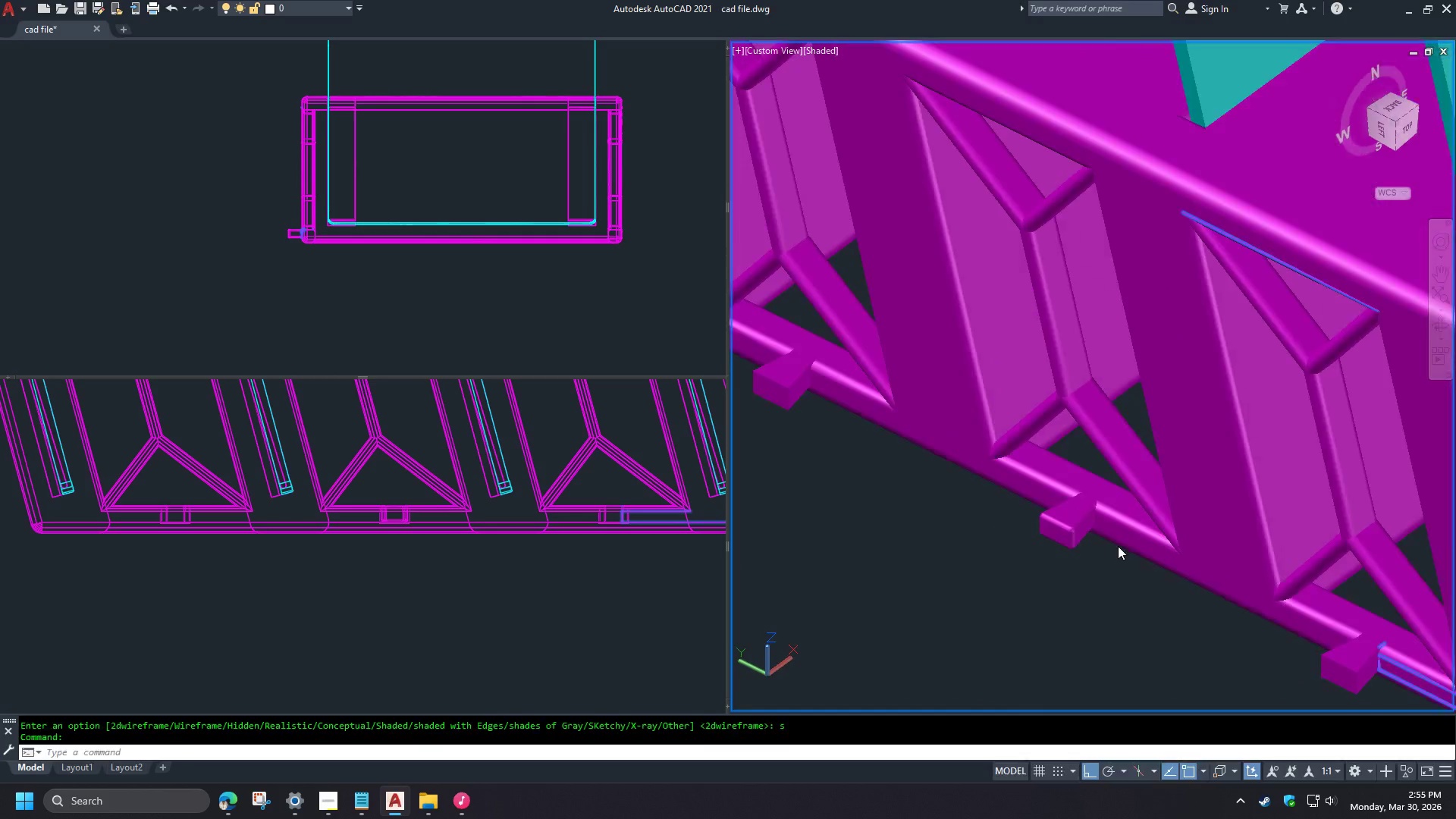 
scroll: coordinate [1119, 544], scroll_direction: down, amount: 4.0
 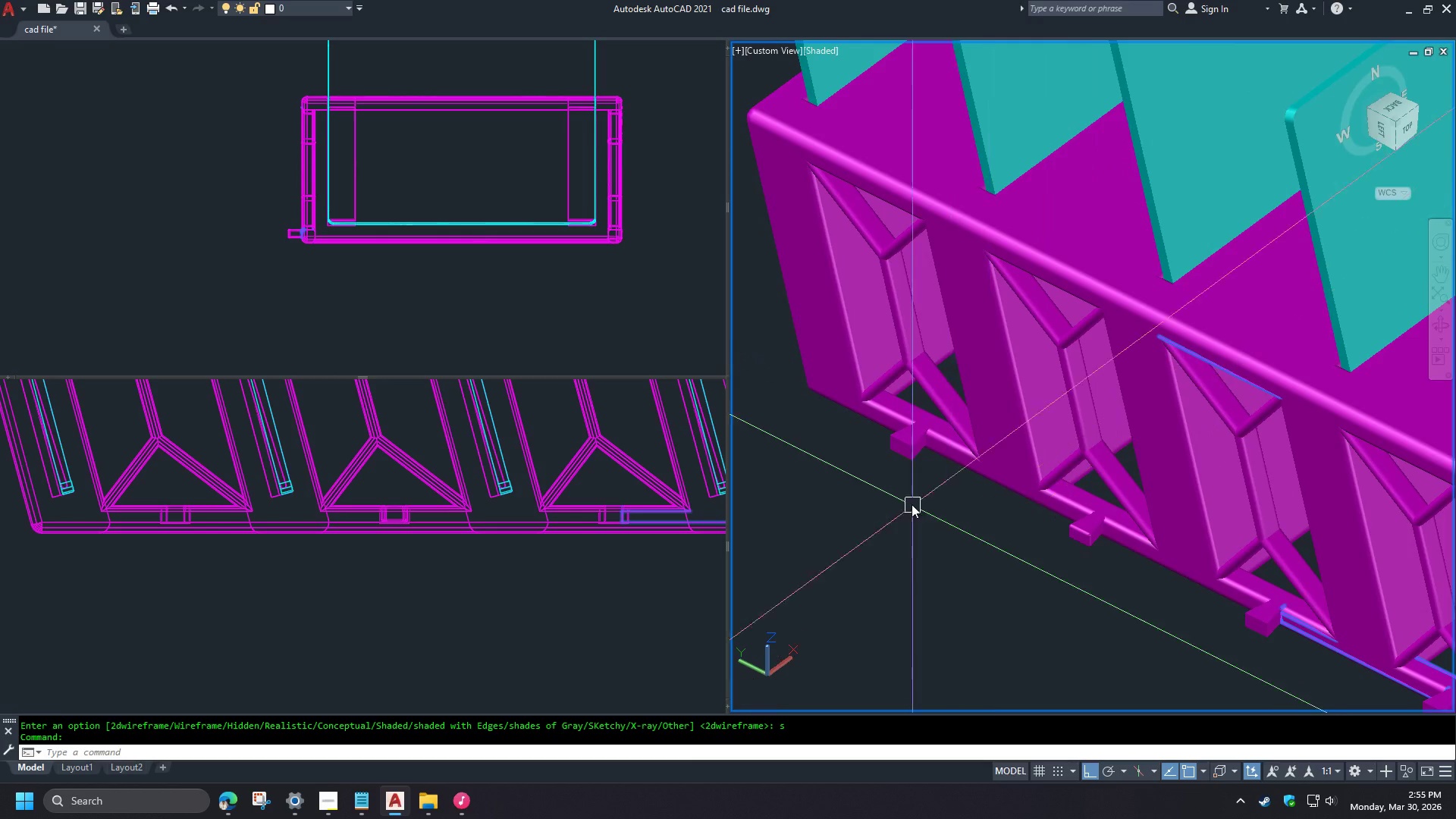 
scroll: coordinate [1035, 521], scroll_direction: up, amount: 6.0
 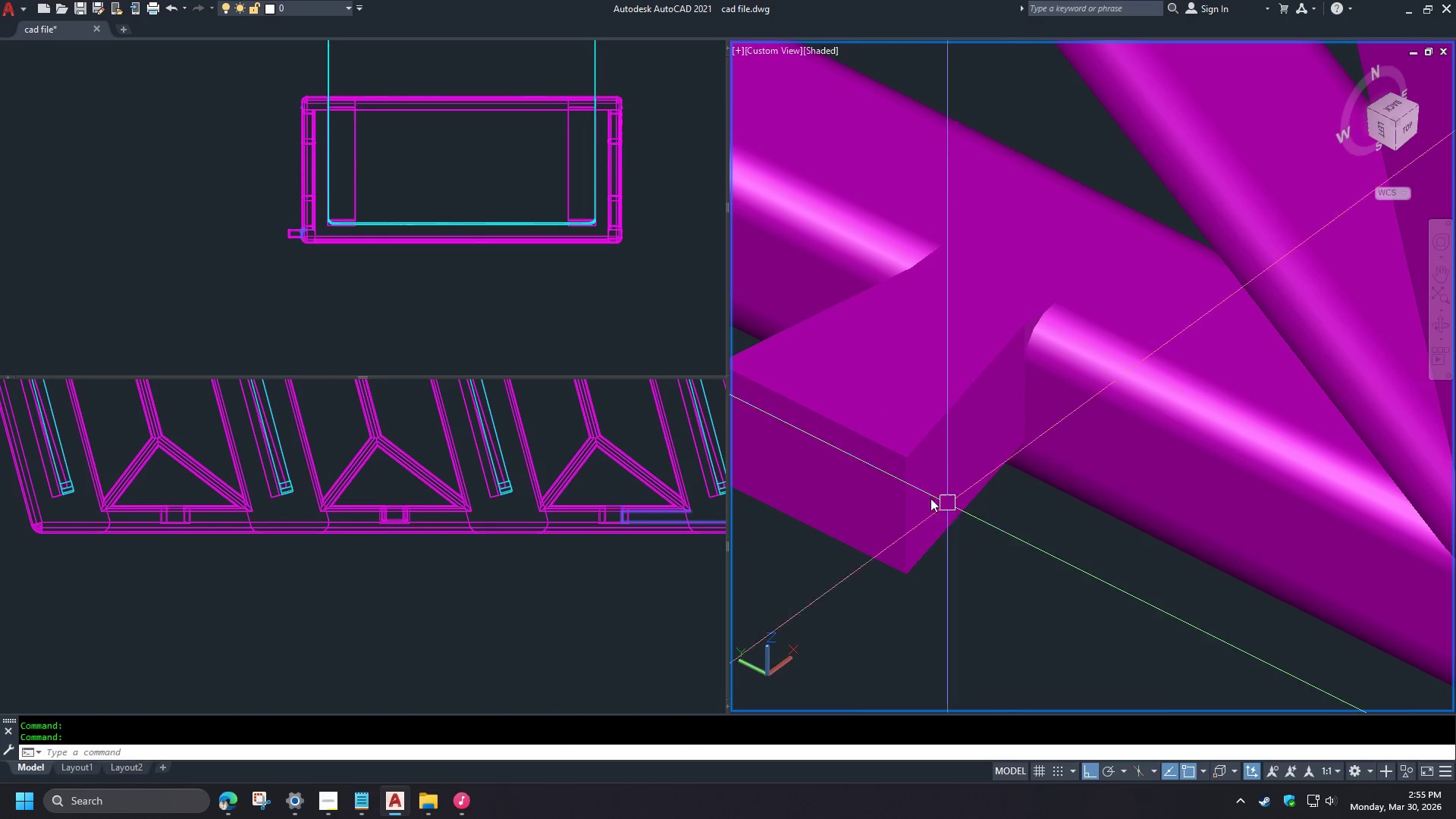 
key(Shift+ShiftLeft)
 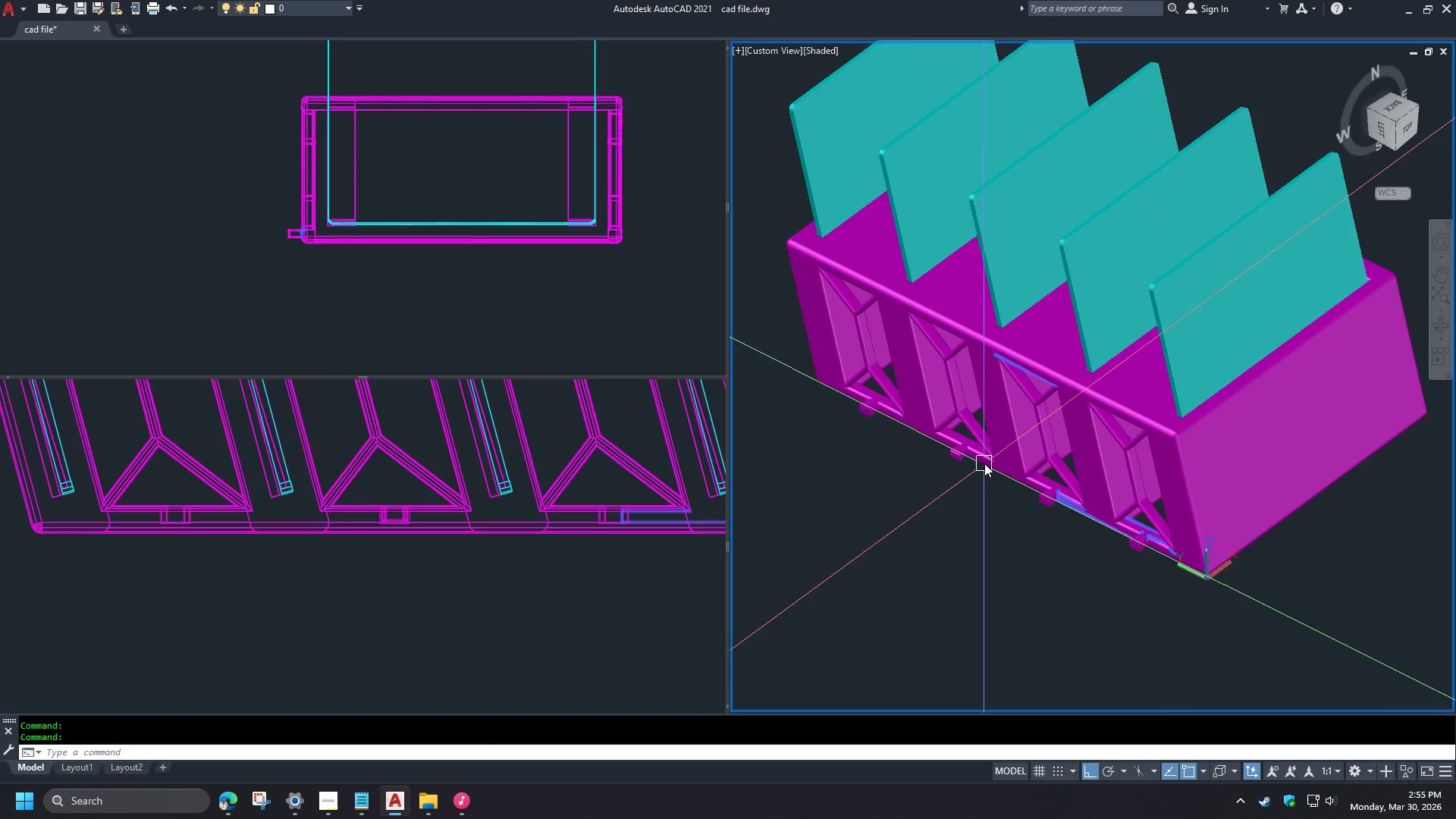 
scroll: coordinate [864, 388], scroll_direction: down, amount: 5.0
 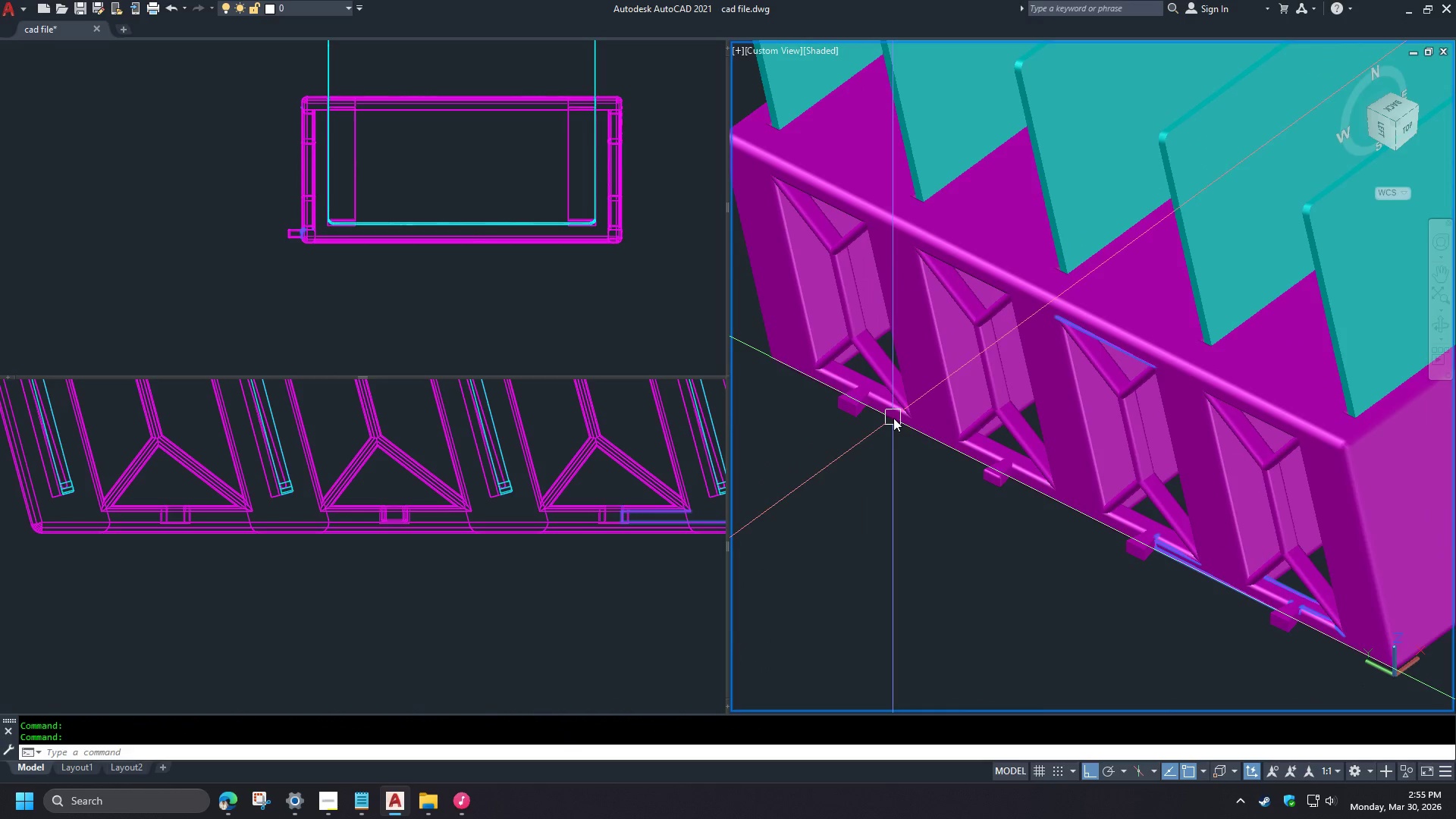 
left_click([984, 457])
 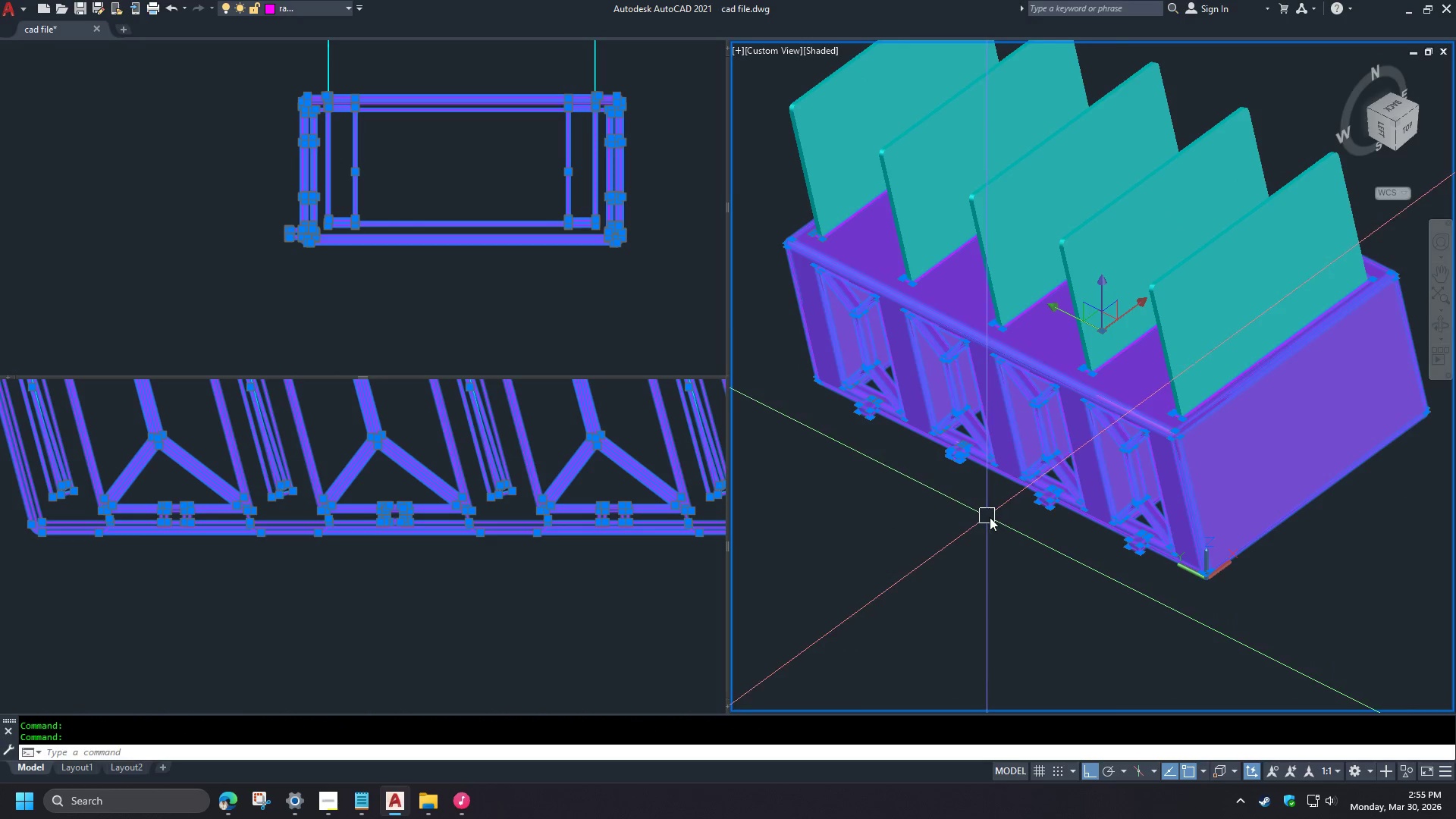 
scroll: coordinate [893, 419], scroll_direction: down, amount: 1.0
 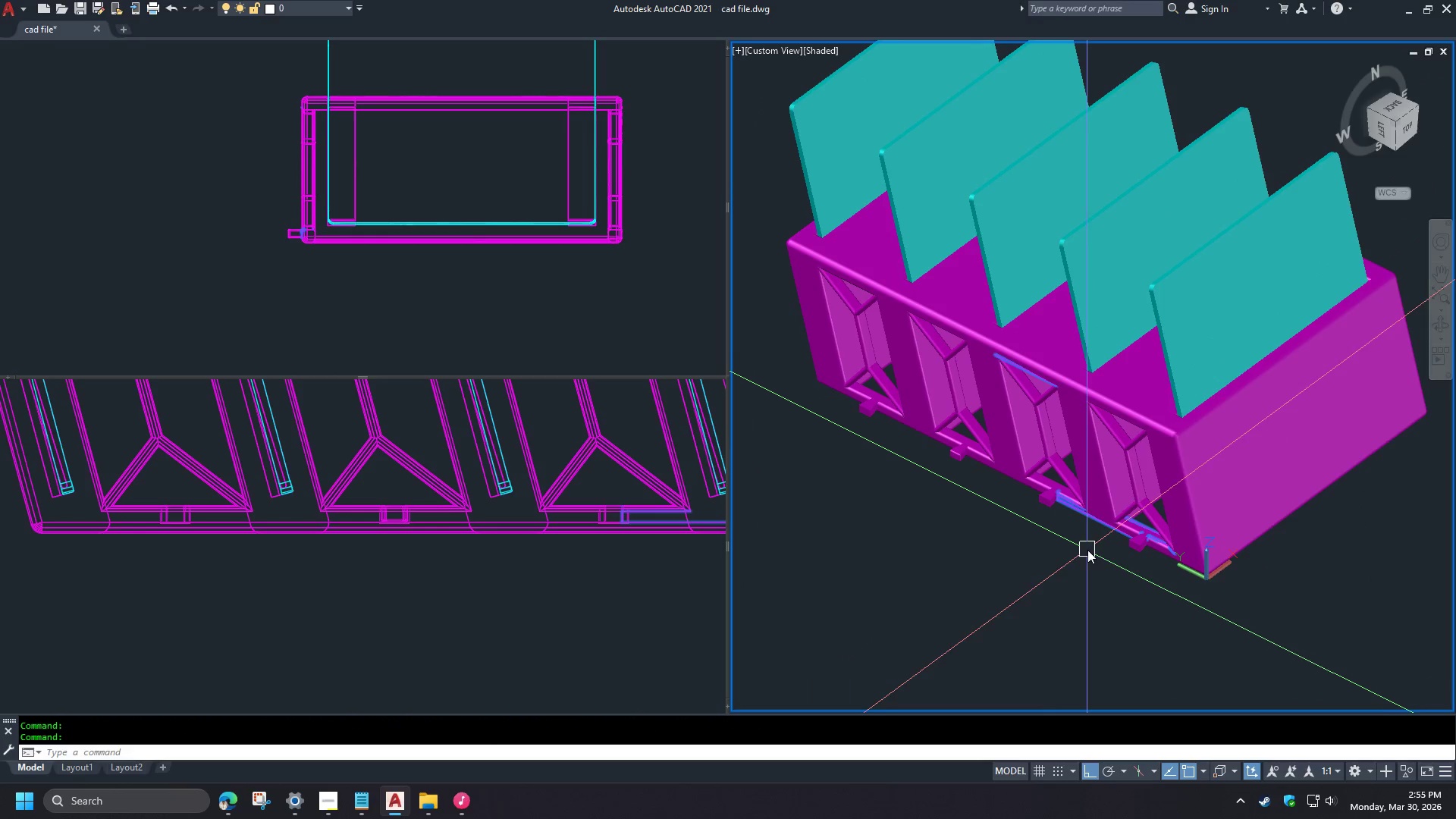 
hold_key(key=ShiftLeft, duration=0.92)
 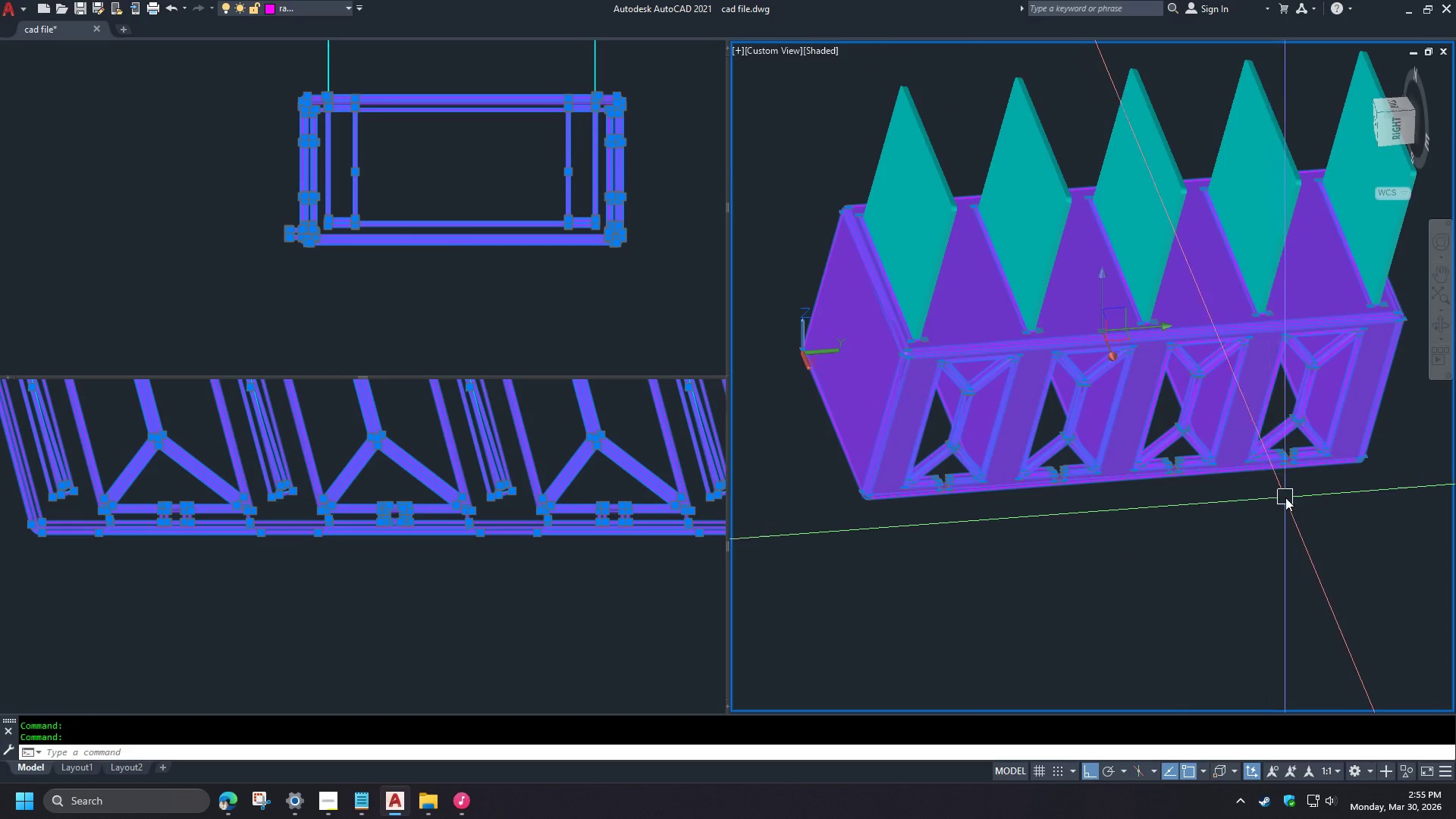 
key(Escape)
type(re )
 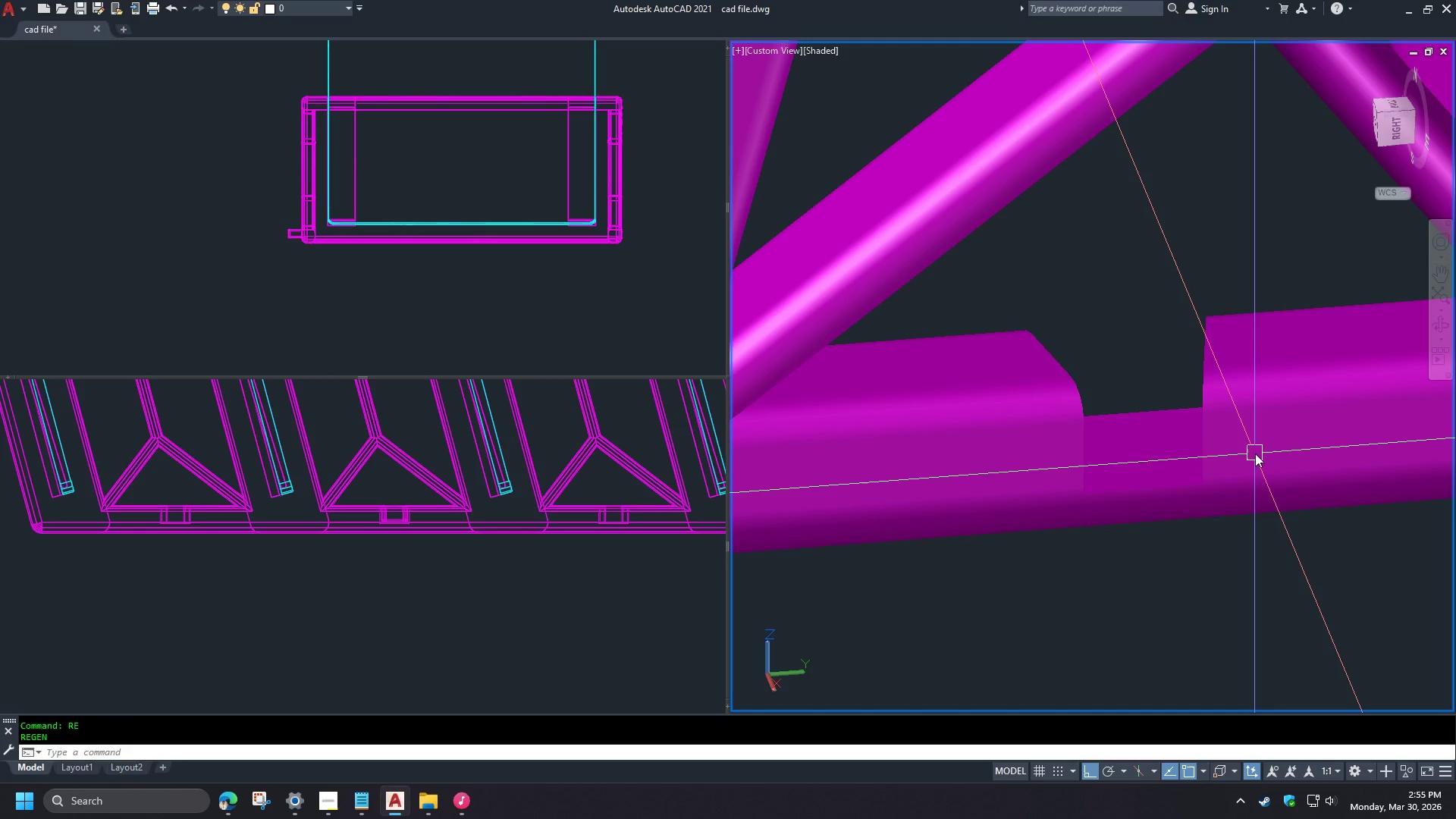 
scroll: coordinate [1323, 367], scroll_direction: up, amount: 7.0
 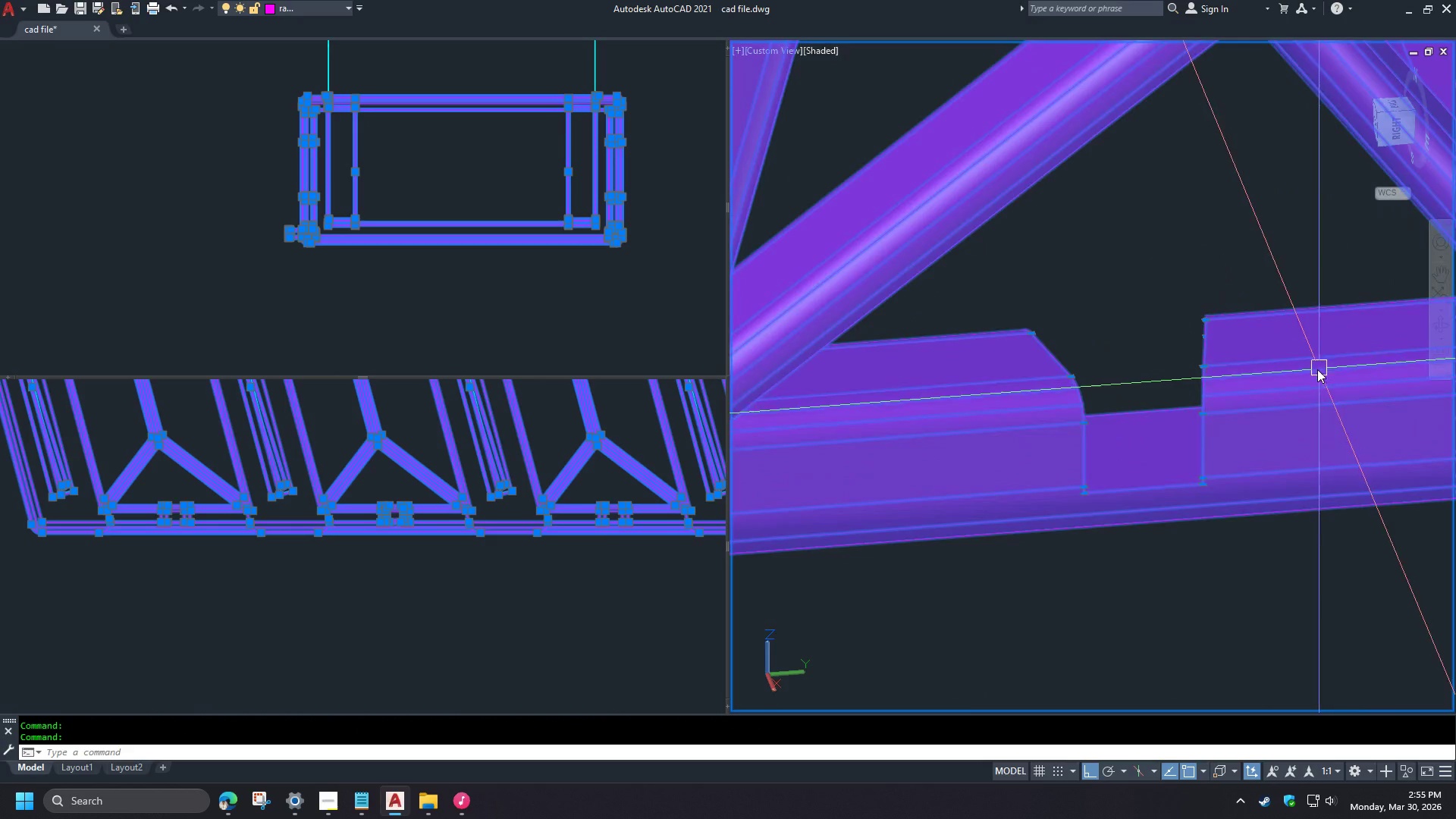 
scroll: coordinate [1255, 453], scroll_direction: down, amount: 3.0
 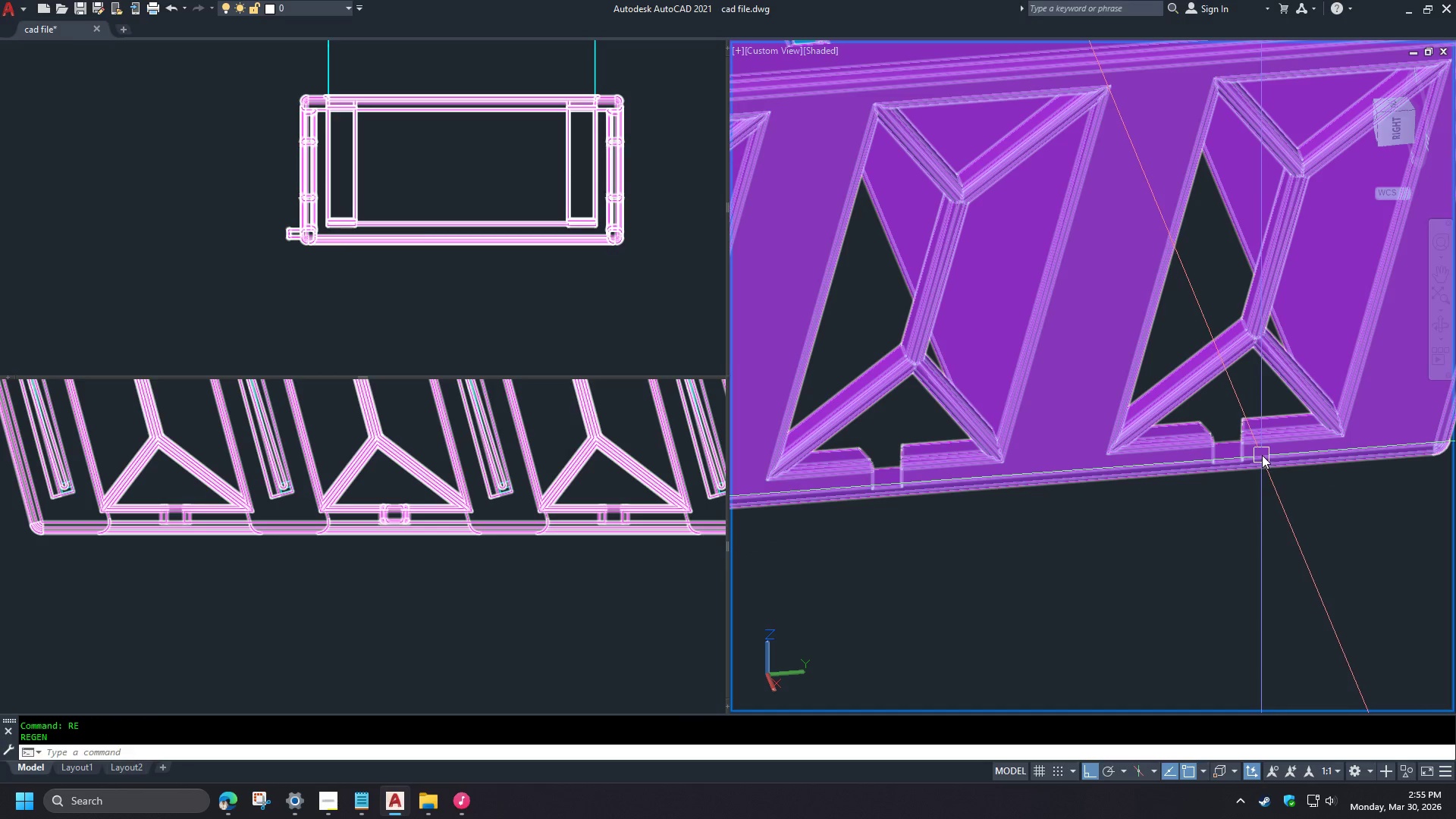 
hold_key(key=ShiftLeft, duration=1.22)
 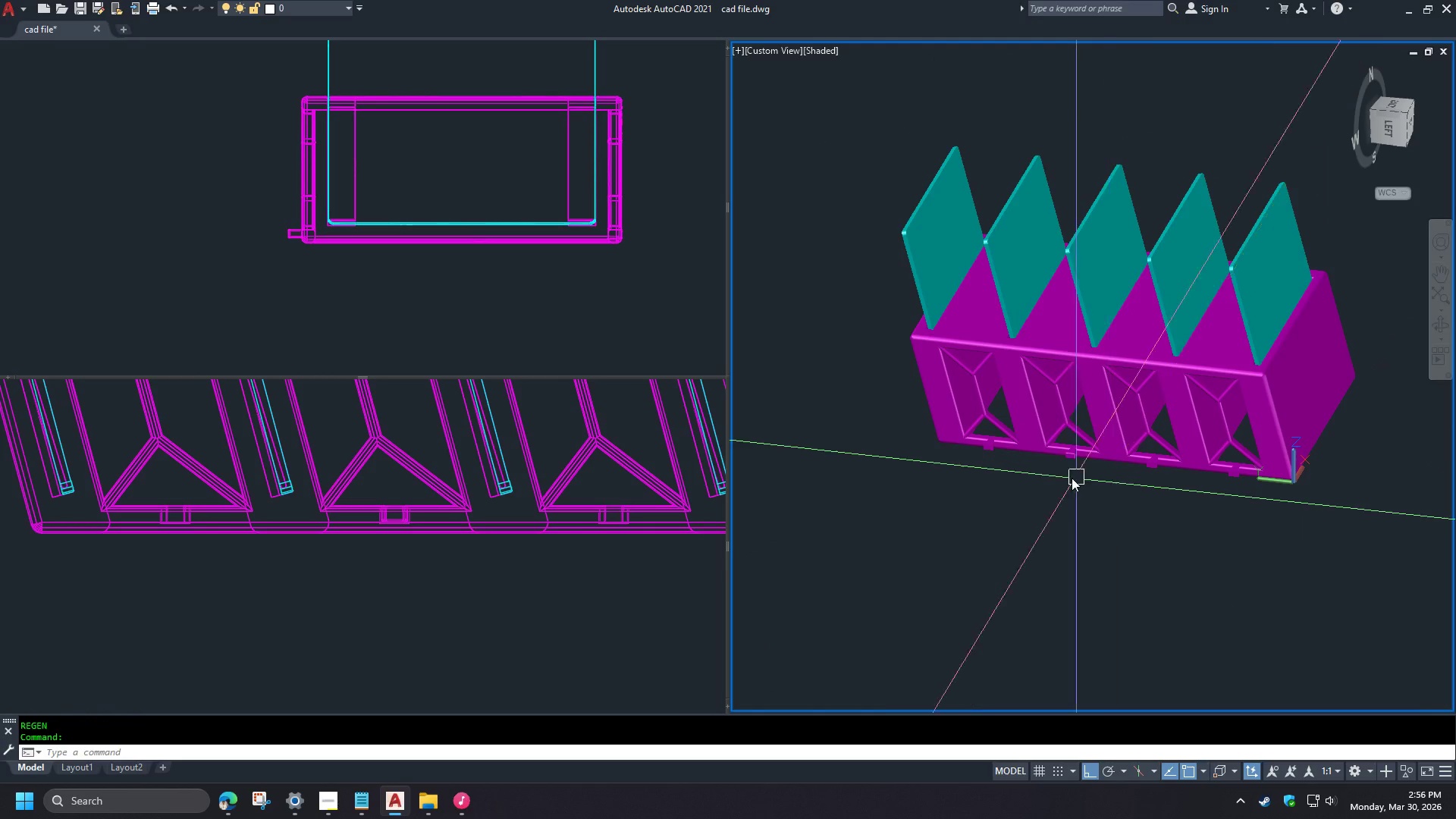 
scroll: coordinate [1263, 453], scroll_direction: down, amount: 3.0
 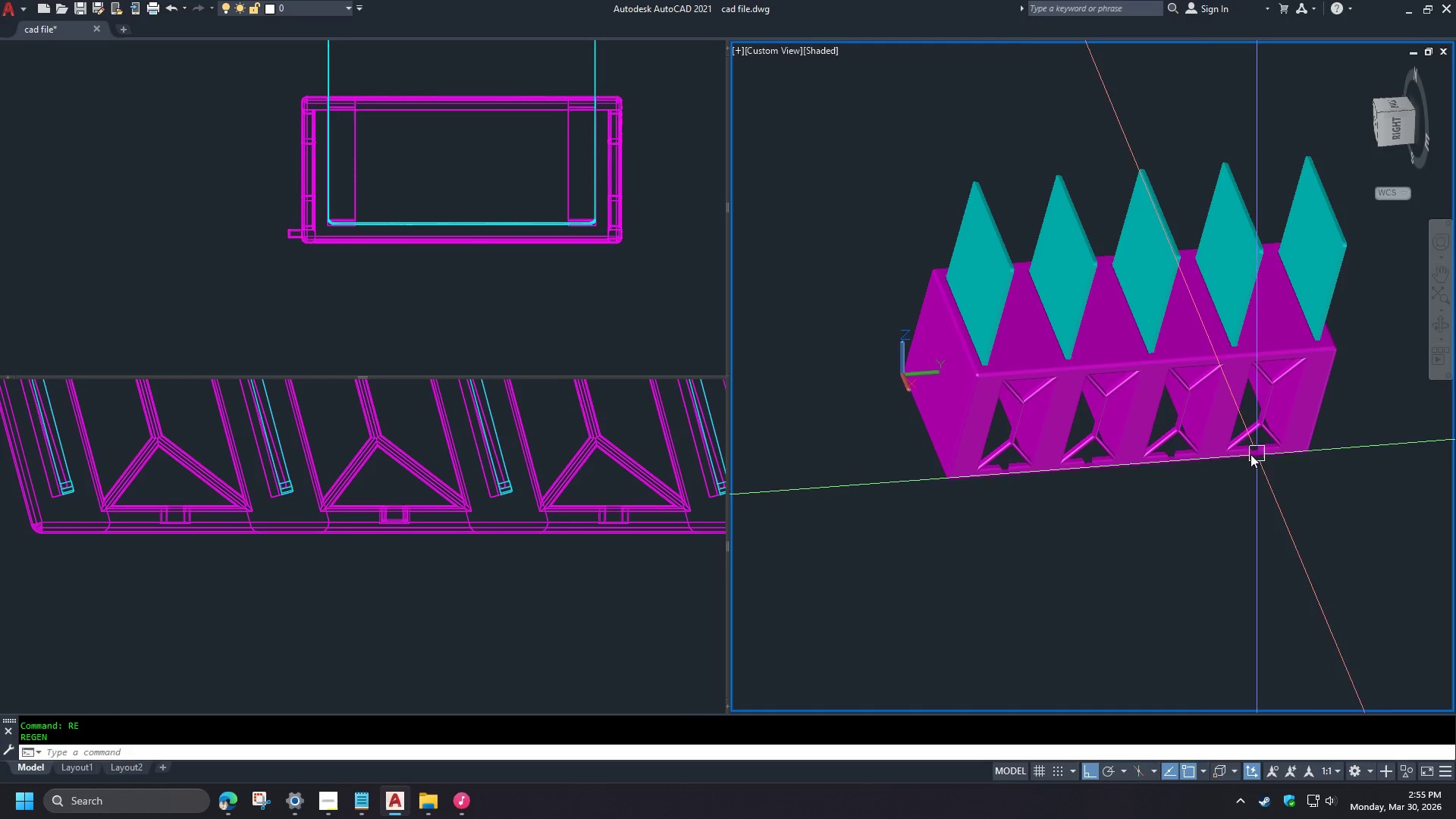 
scroll: coordinate [1018, 456], scroll_direction: up, amount: 3.0
 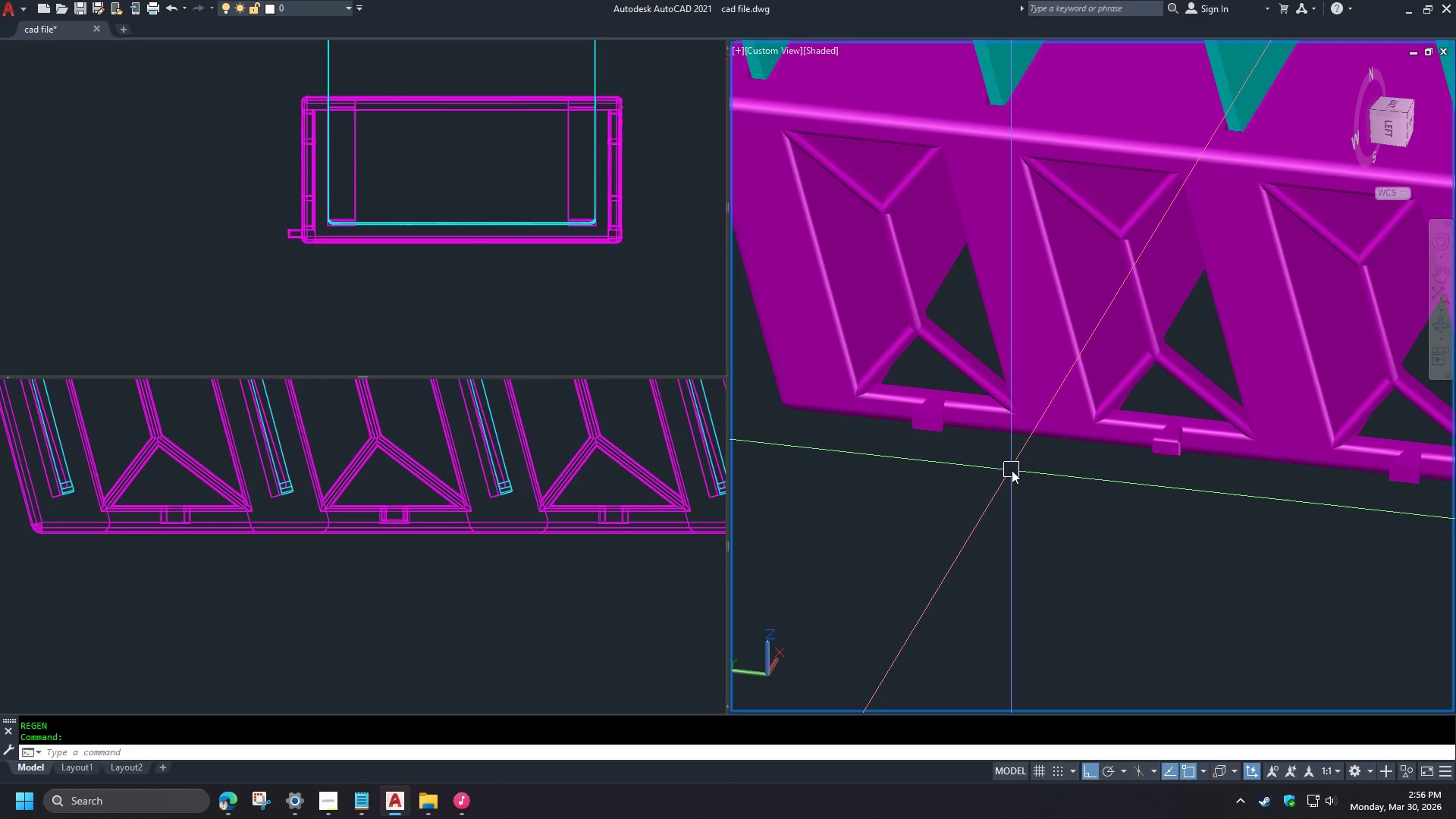 
hold_key(key=ShiftLeft, duration=1.5)
 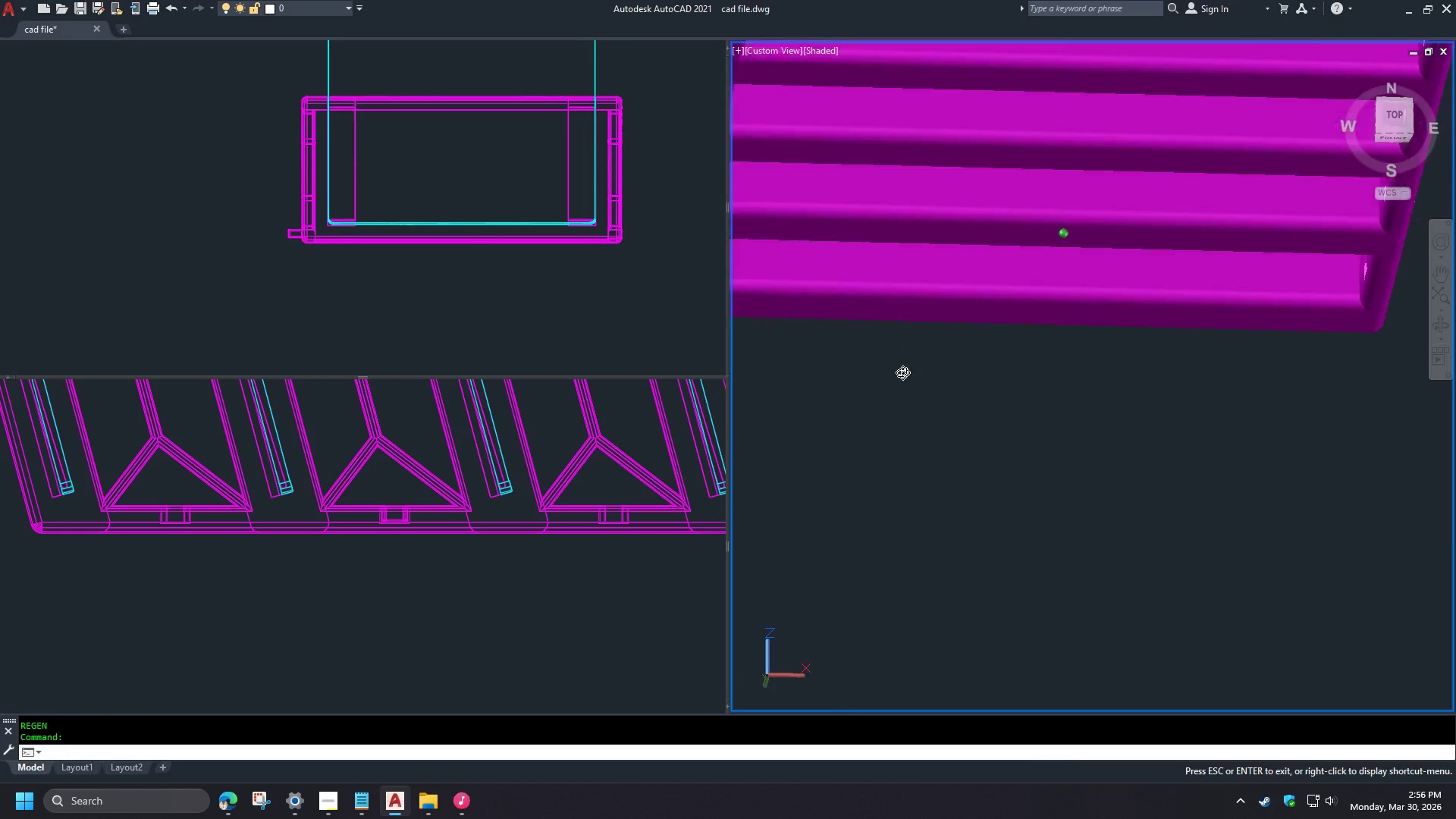 
hold_key(key=ShiftLeft, duration=1.51)
 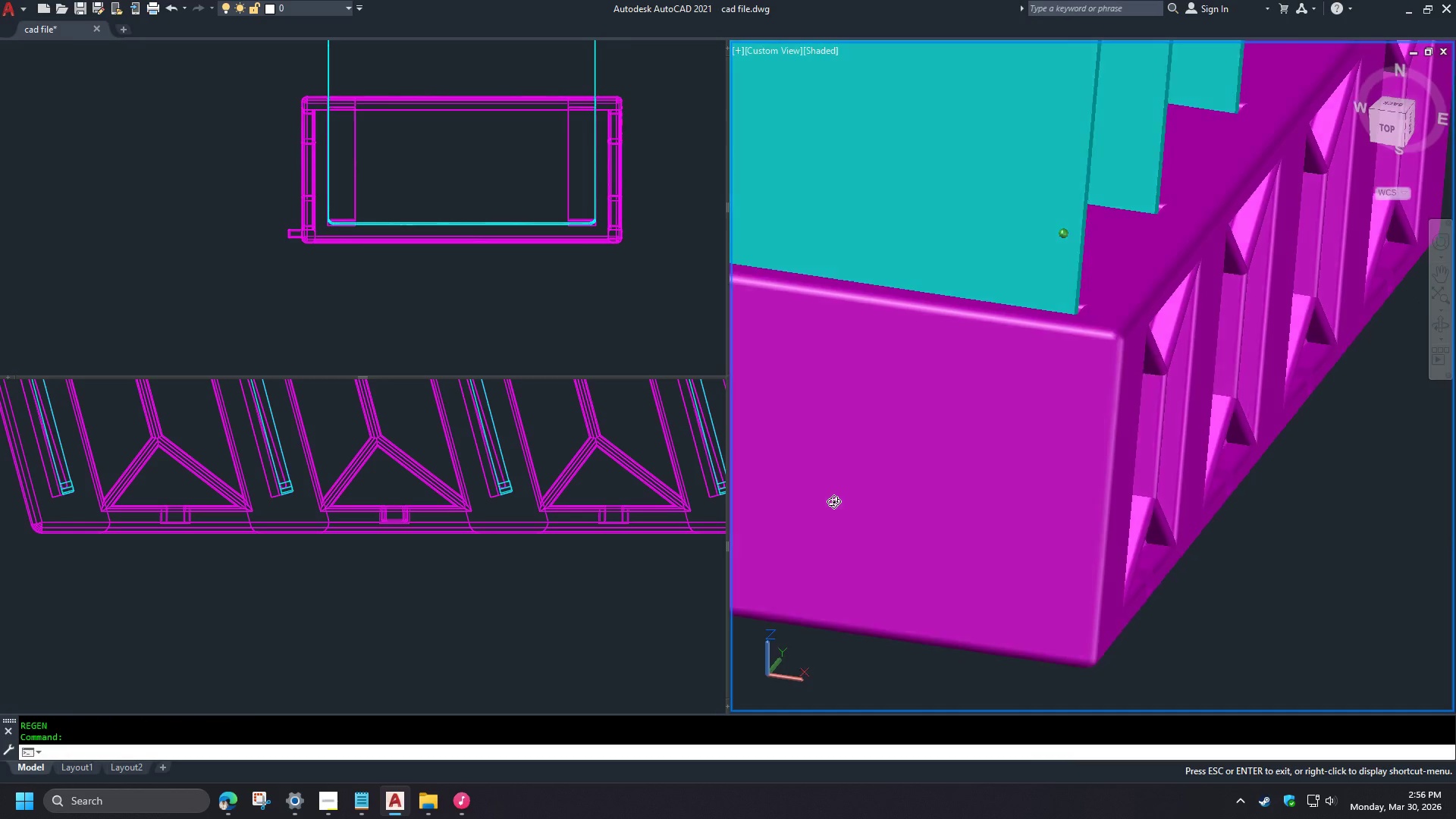 
hold_key(key=ShiftLeft, duration=1.52)
 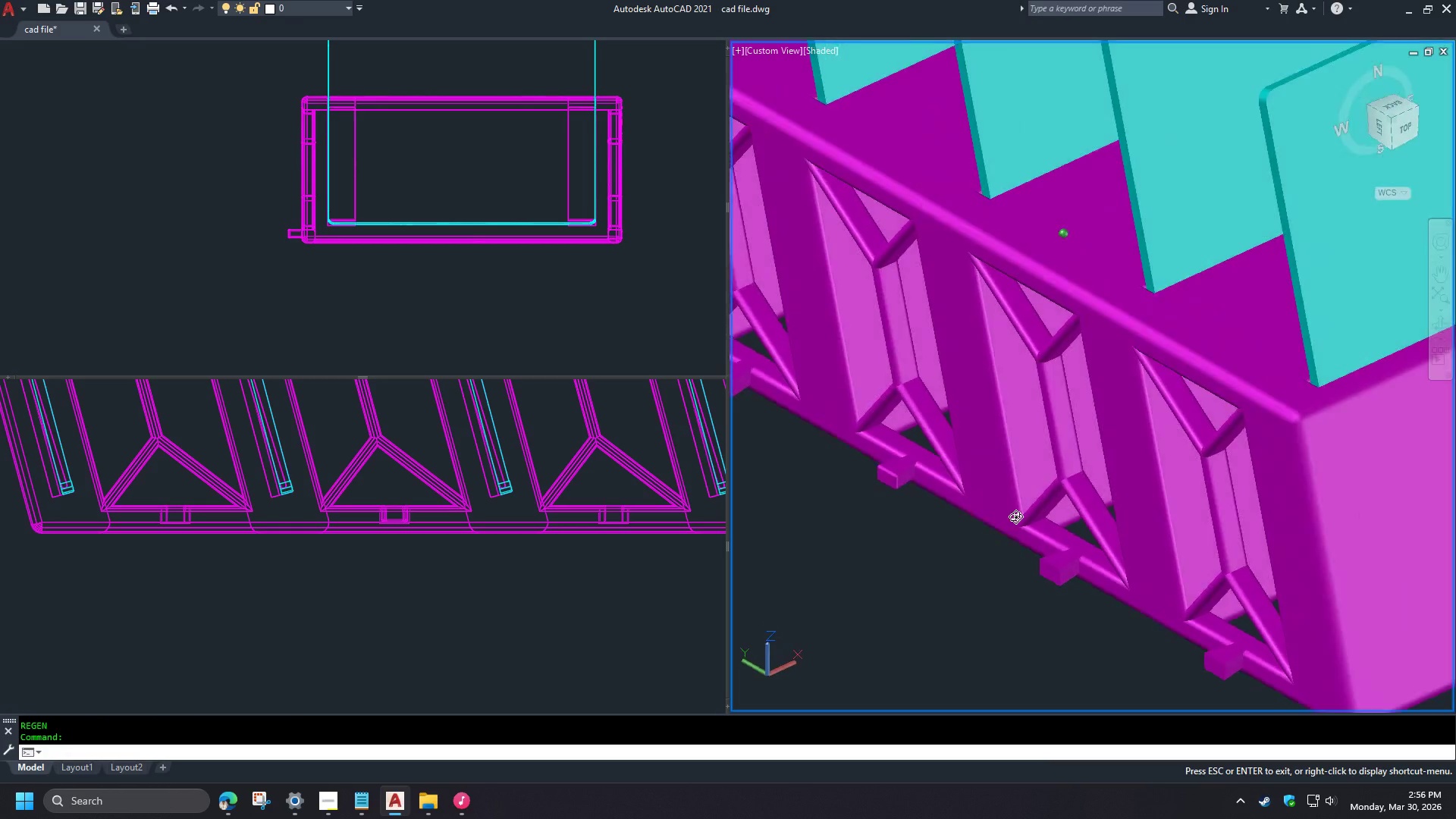 
type(vs 2 fi)
 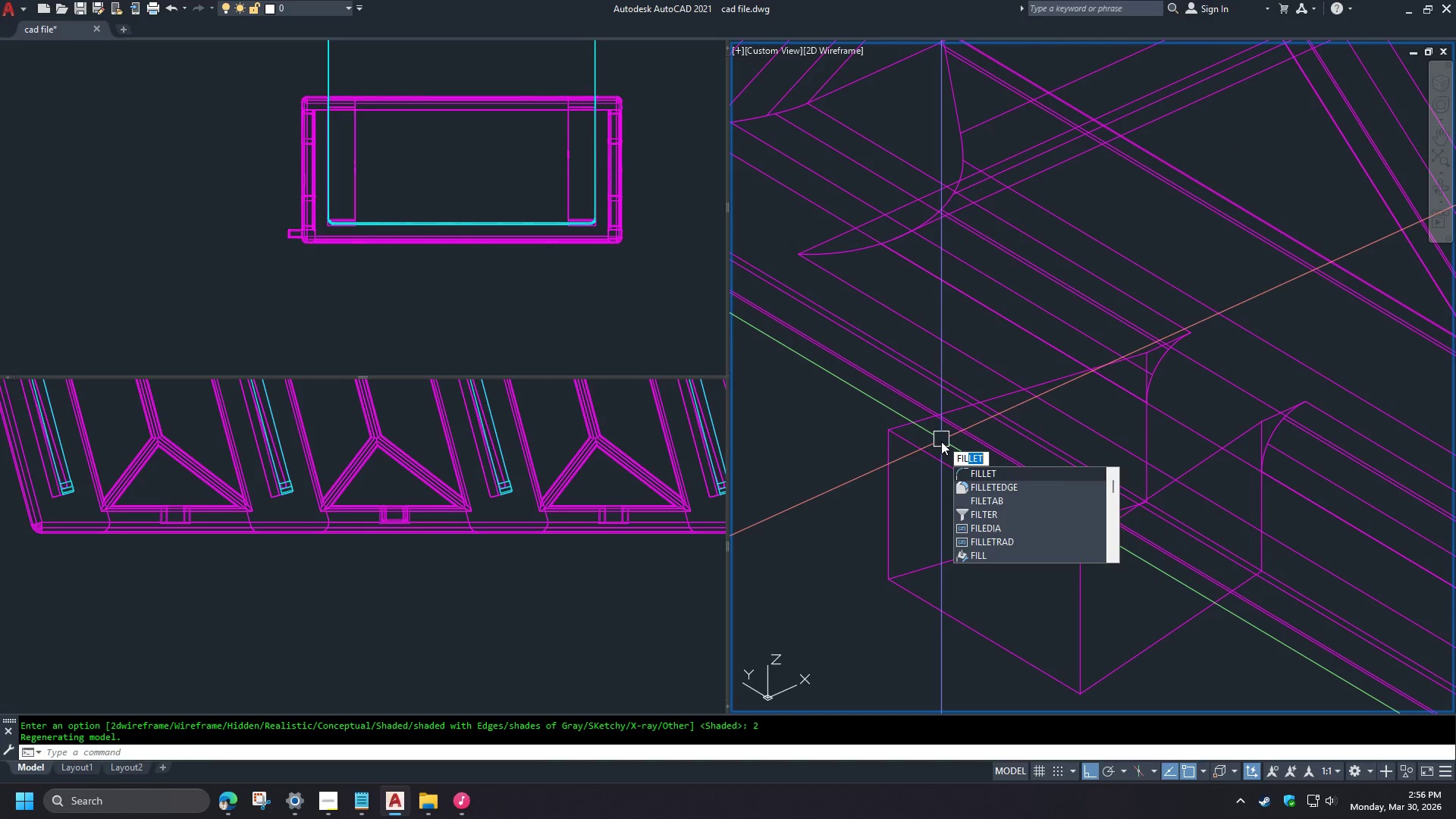 
scroll: coordinate [937, 462], scroll_direction: up, amount: 5.0
 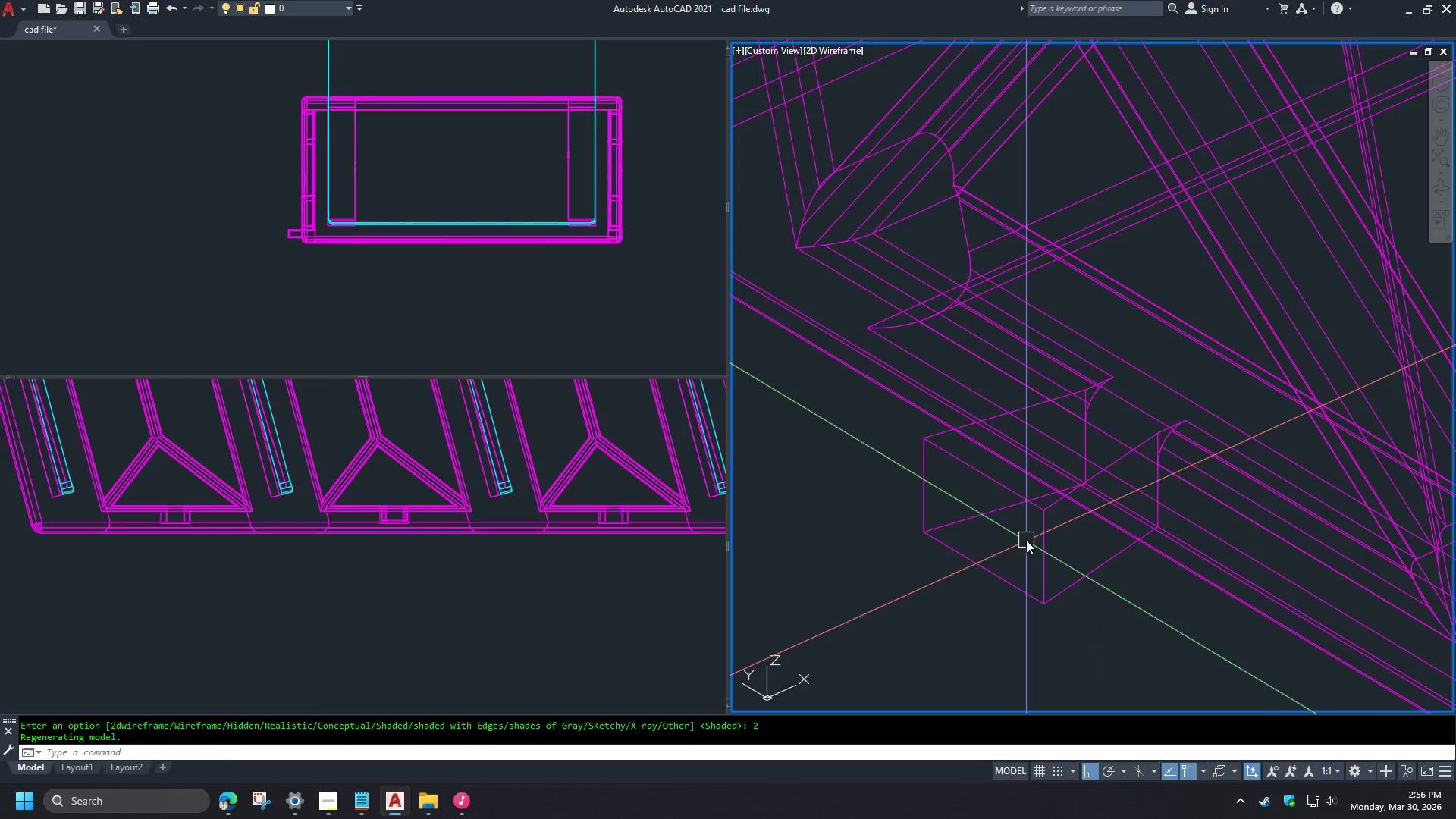 
key(L)
 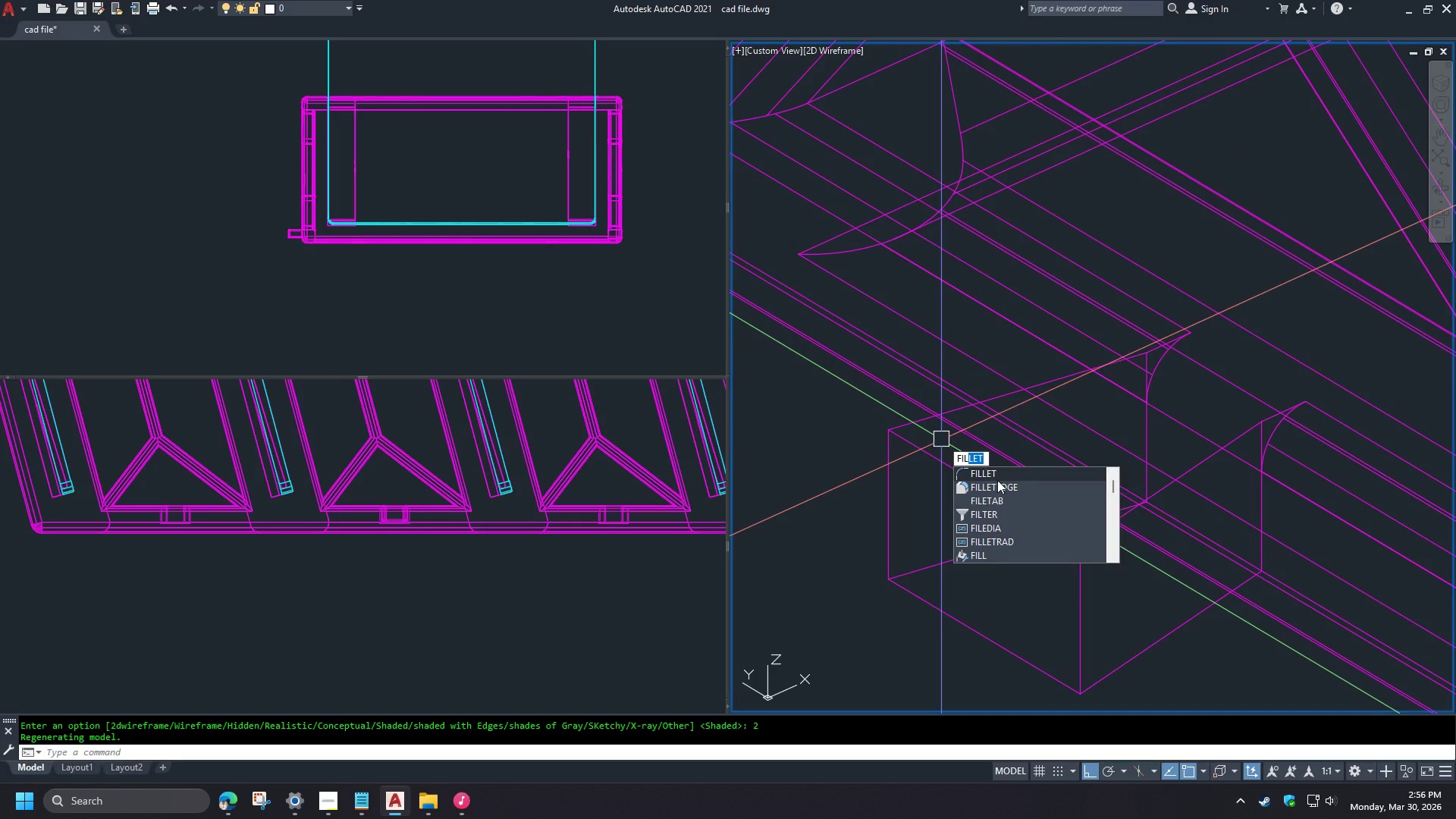 
left_click([997, 483])
 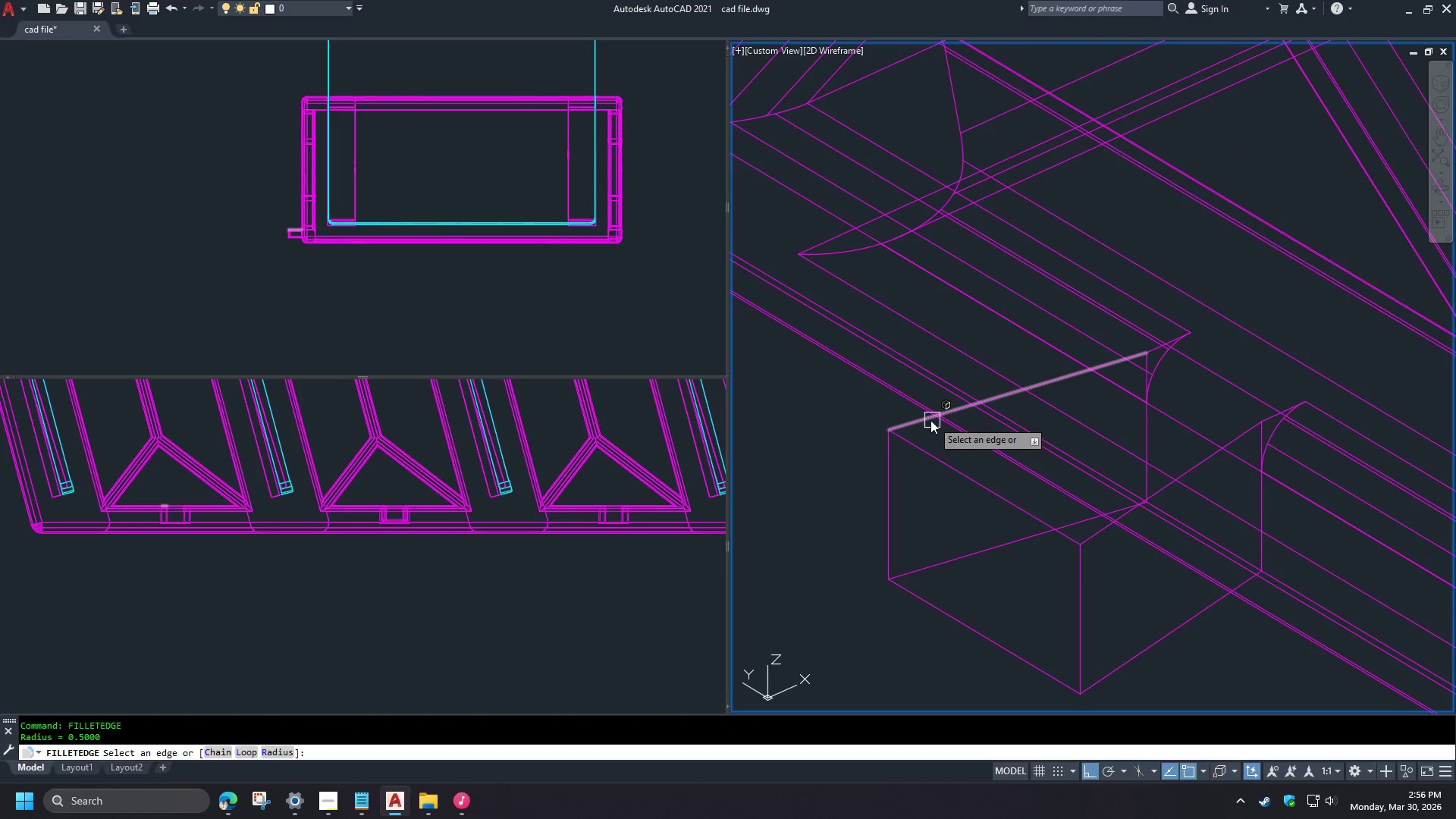 
scroll: coordinate [950, 437], scroll_direction: up, amount: 3.0
 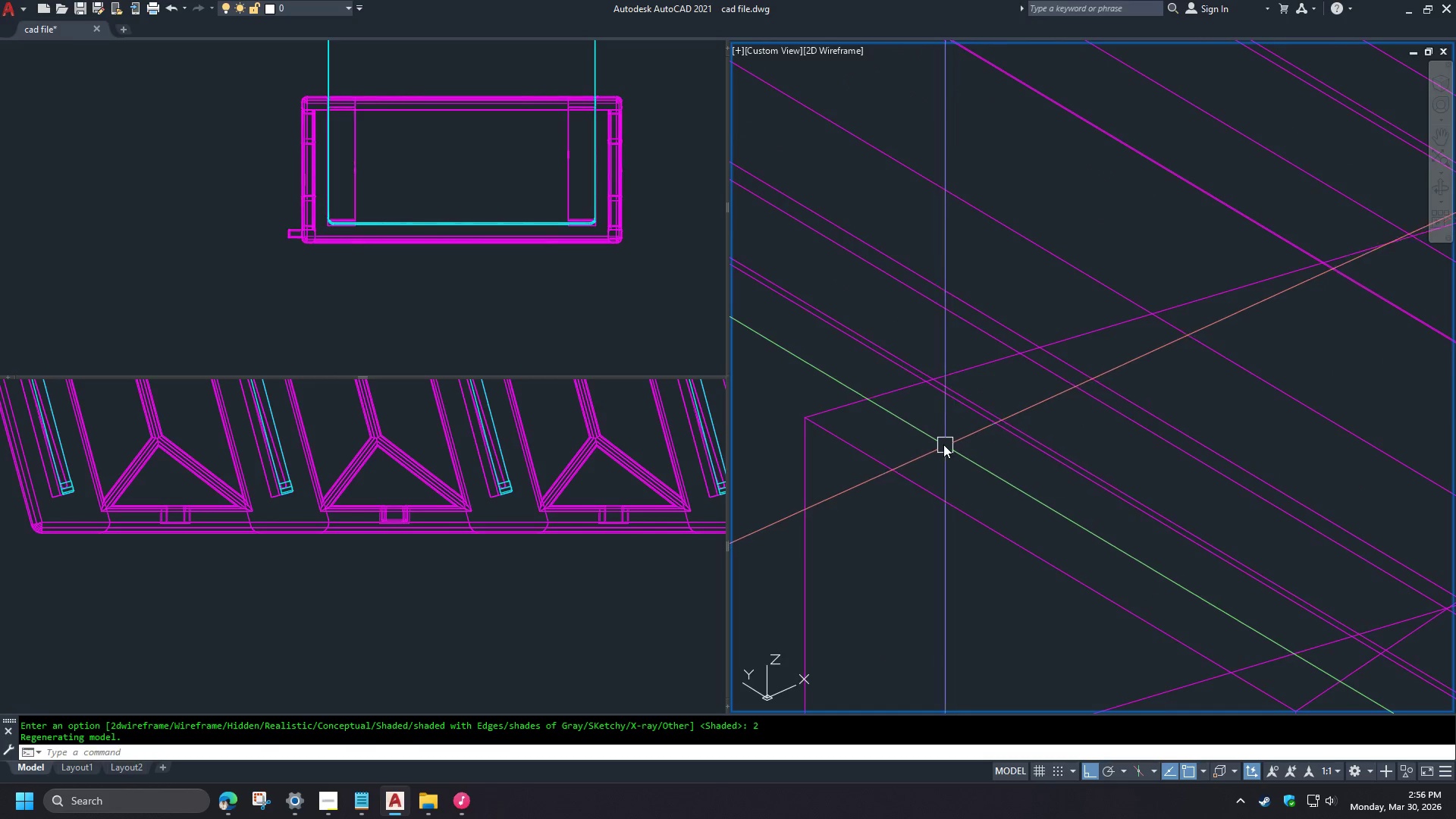 
scroll: coordinate [941, 438], scroll_direction: down, amount: 2.0
 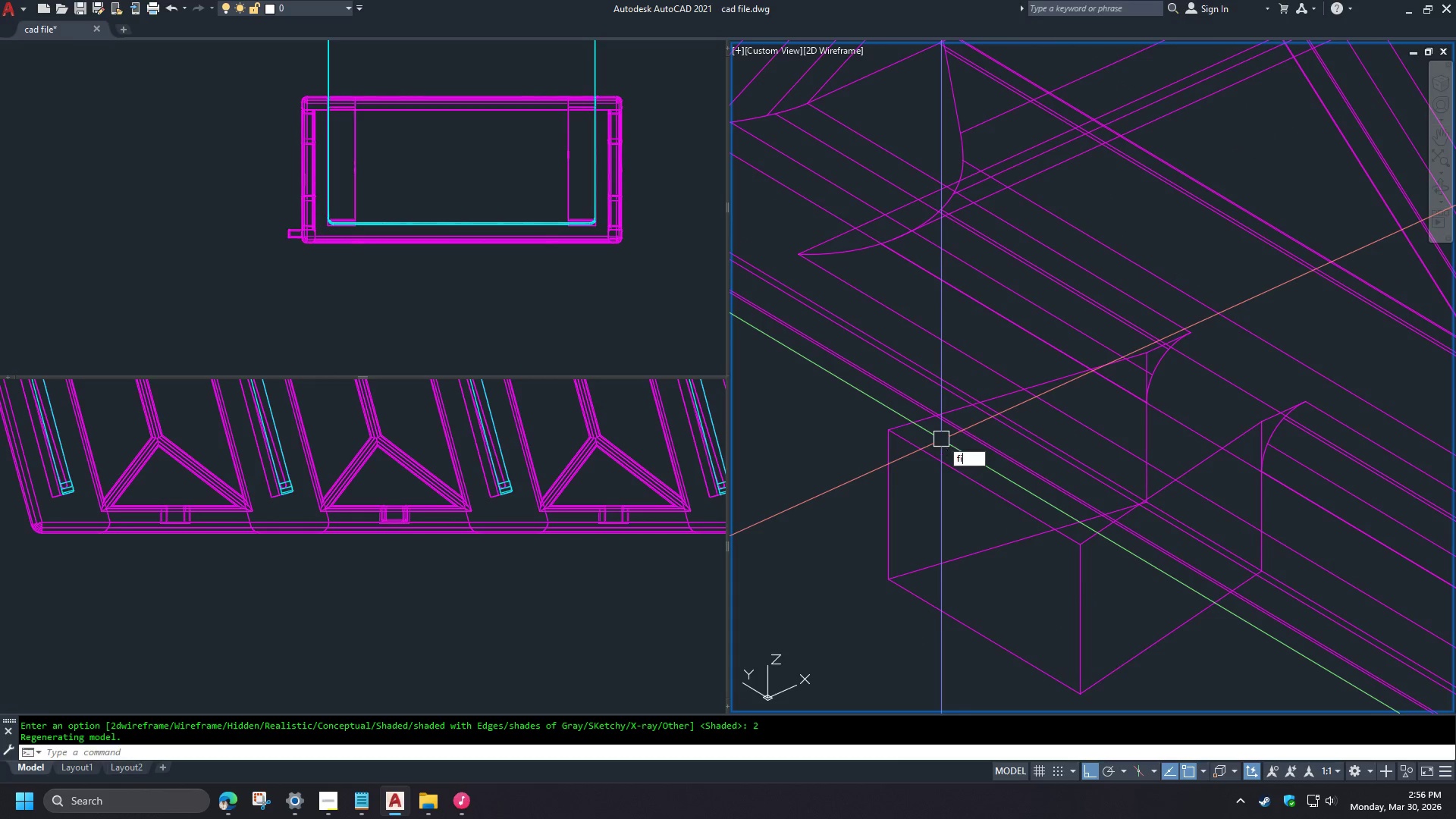 
left_click([927, 419])
 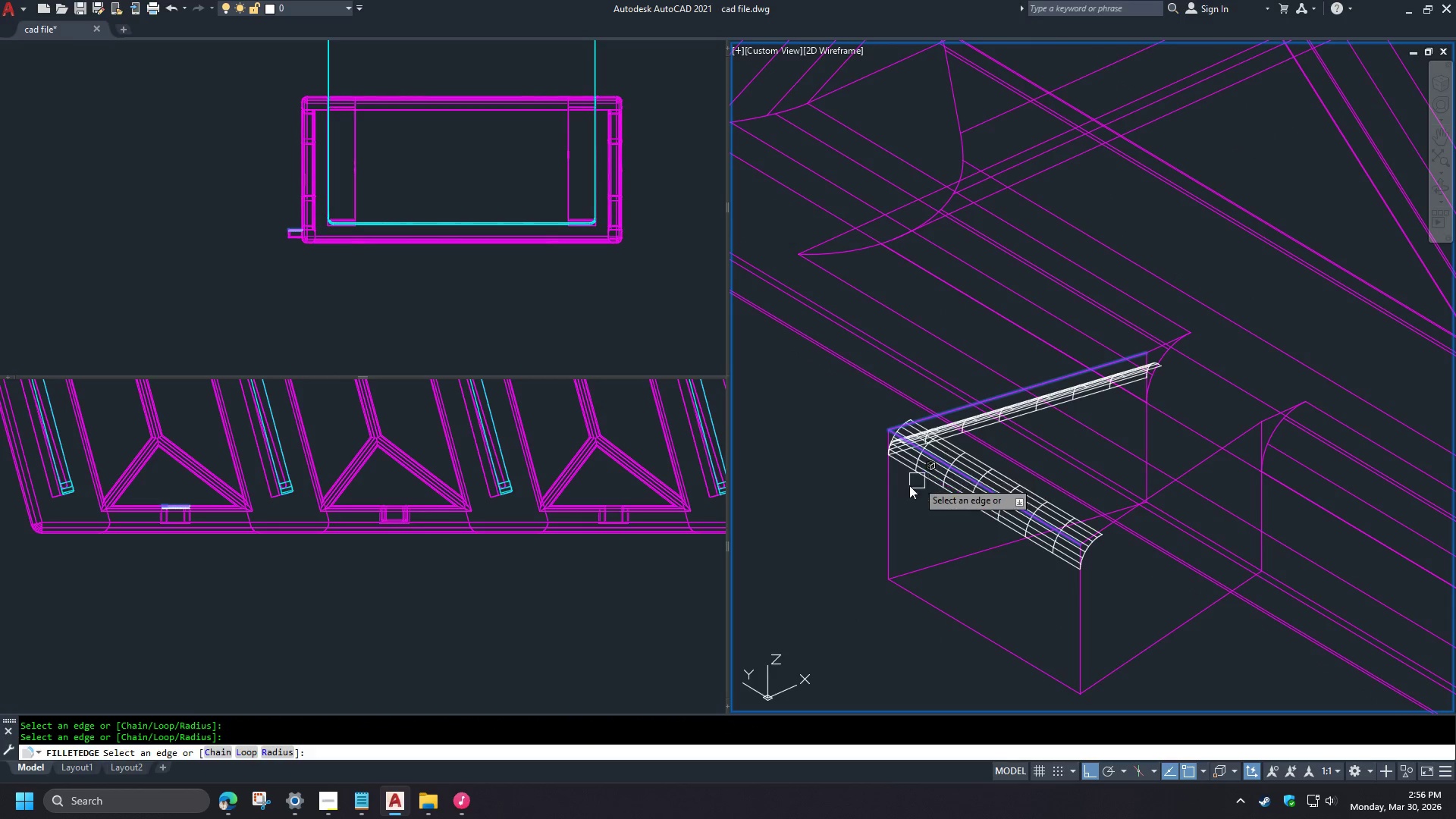 
double_click([896, 495])
 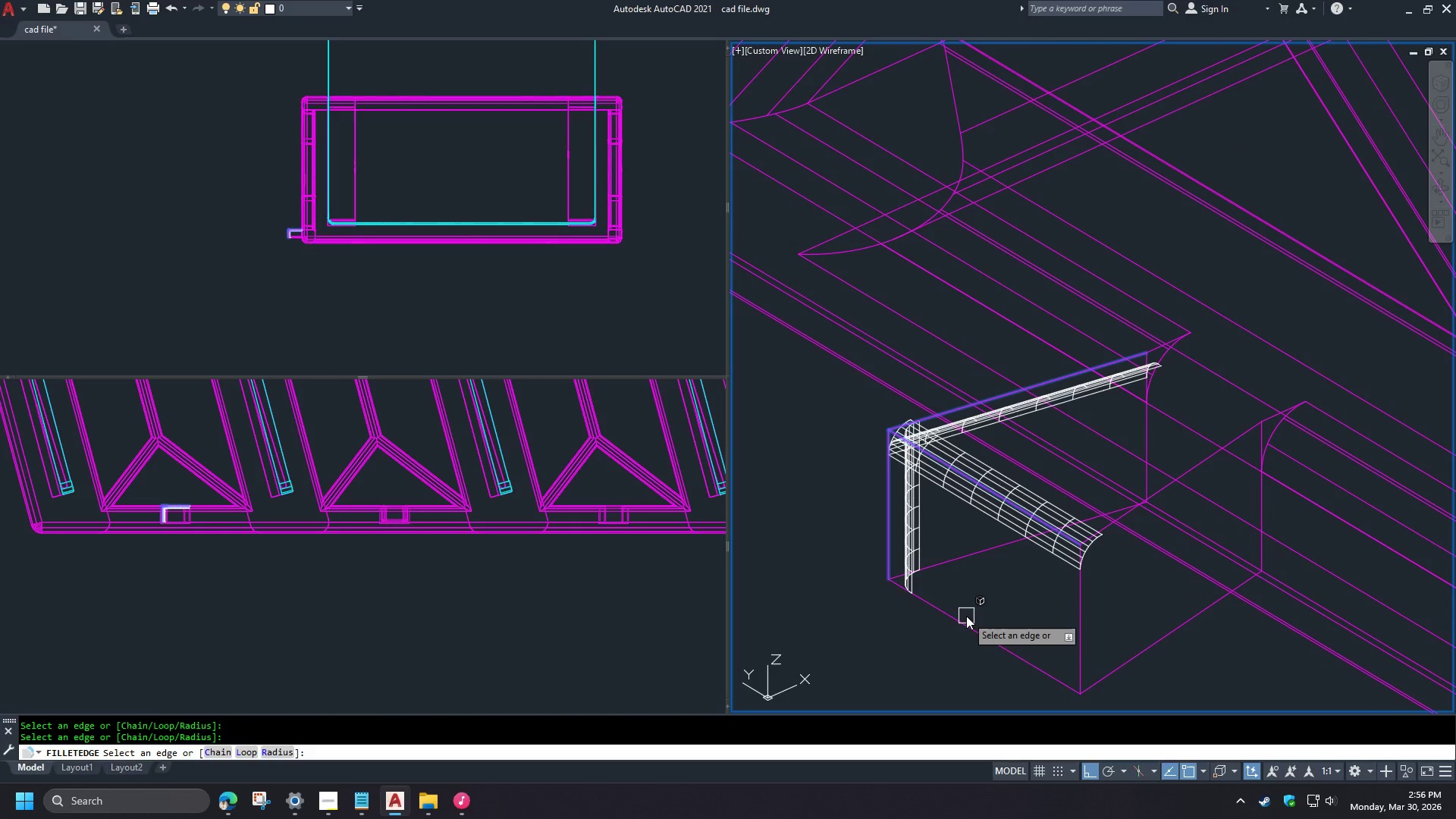 
double_click([953, 620])
 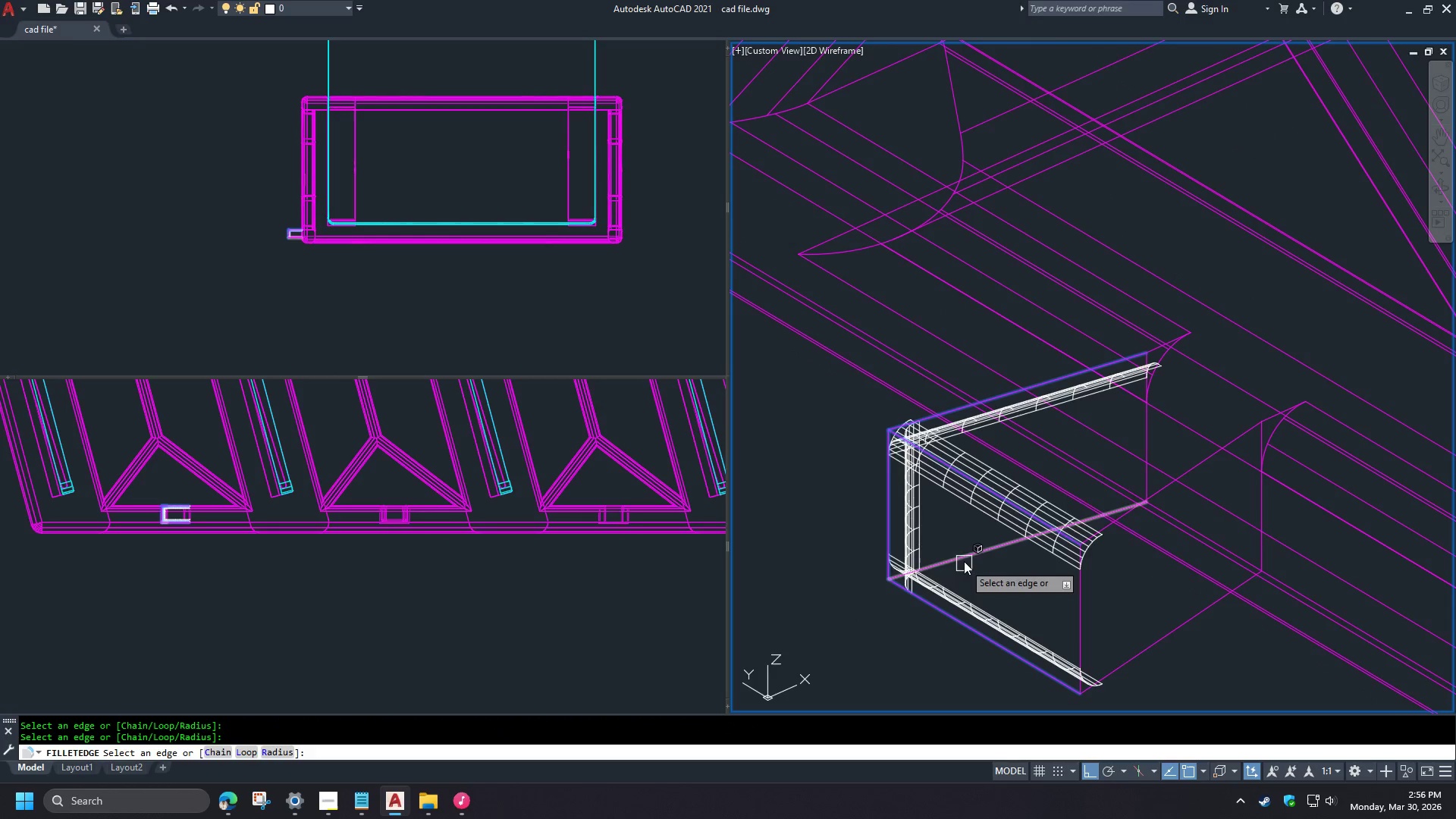 
triple_click([964, 557])
 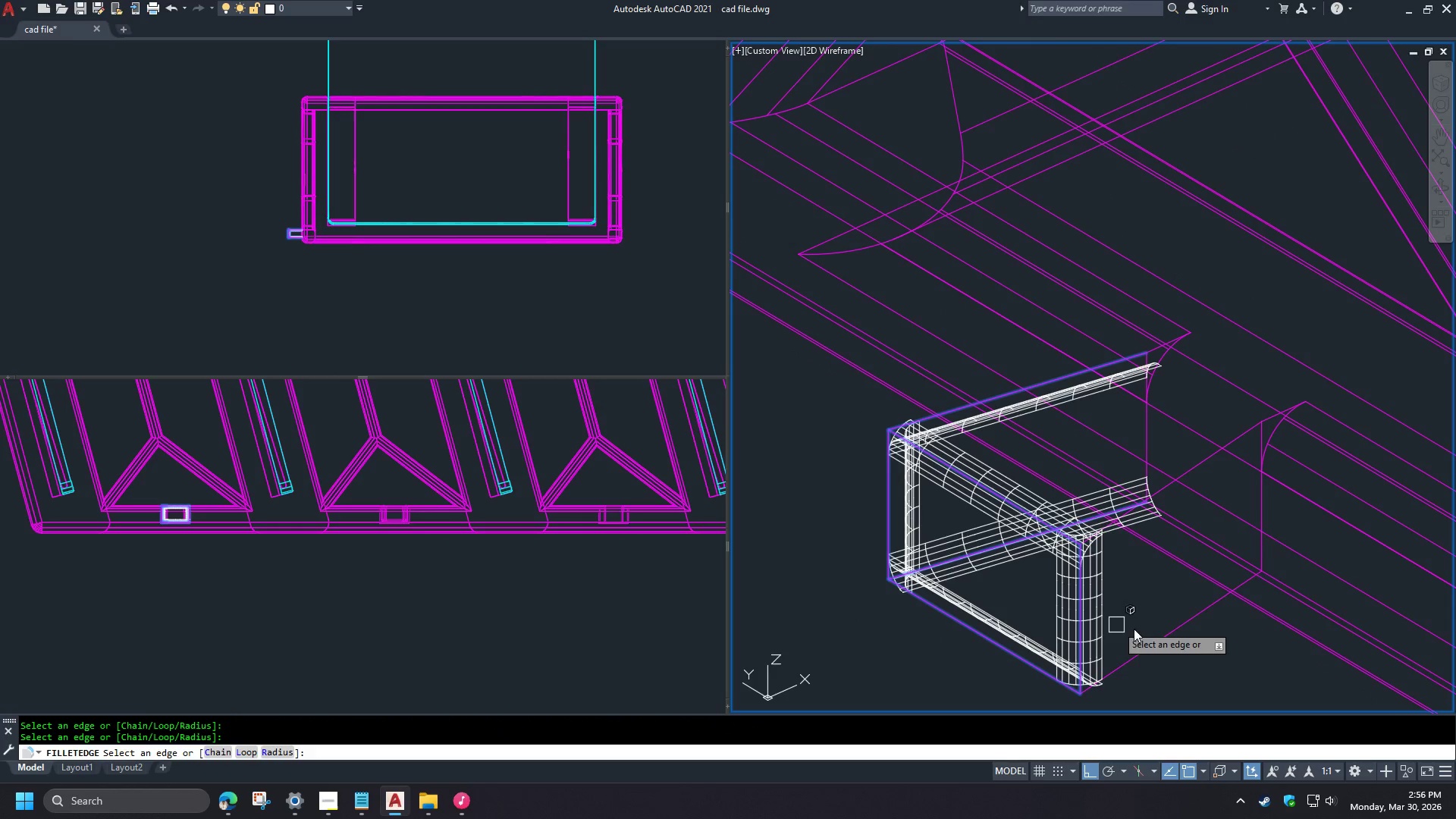 
double_click([1171, 642])
 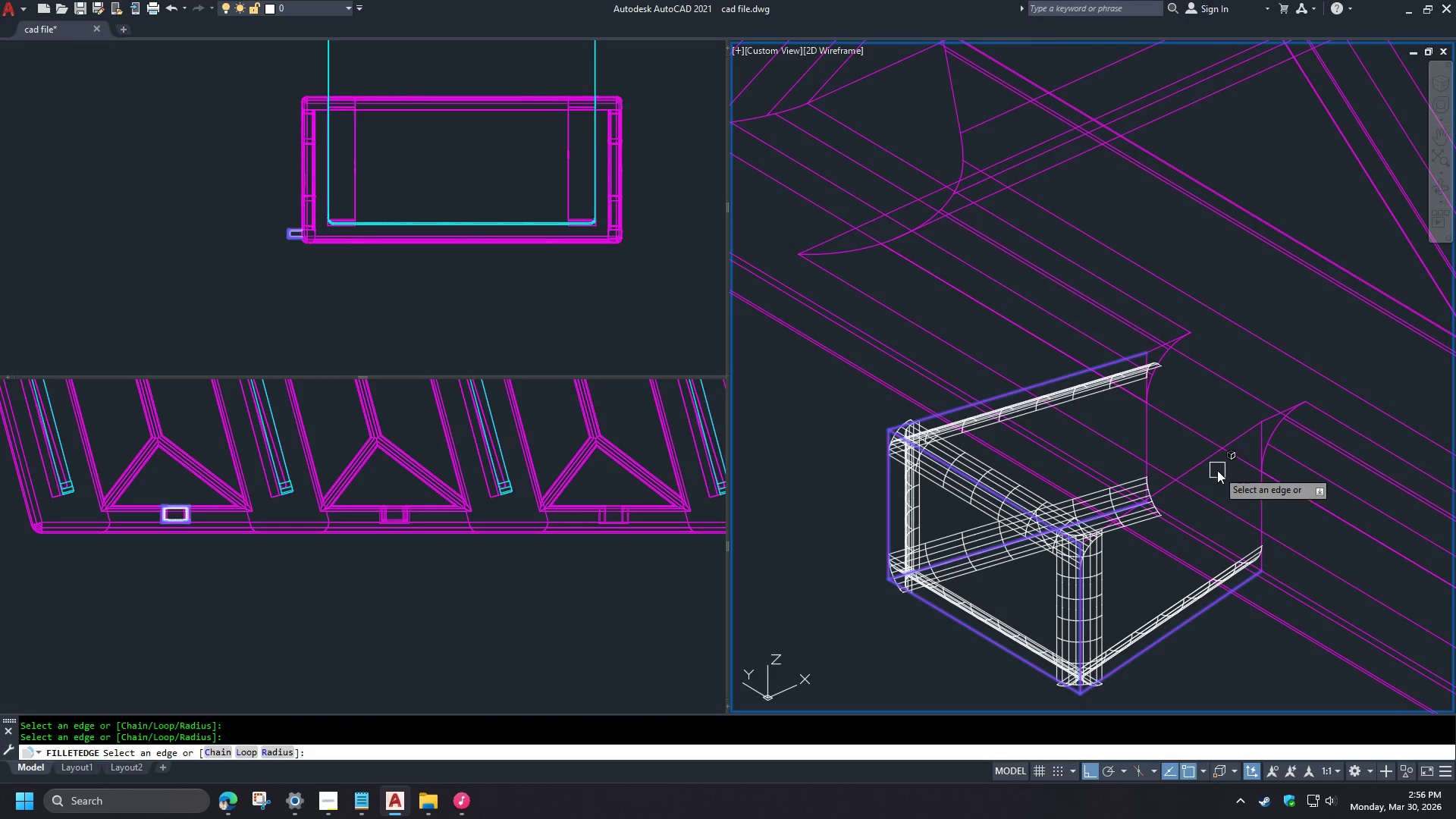 
left_click([1200, 466])
 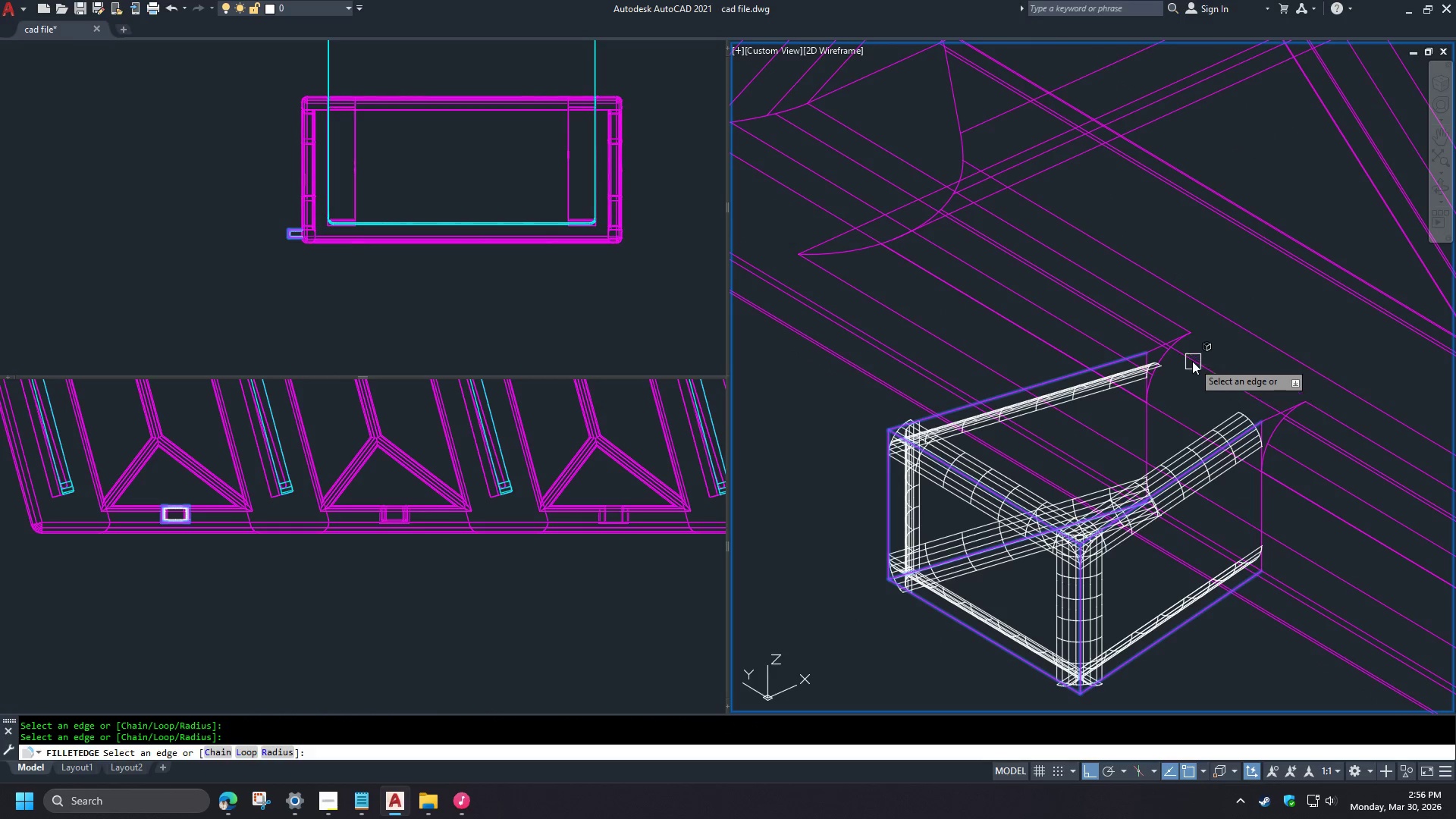 
left_click([1151, 323])
 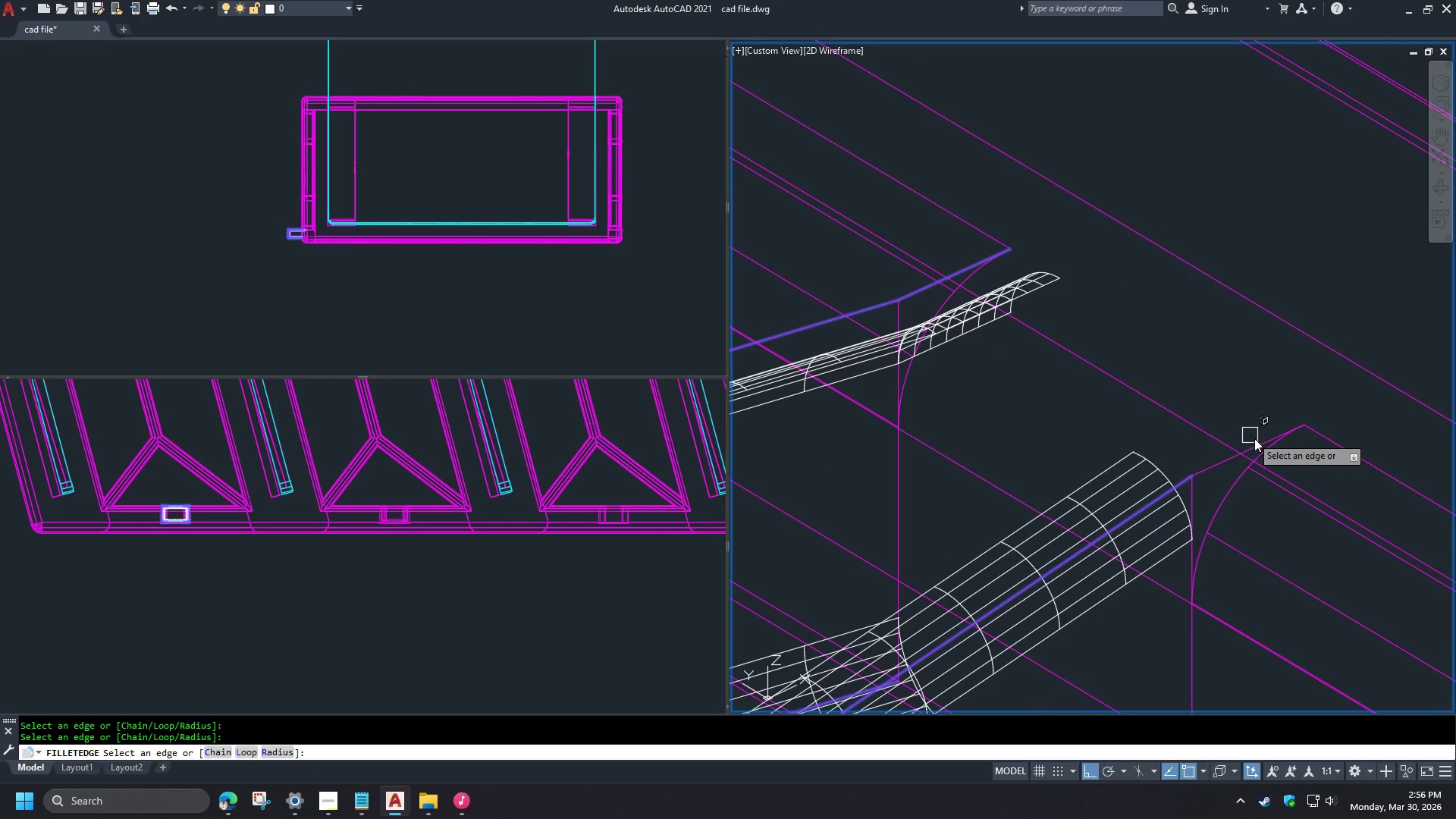 
left_click([1260, 441])
 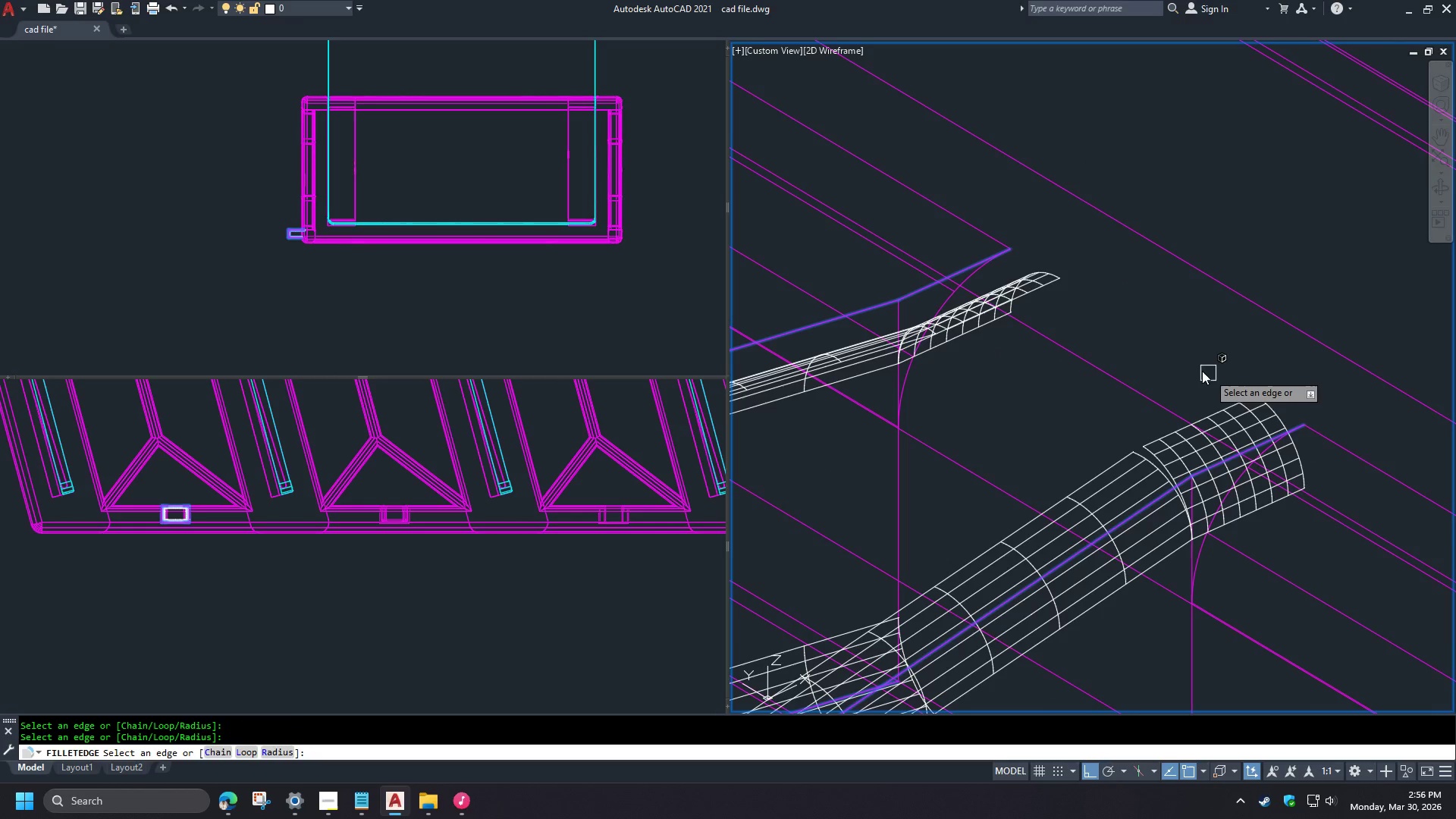 
key(Space)
 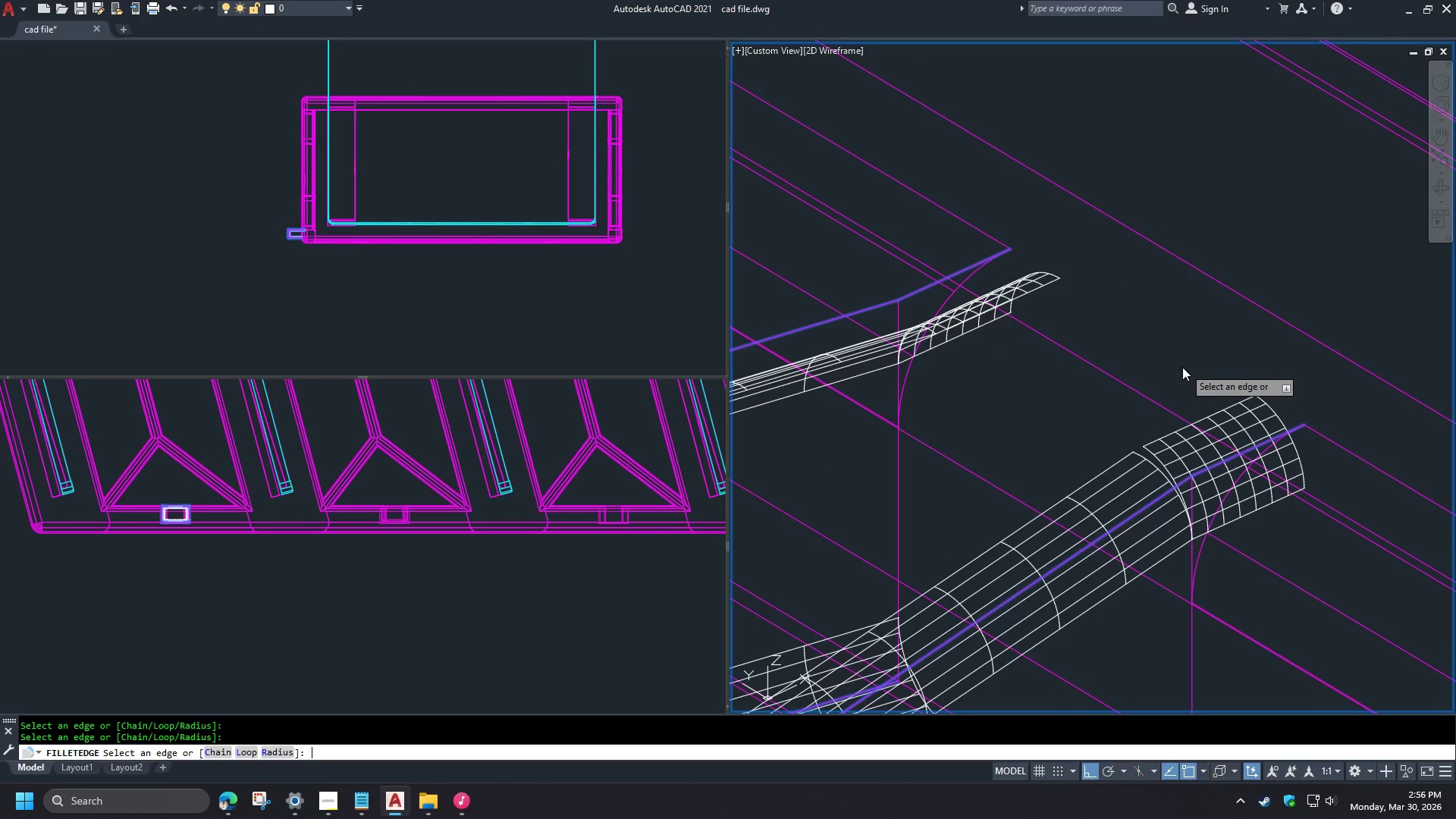 
scroll: coordinate [1186, 348], scroll_direction: up, amount: 2.0
 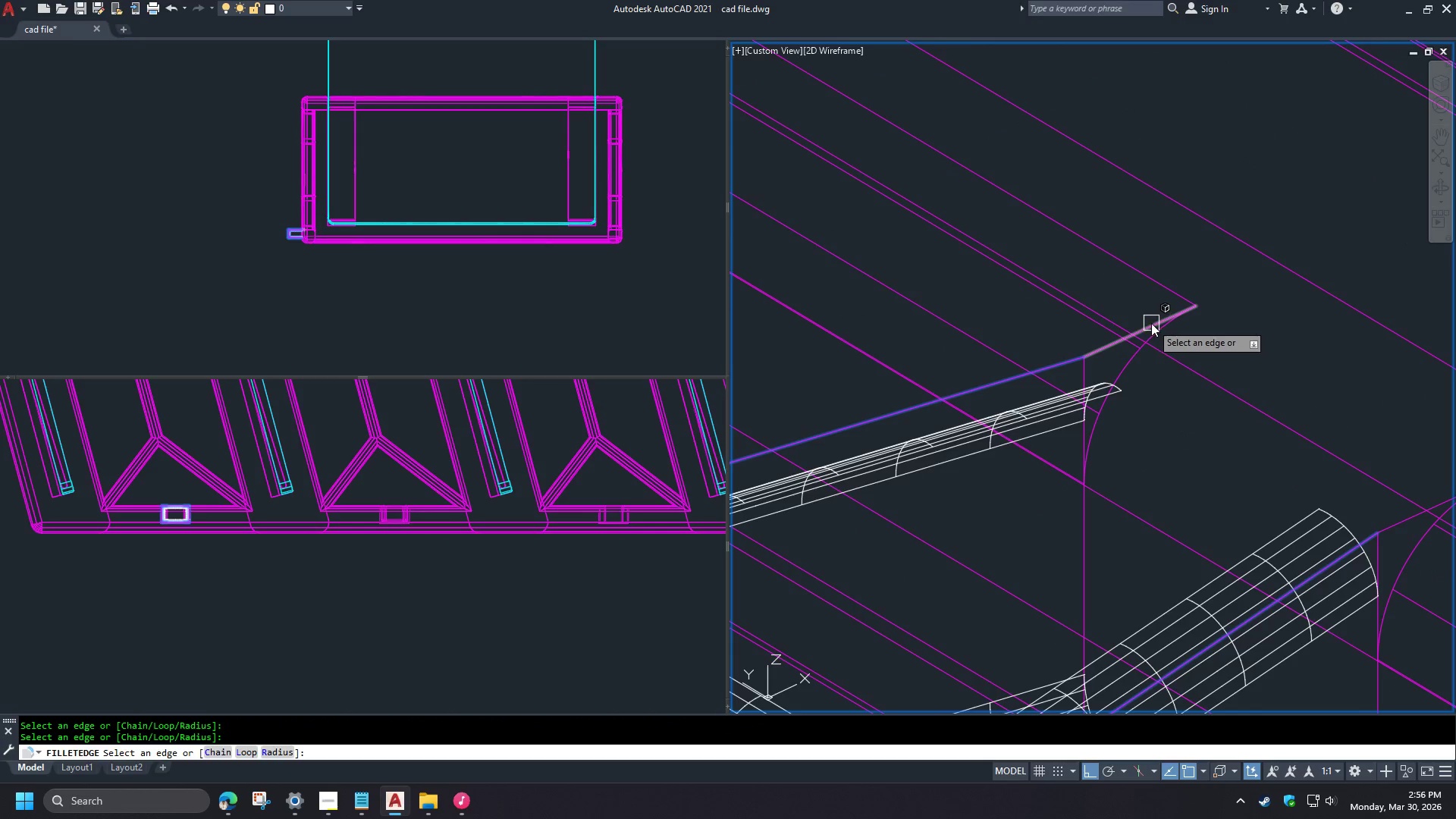 
key(Space)
 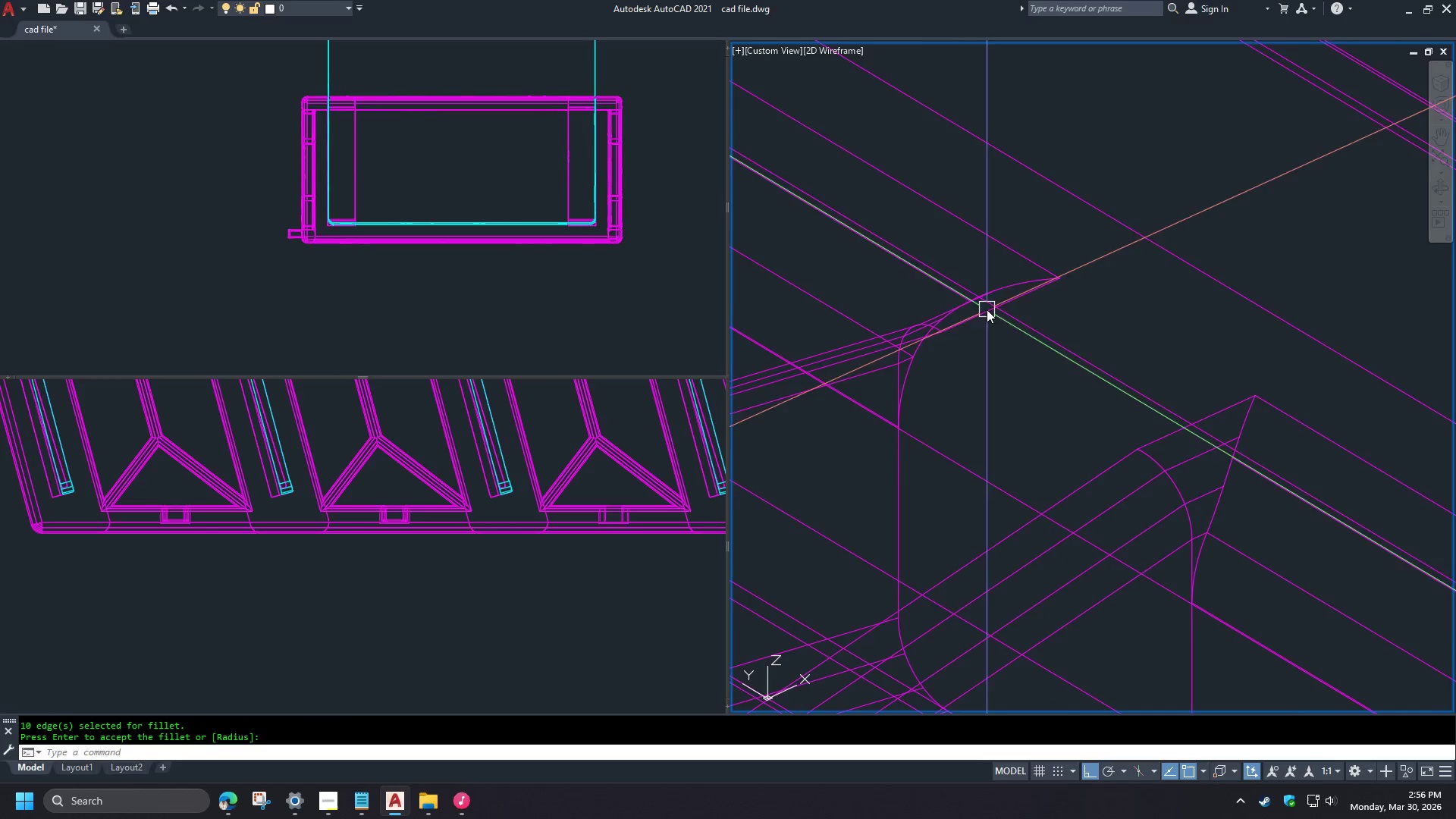 
key(Space)
 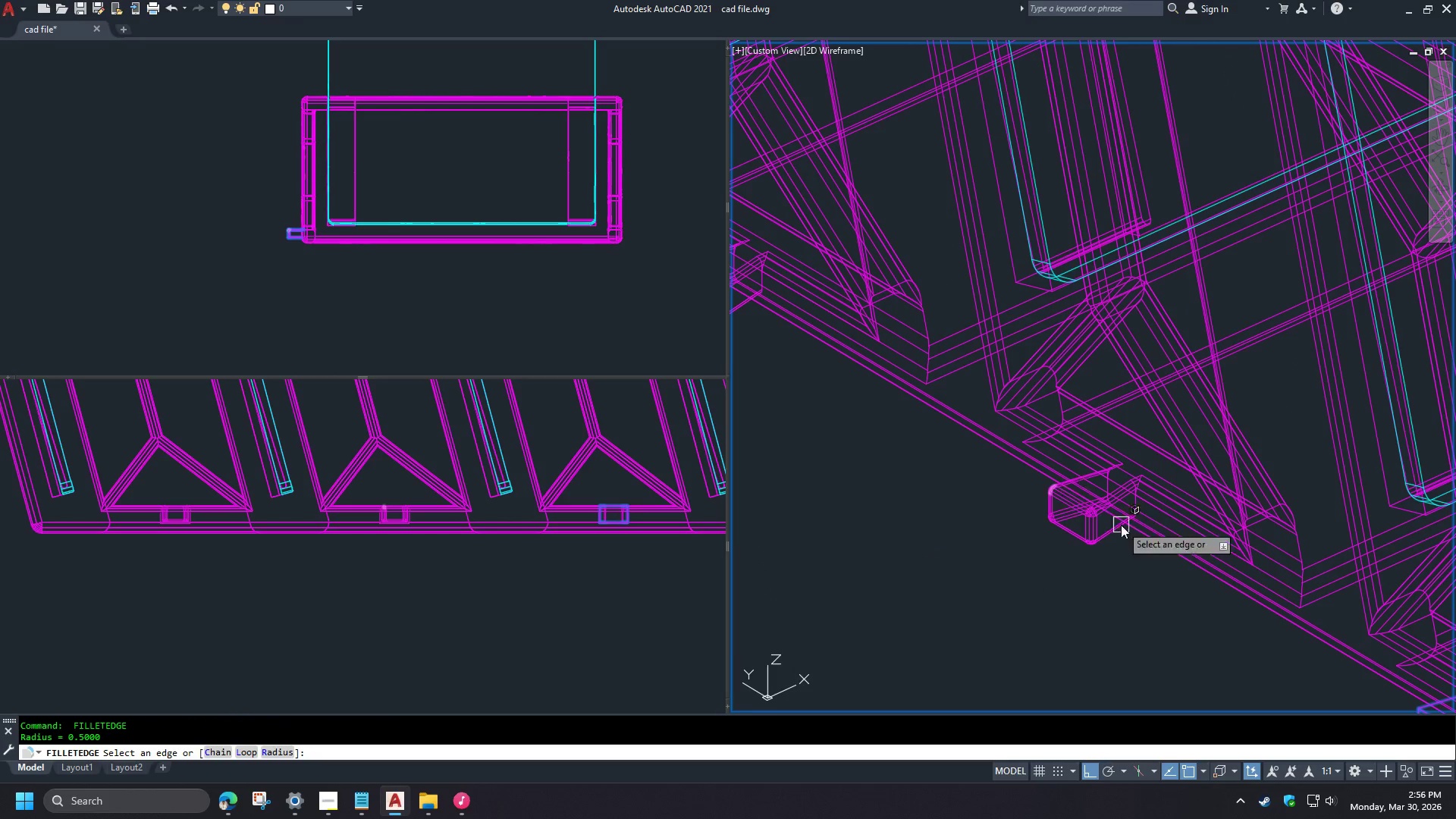 
left_click([877, 425])
 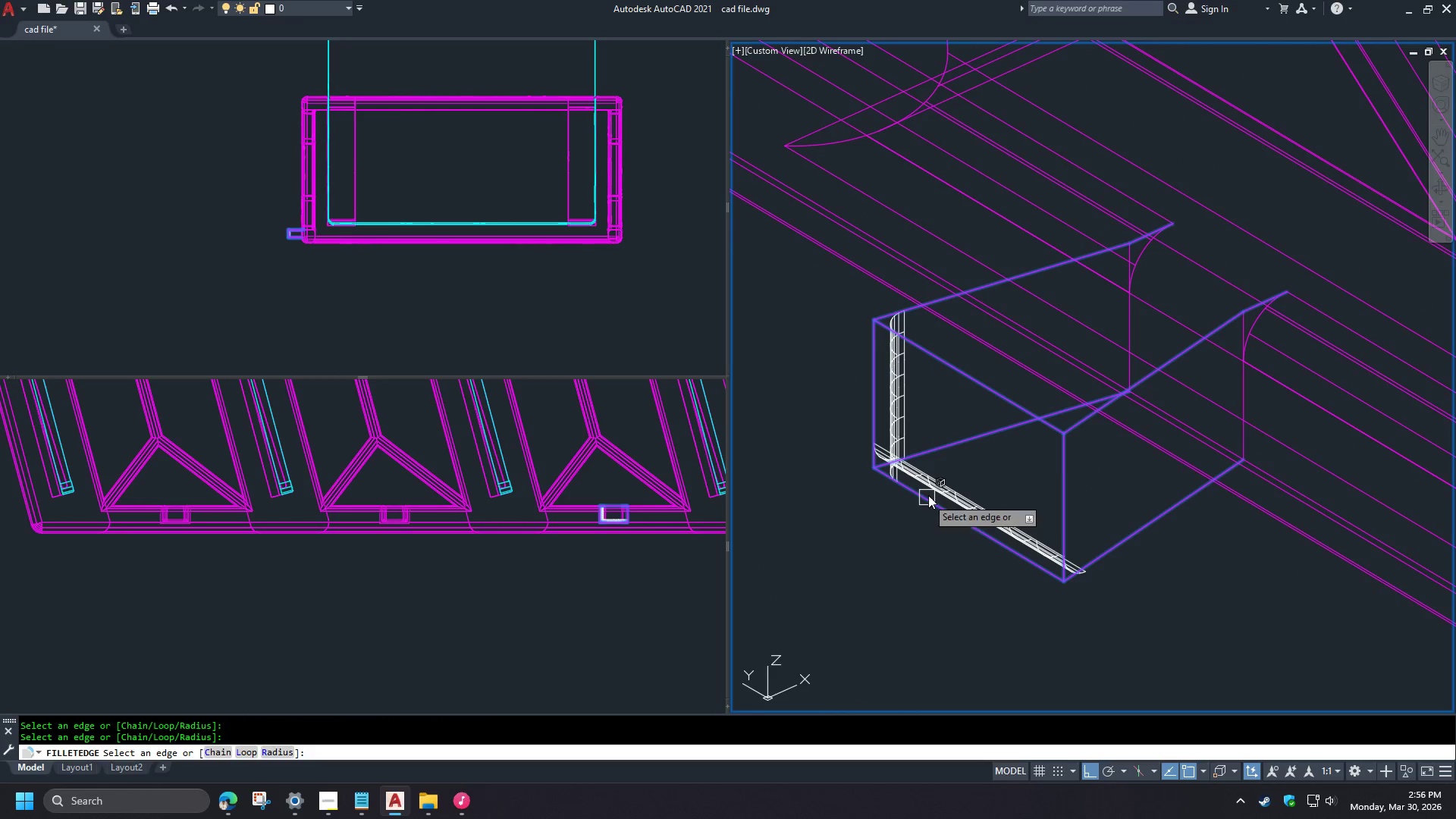 
scroll: coordinate [906, 289], scroll_direction: down, amount: 5.0
 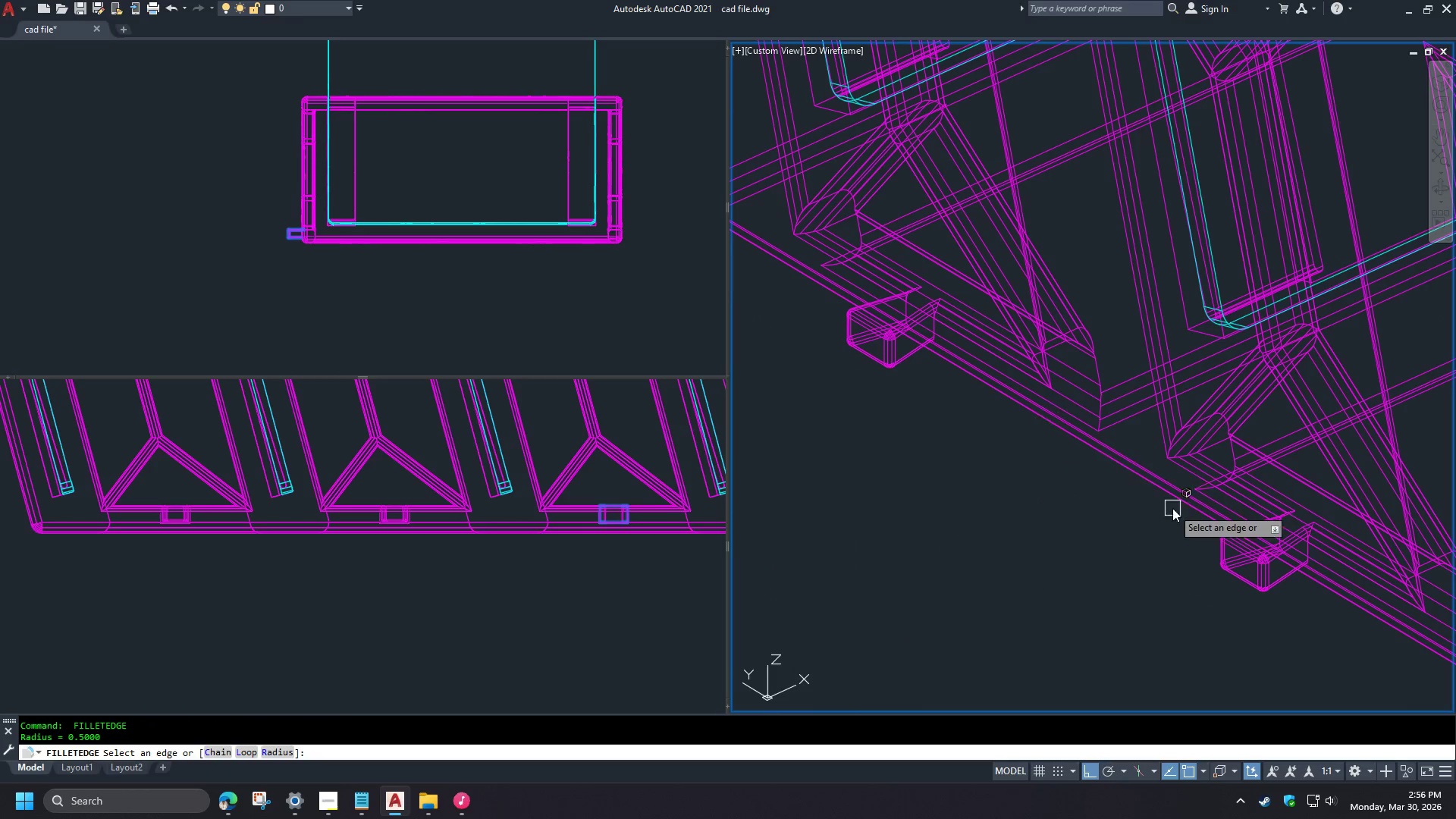 
triple_click([949, 449])
 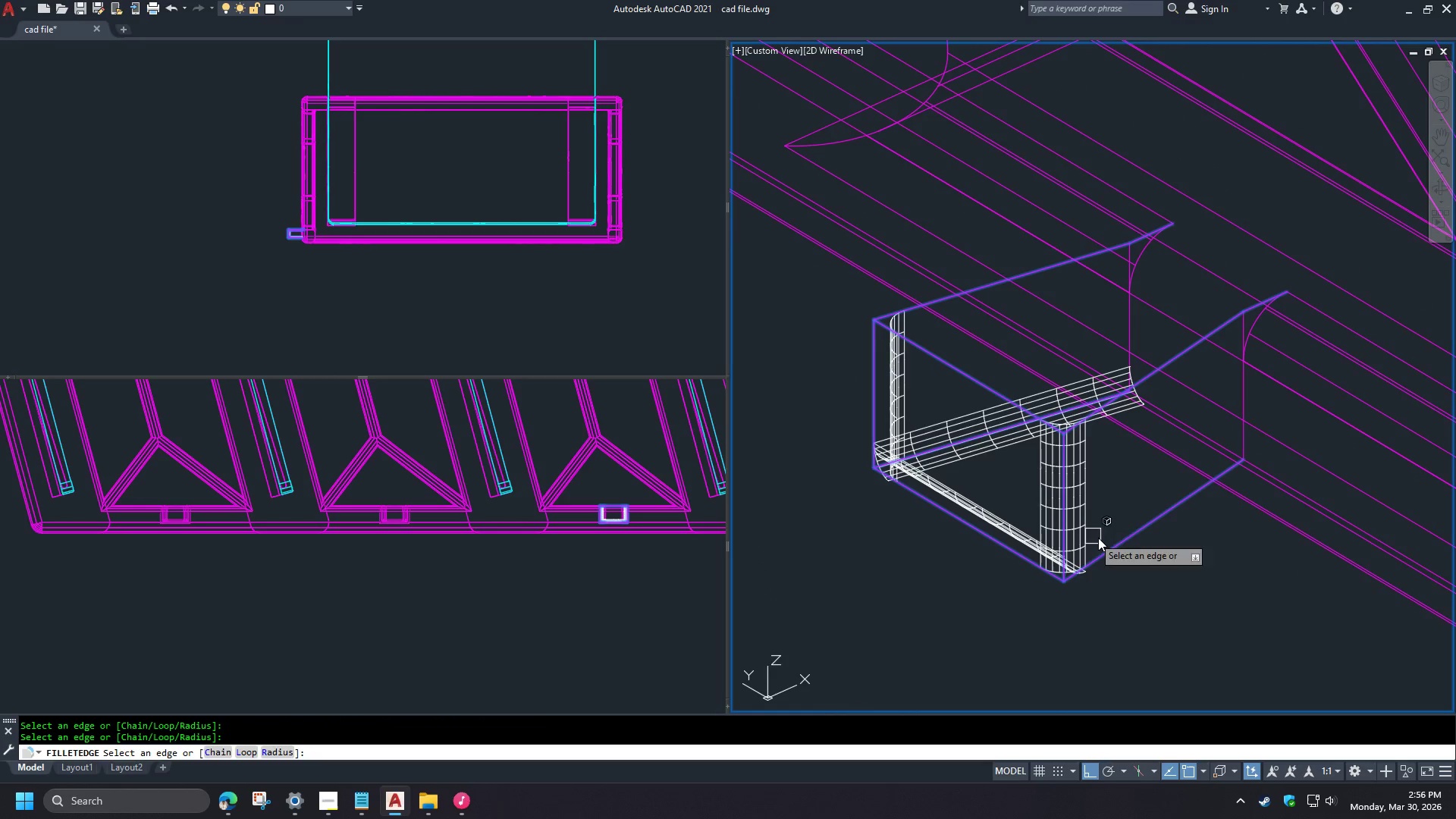 
double_click([1131, 541])
 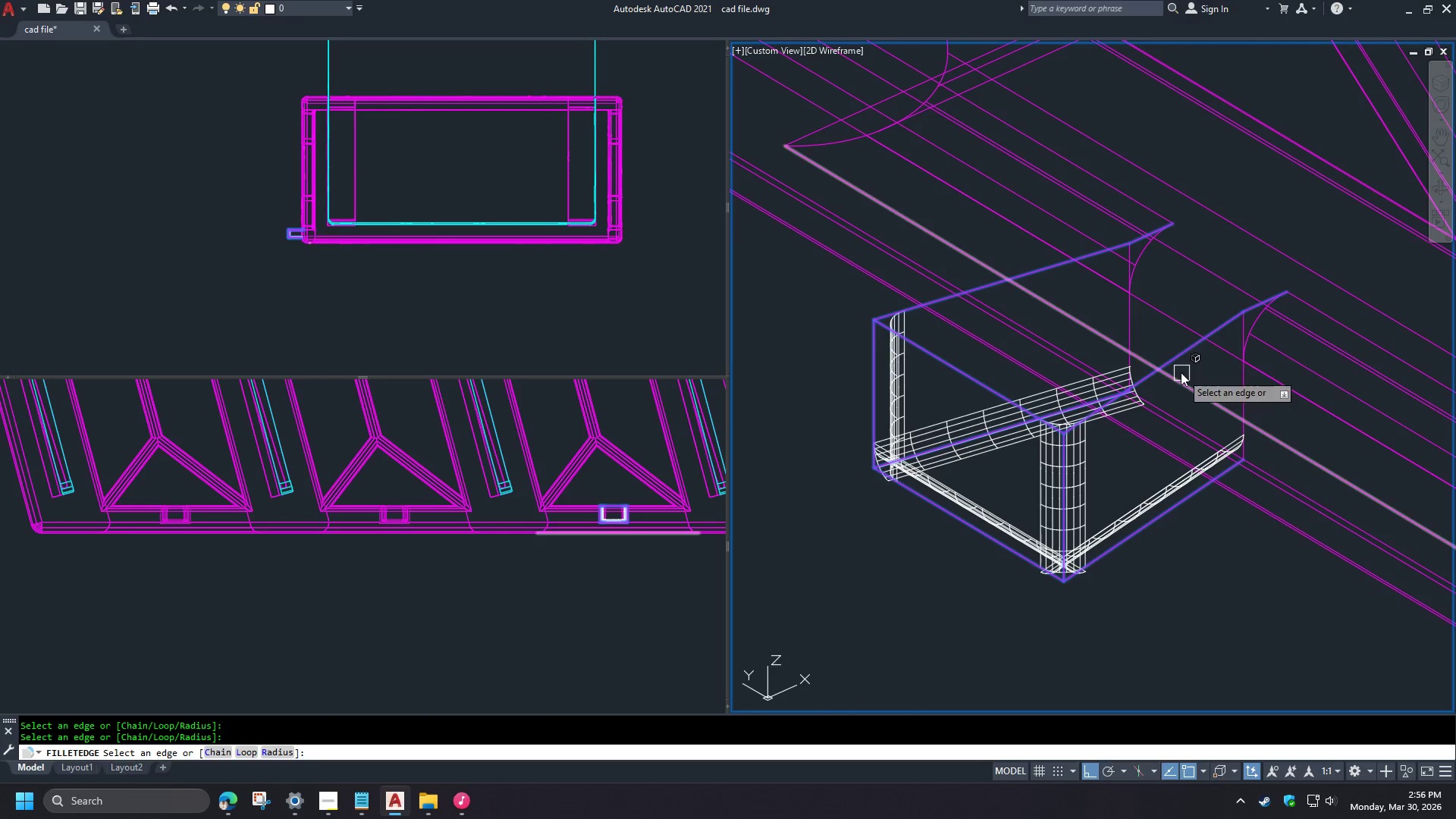 
scroll: coordinate [849, 378], scroll_direction: up, amount: 3.0
 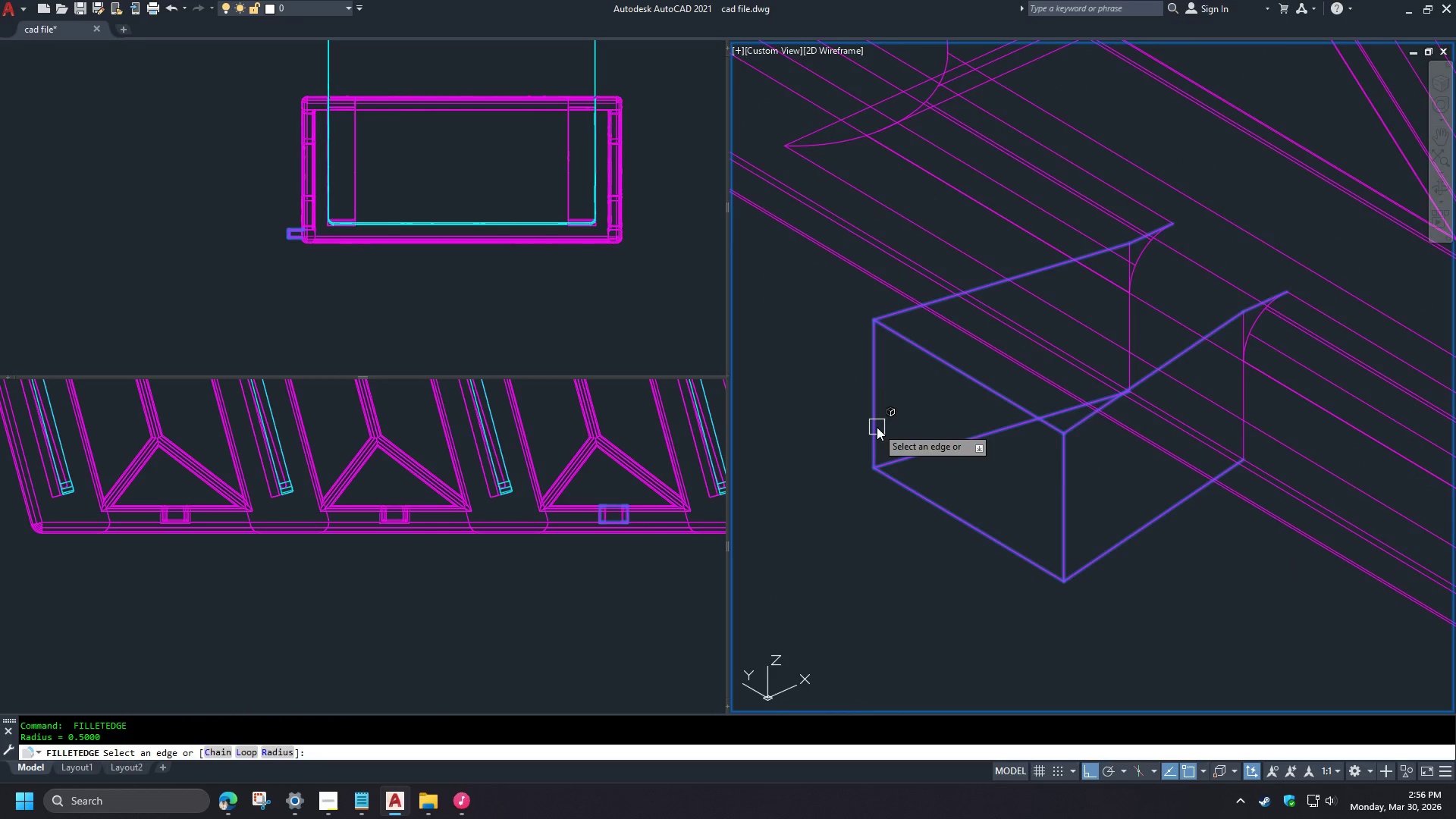 
left_click([1181, 361])
 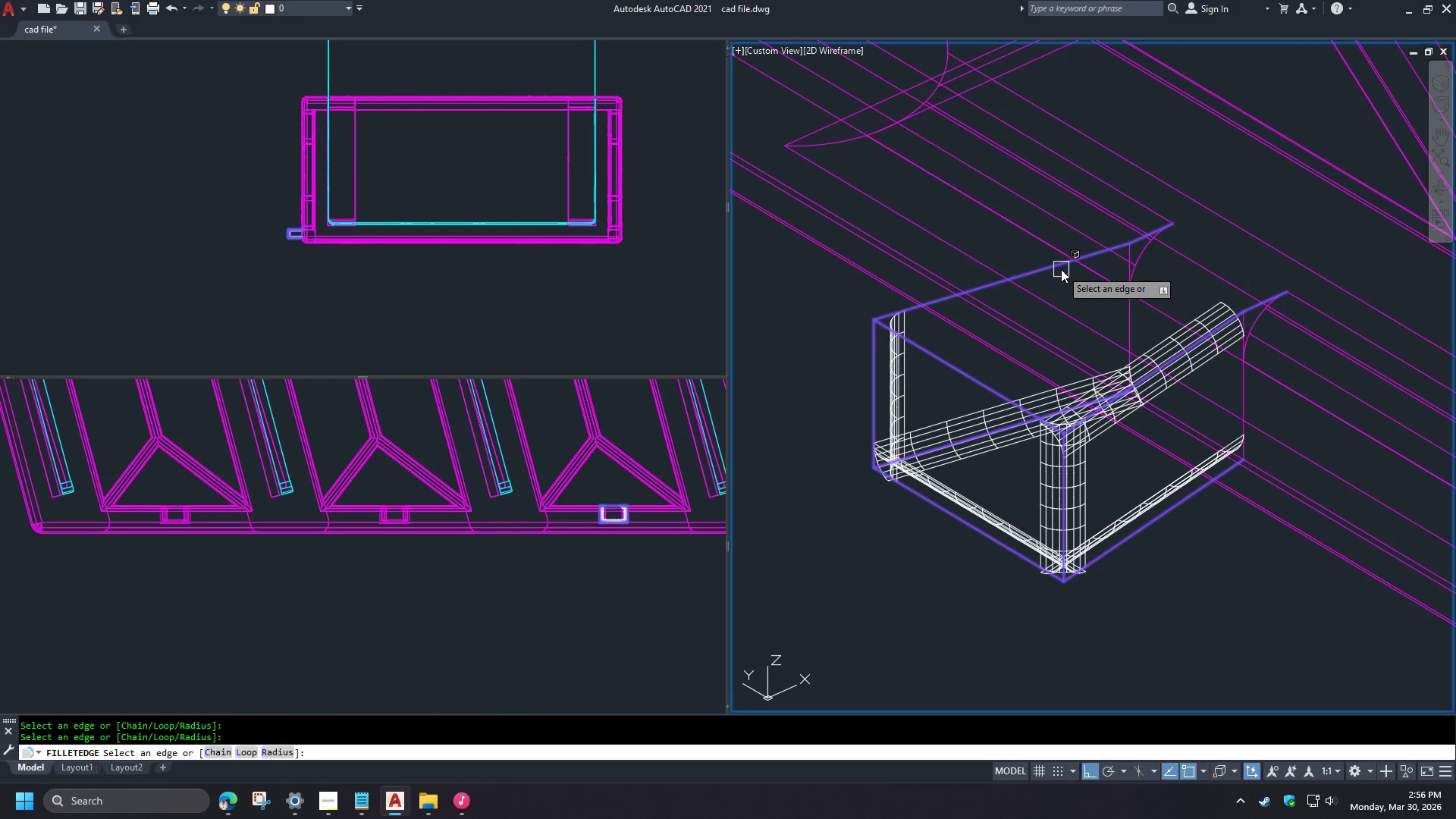 
left_click([1049, 271])
 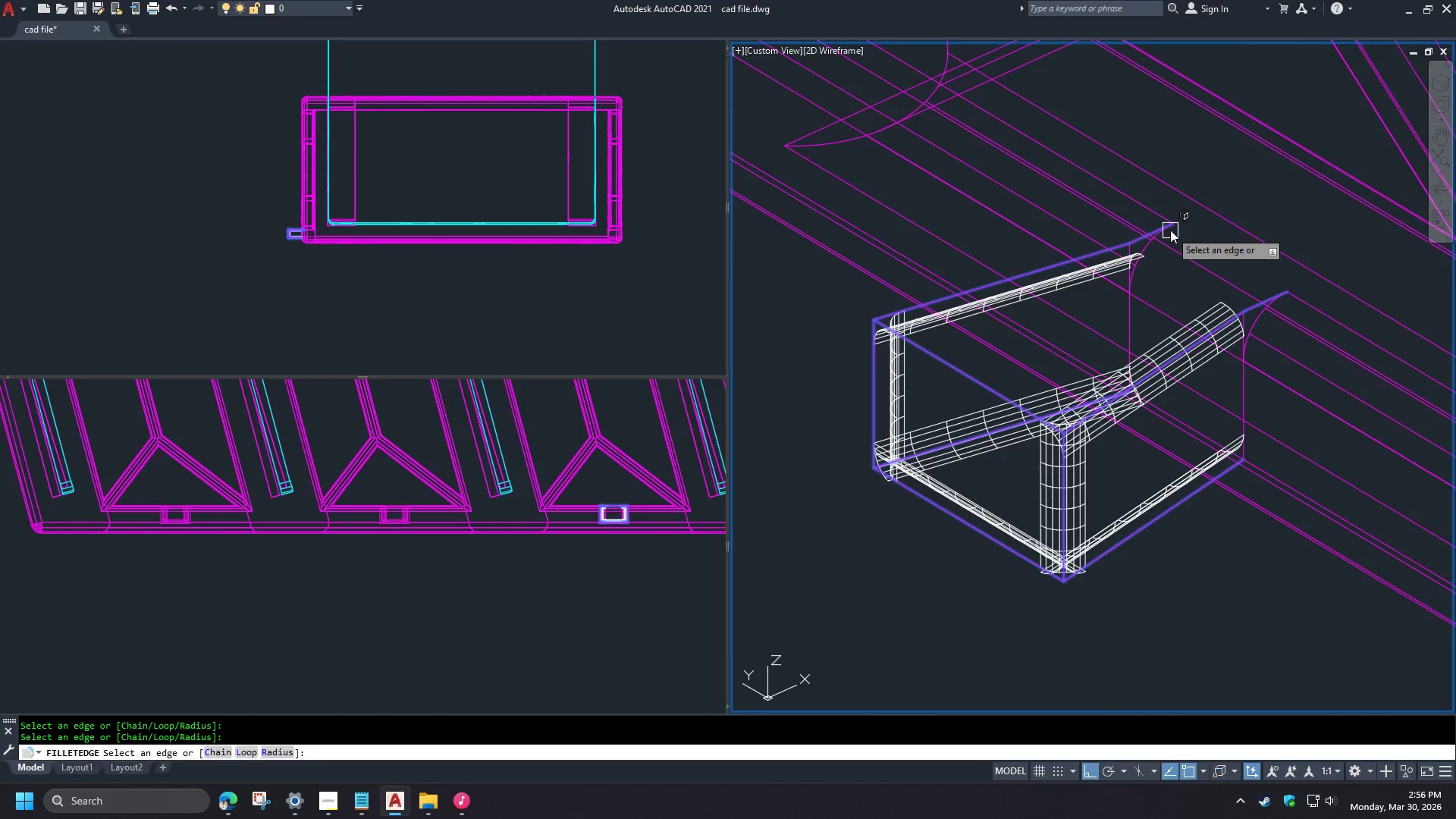 
left_click([1131, 253])
 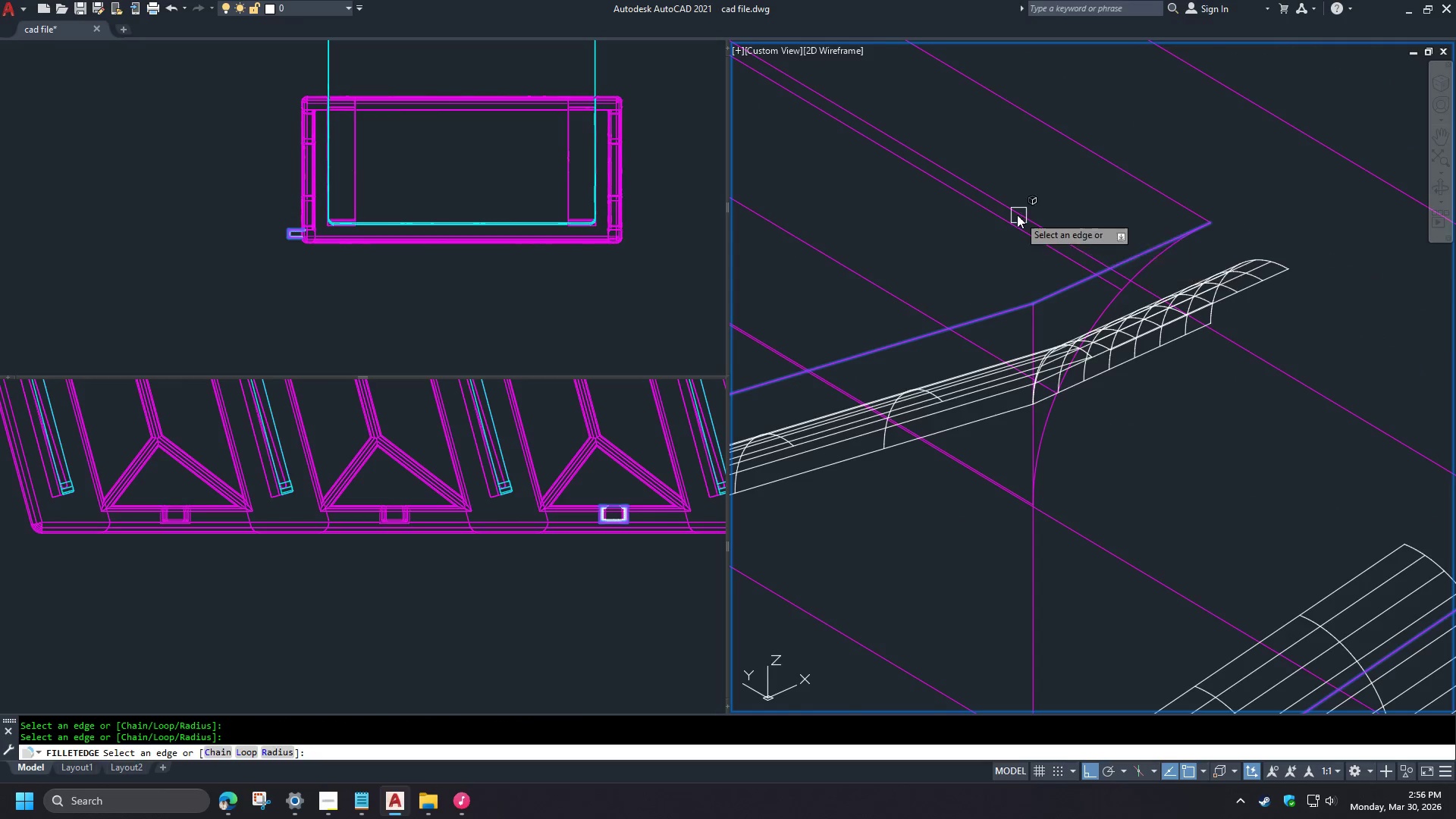 
left_click([1182, 344])
 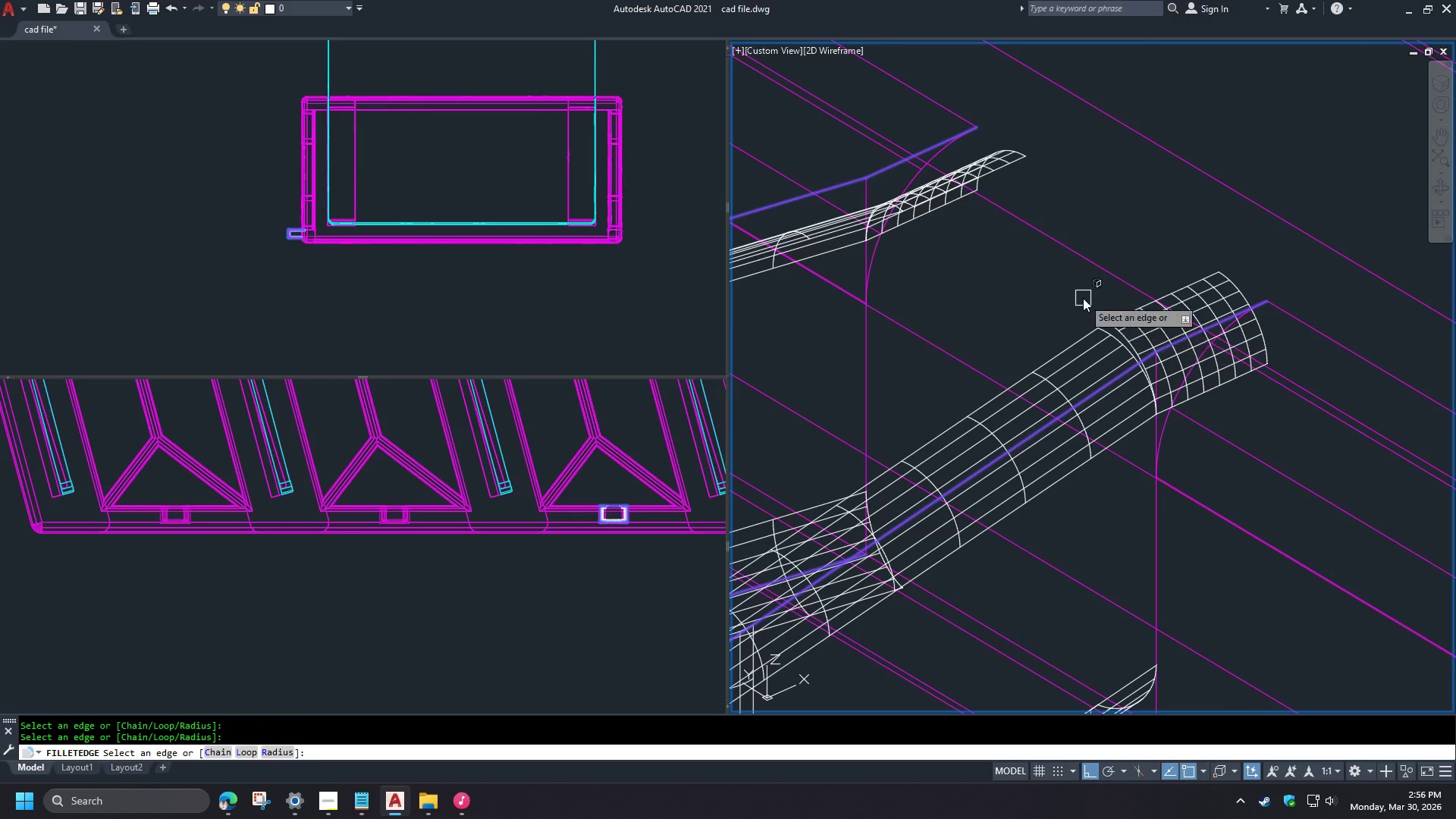 
scroll: coordinate [1160, 228], scroll_direction: up, amount: 3.0
 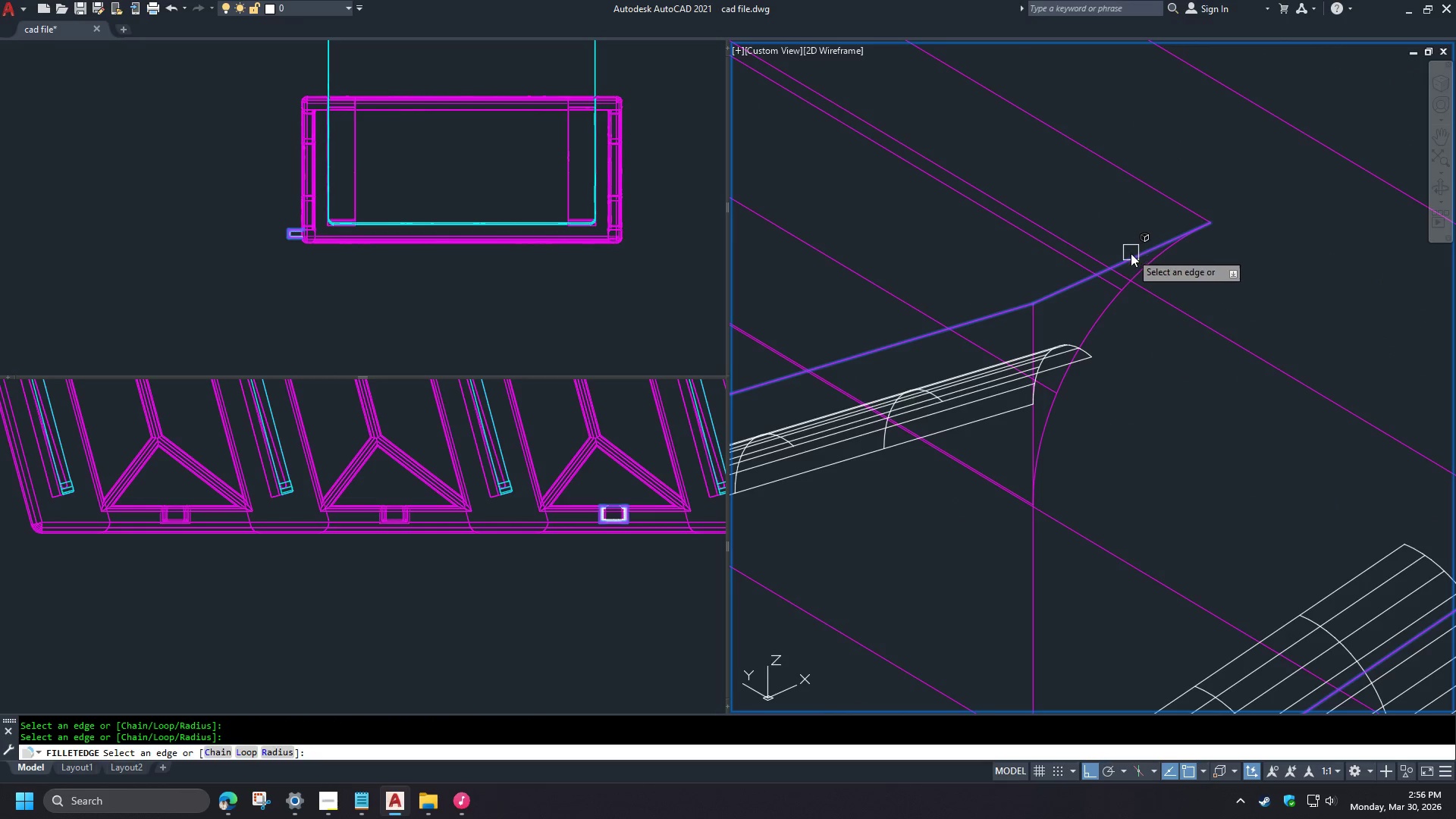 
key(Space)
 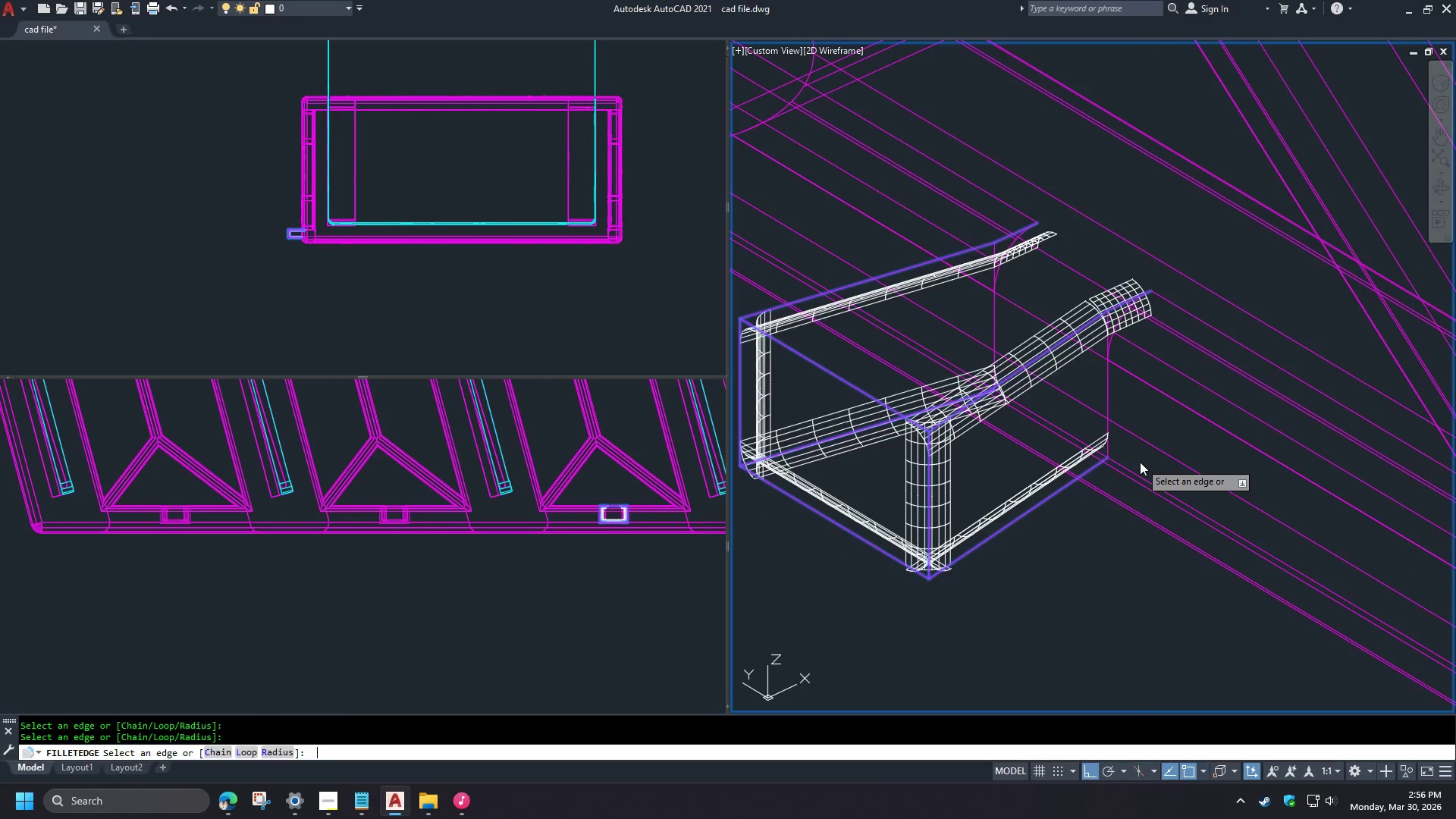 
key(Space)
 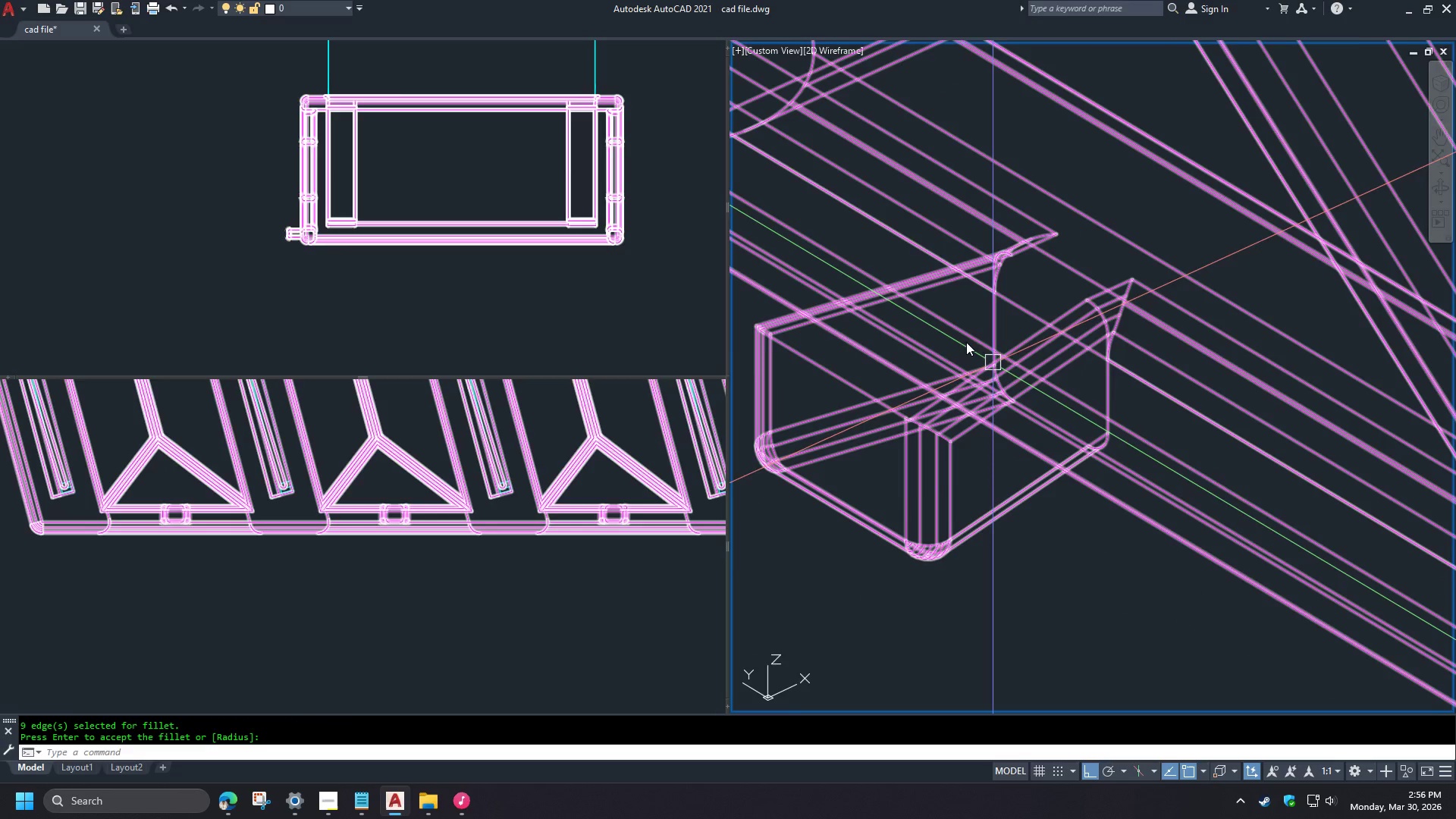 
scroll: coordinate [1076, 284], scroll_direction: down, amount: 3.0
 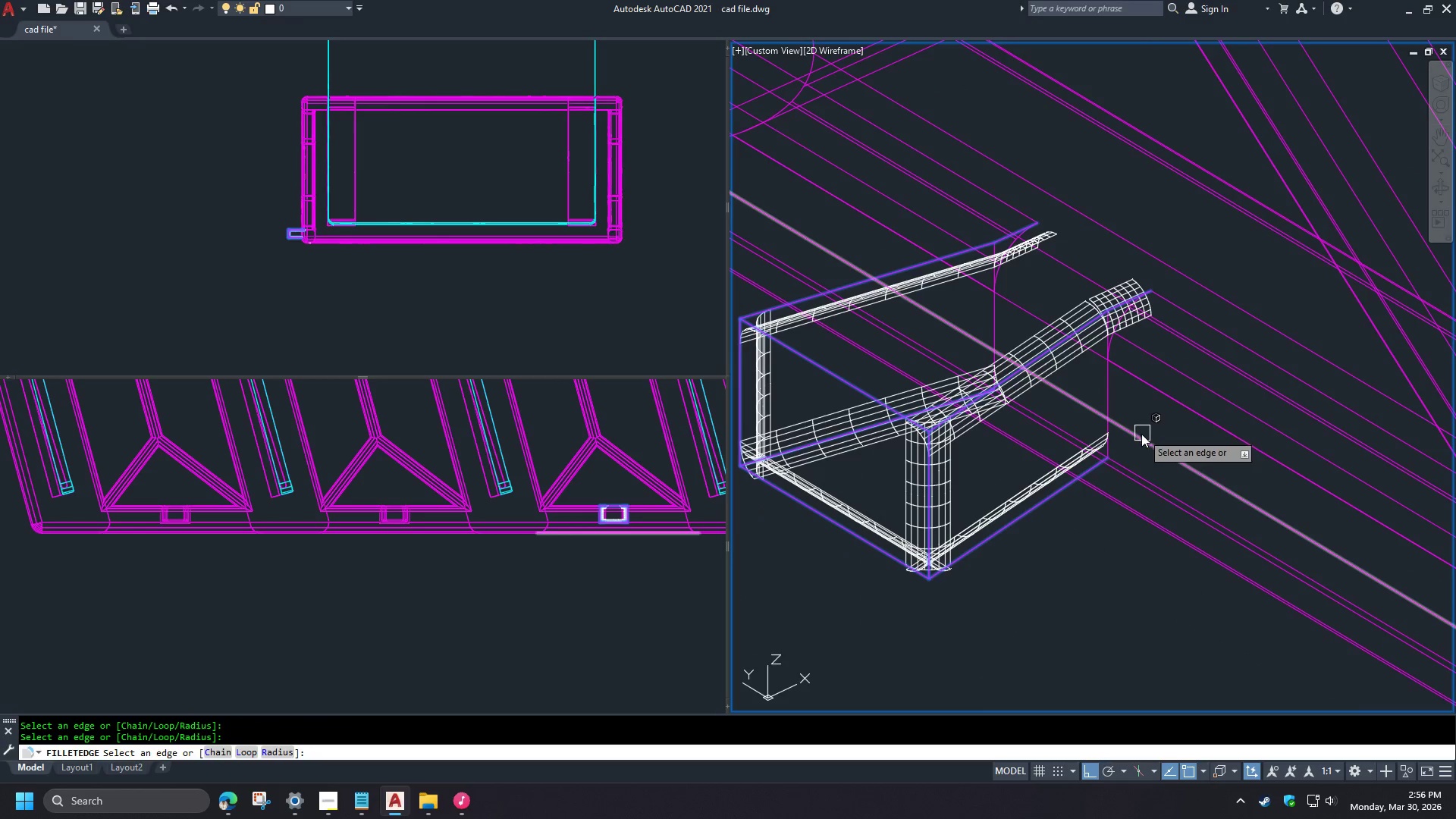 
key(Space)
 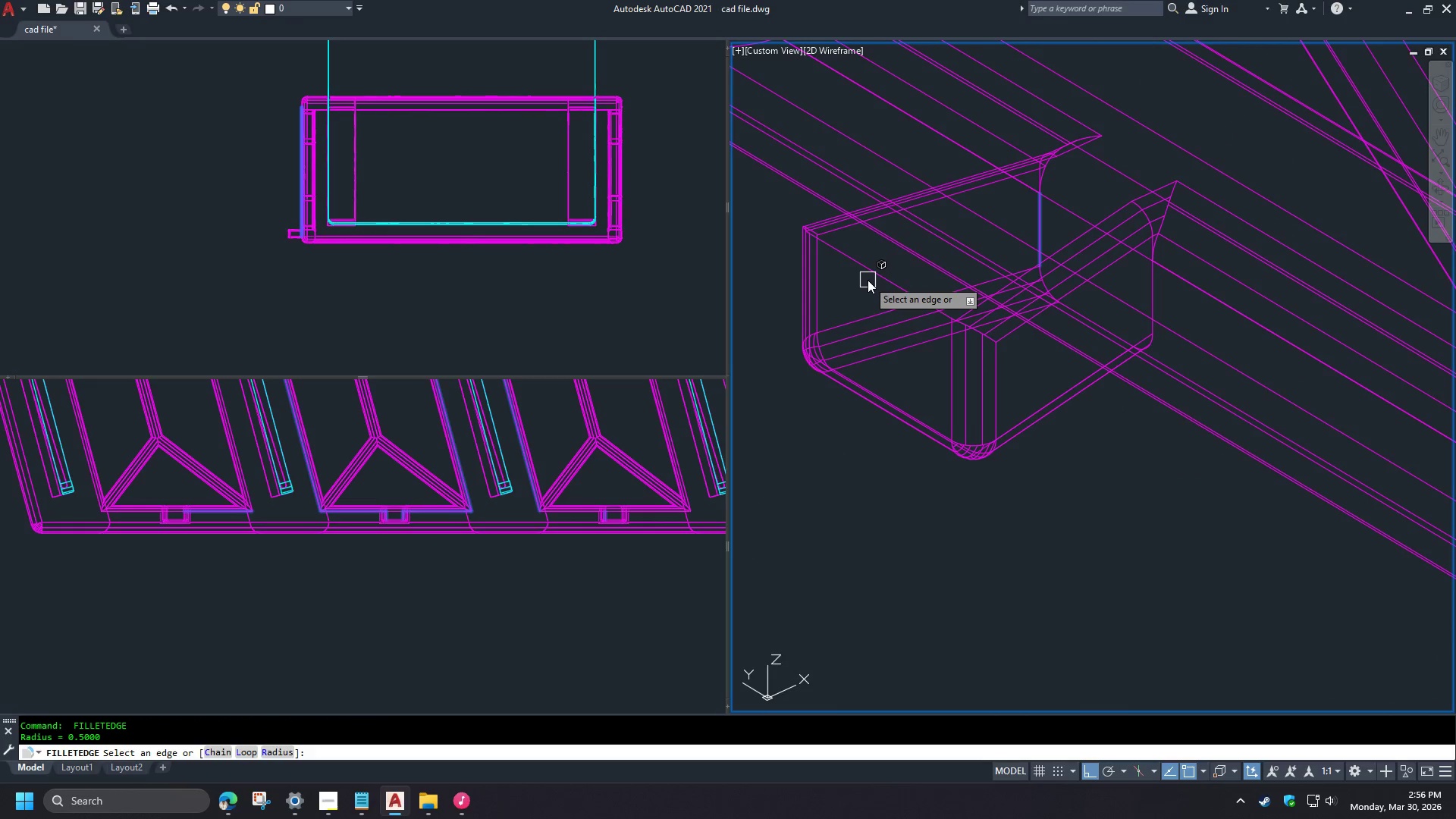 
key(Escape)
 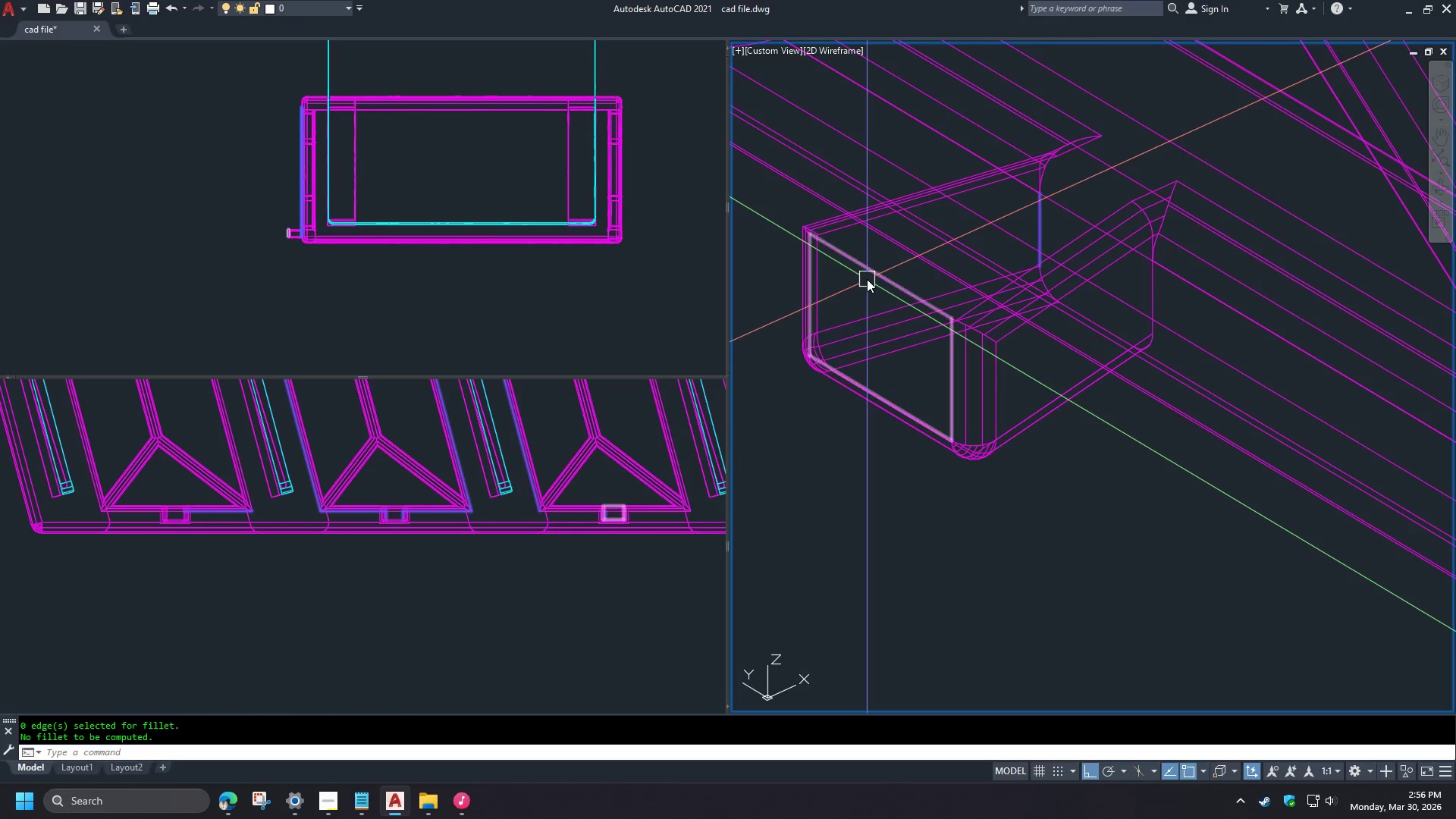 
key(Control+Z)
 